 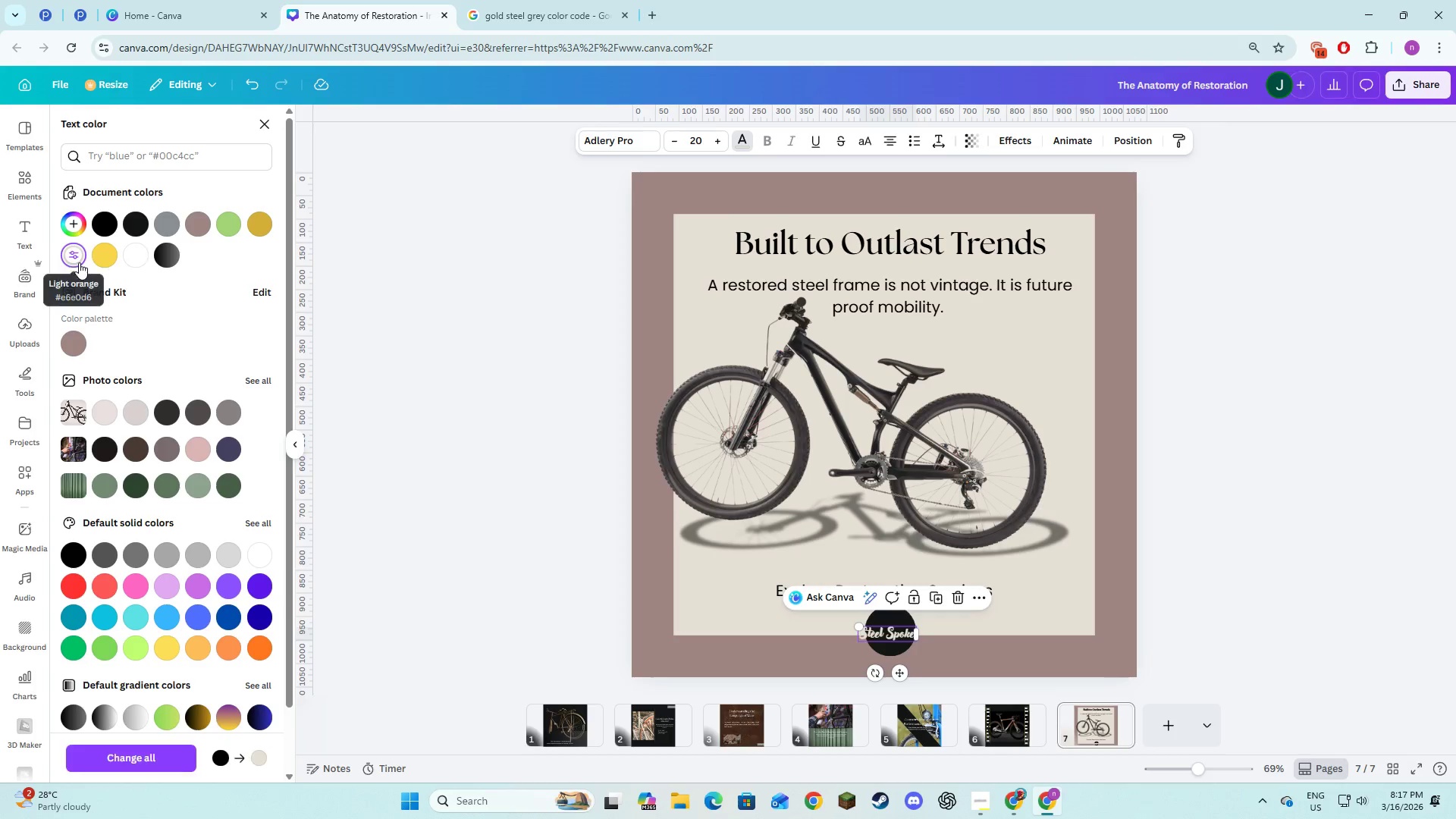 
left_click([133, 256])
 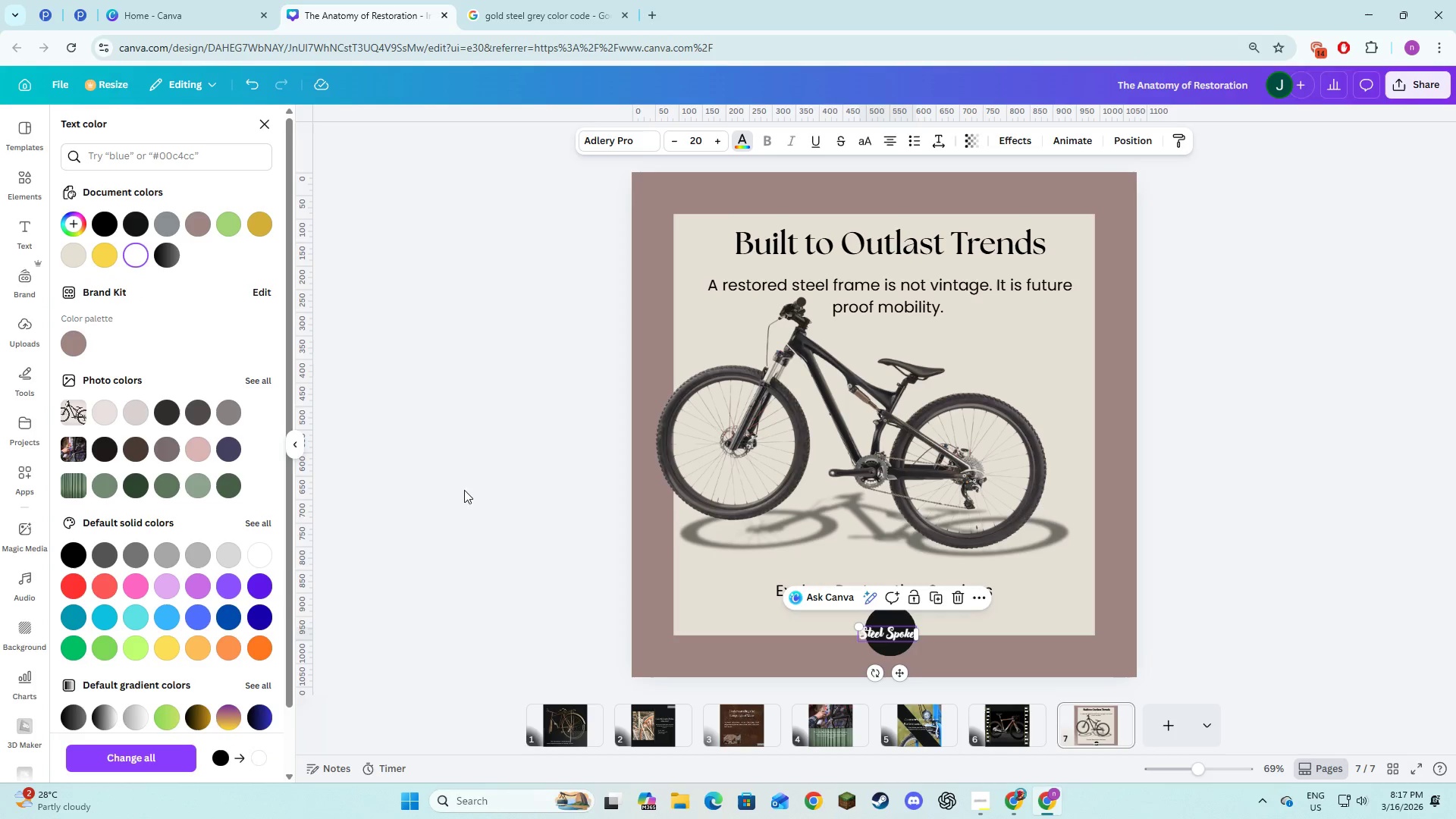 
left_click([472, 513])
 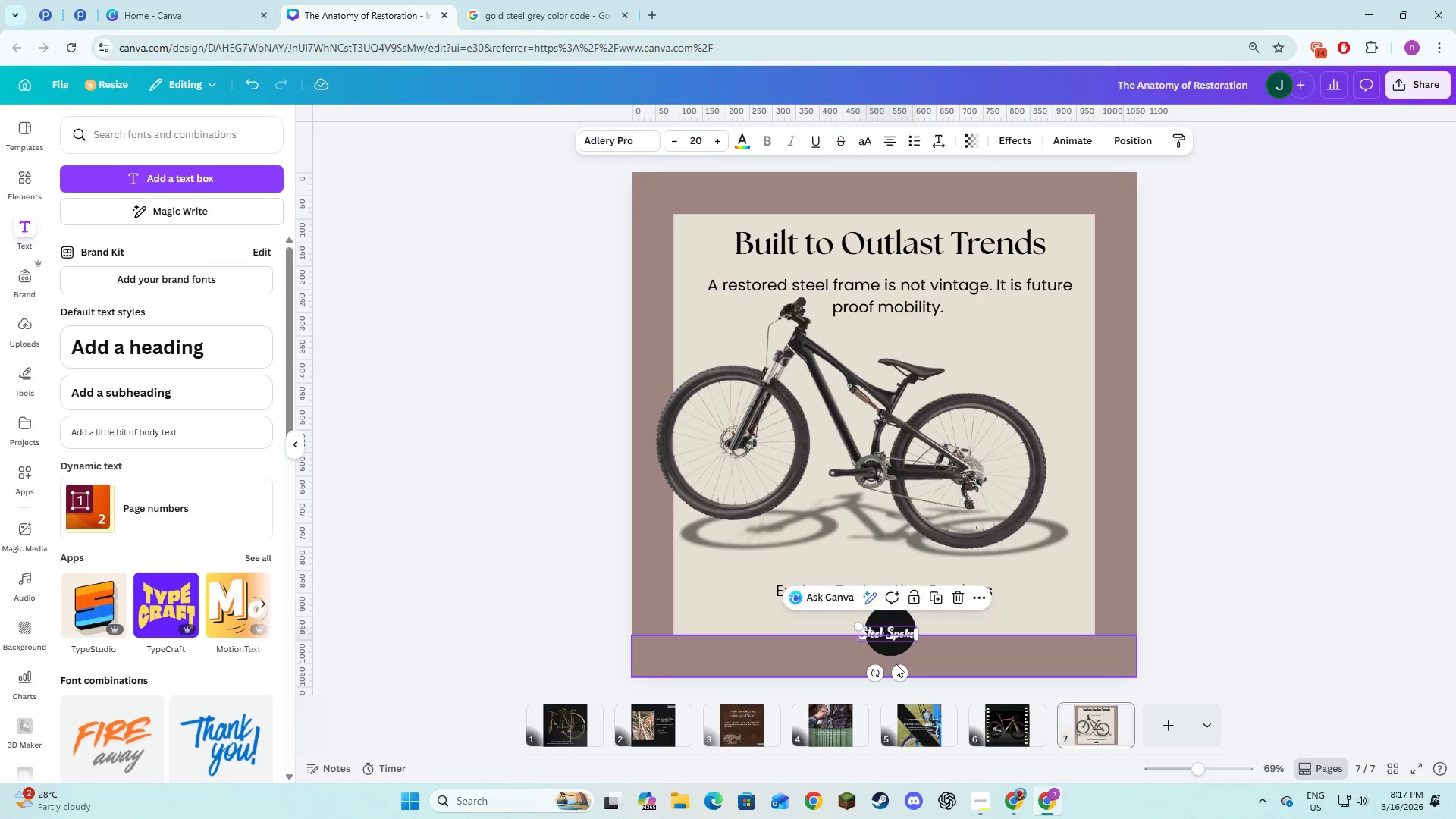 
left_click_drag(start_coordinate=[896, 664], to_coordinate=[900, 666])
 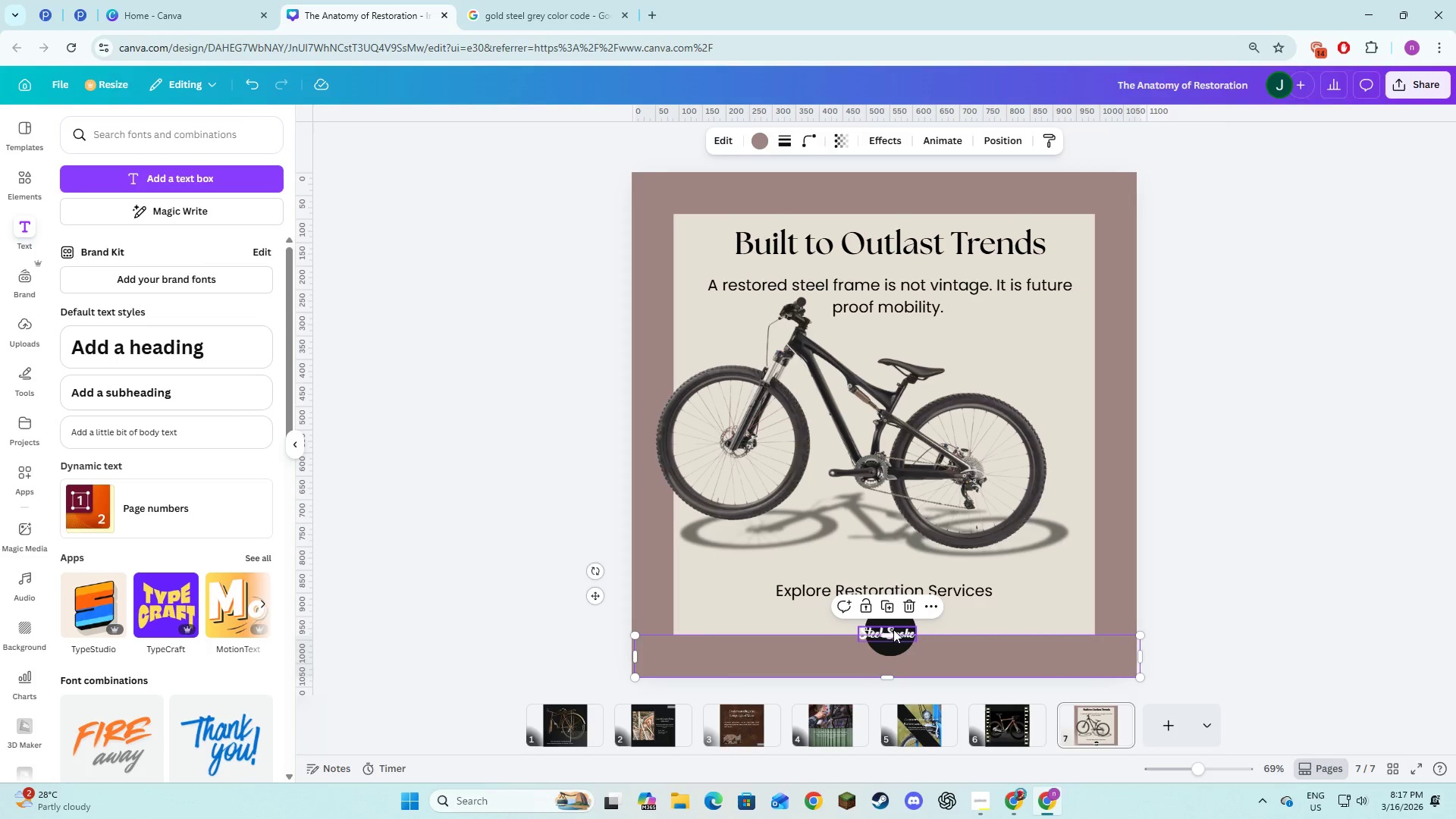 
left_click([893, 629])
 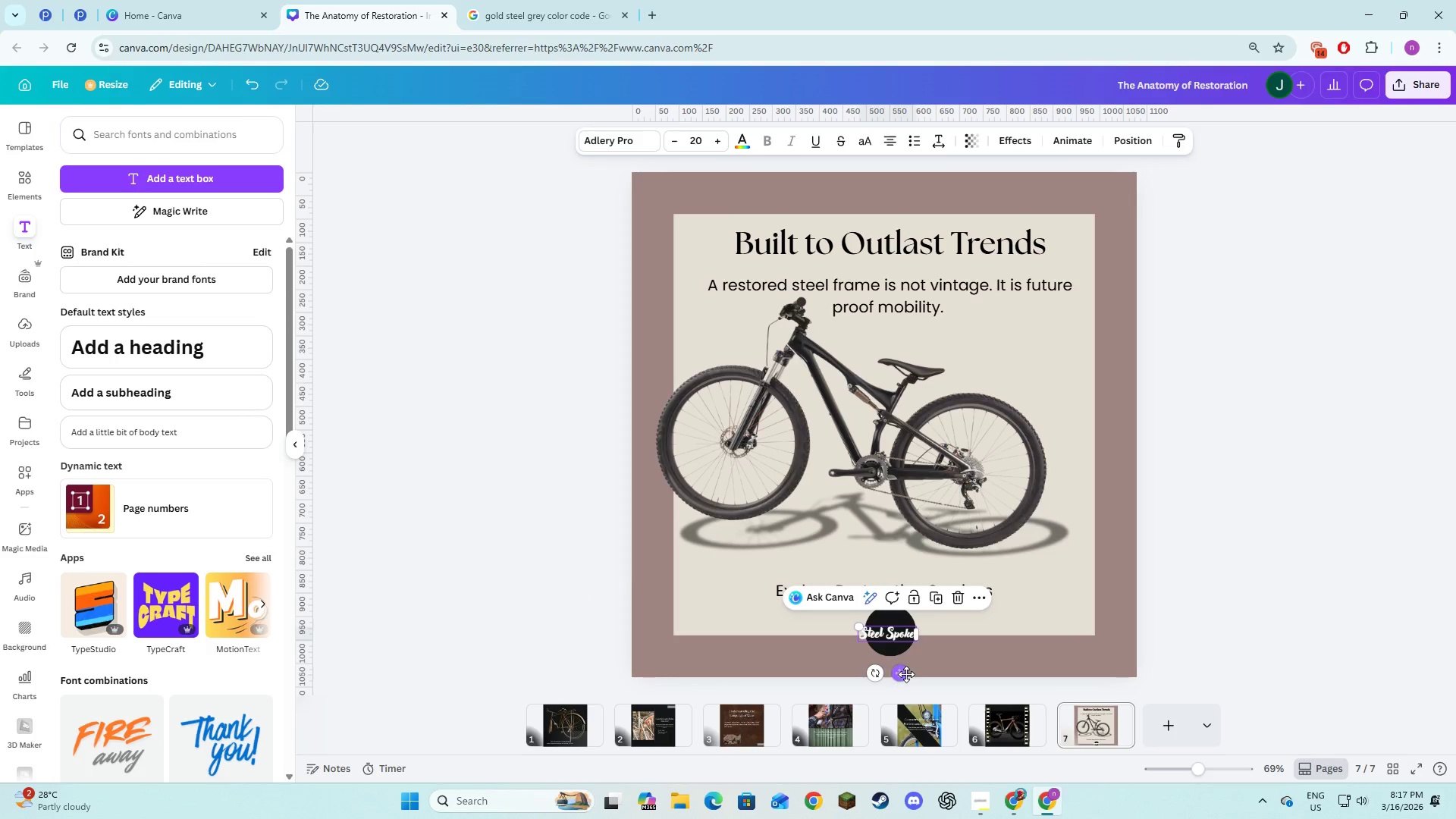 
left_click_drag(start_coordinate=[899, 673], to_coordinate=[902, 670])
 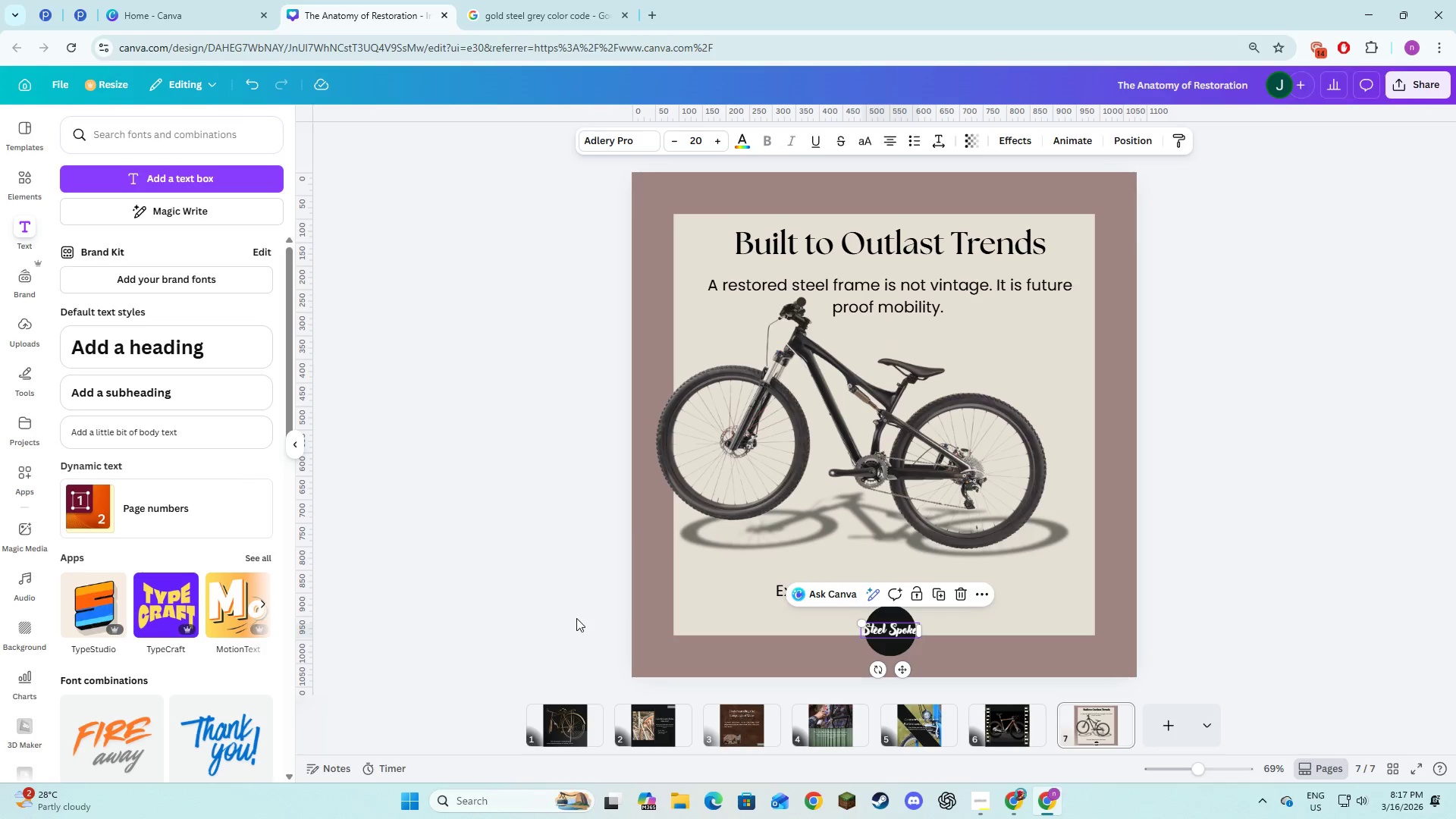 
left_click([576, 618])
 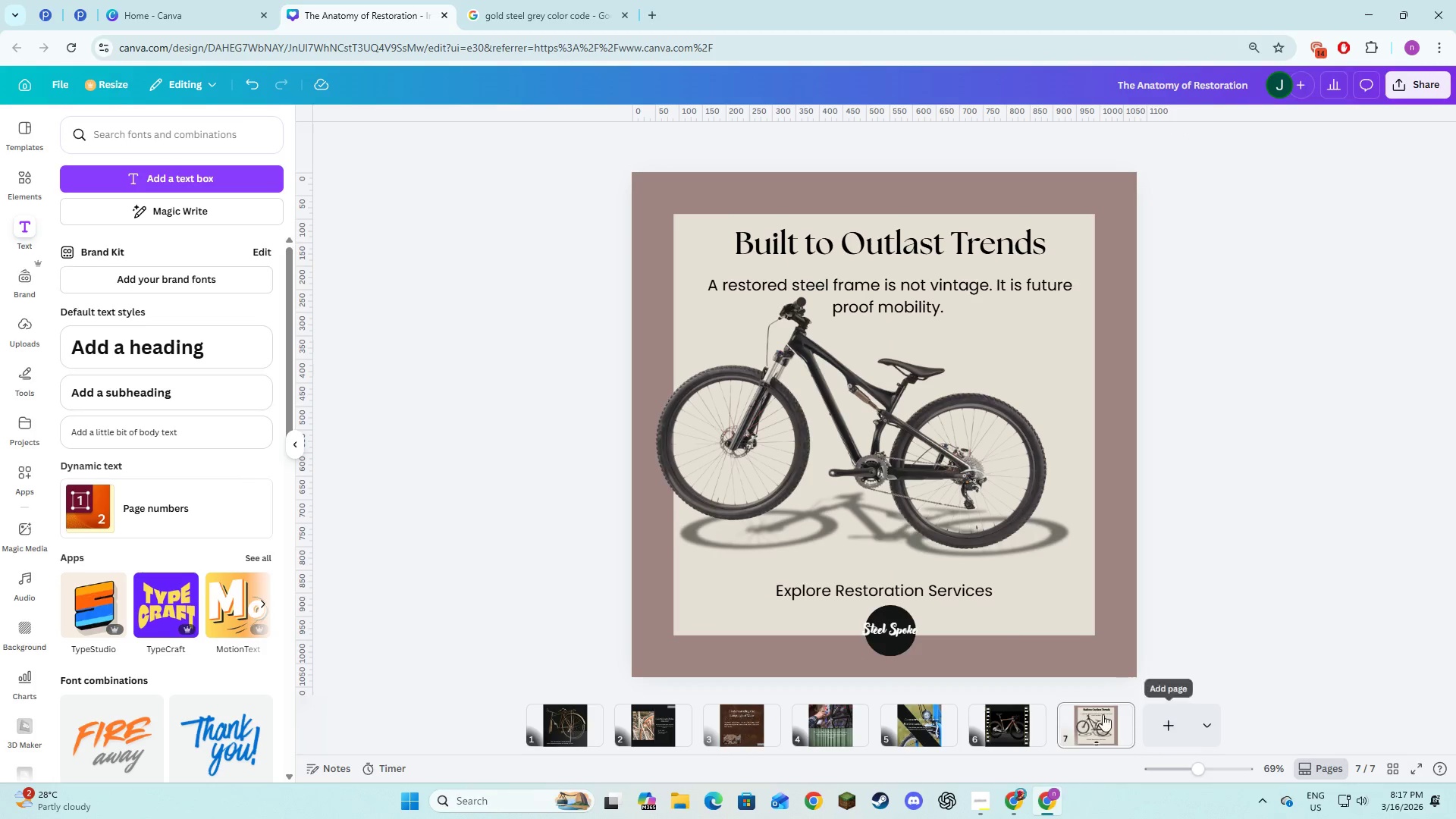 
left_click([1119, 714])
 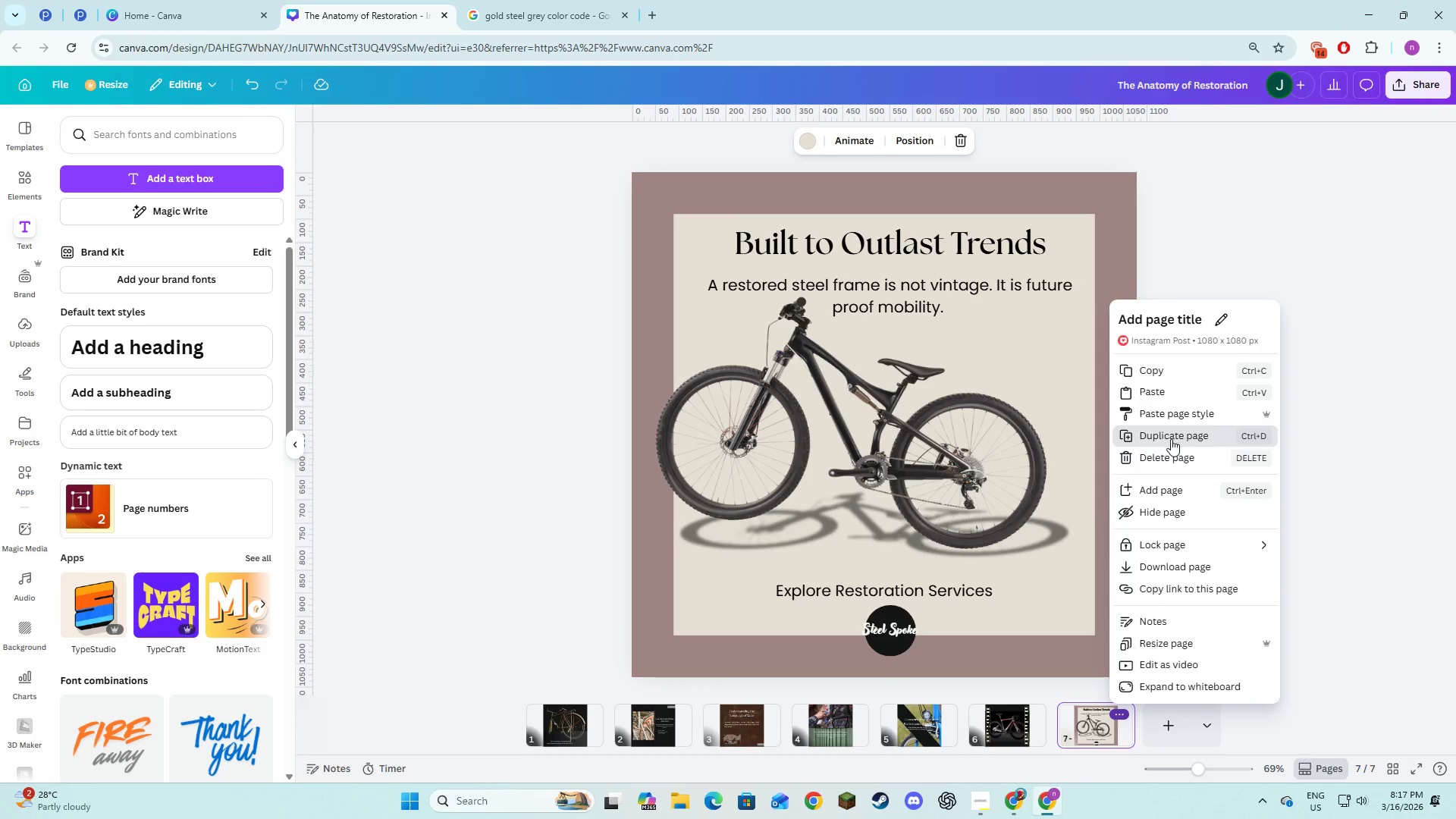 
left_click([1031, 729])
 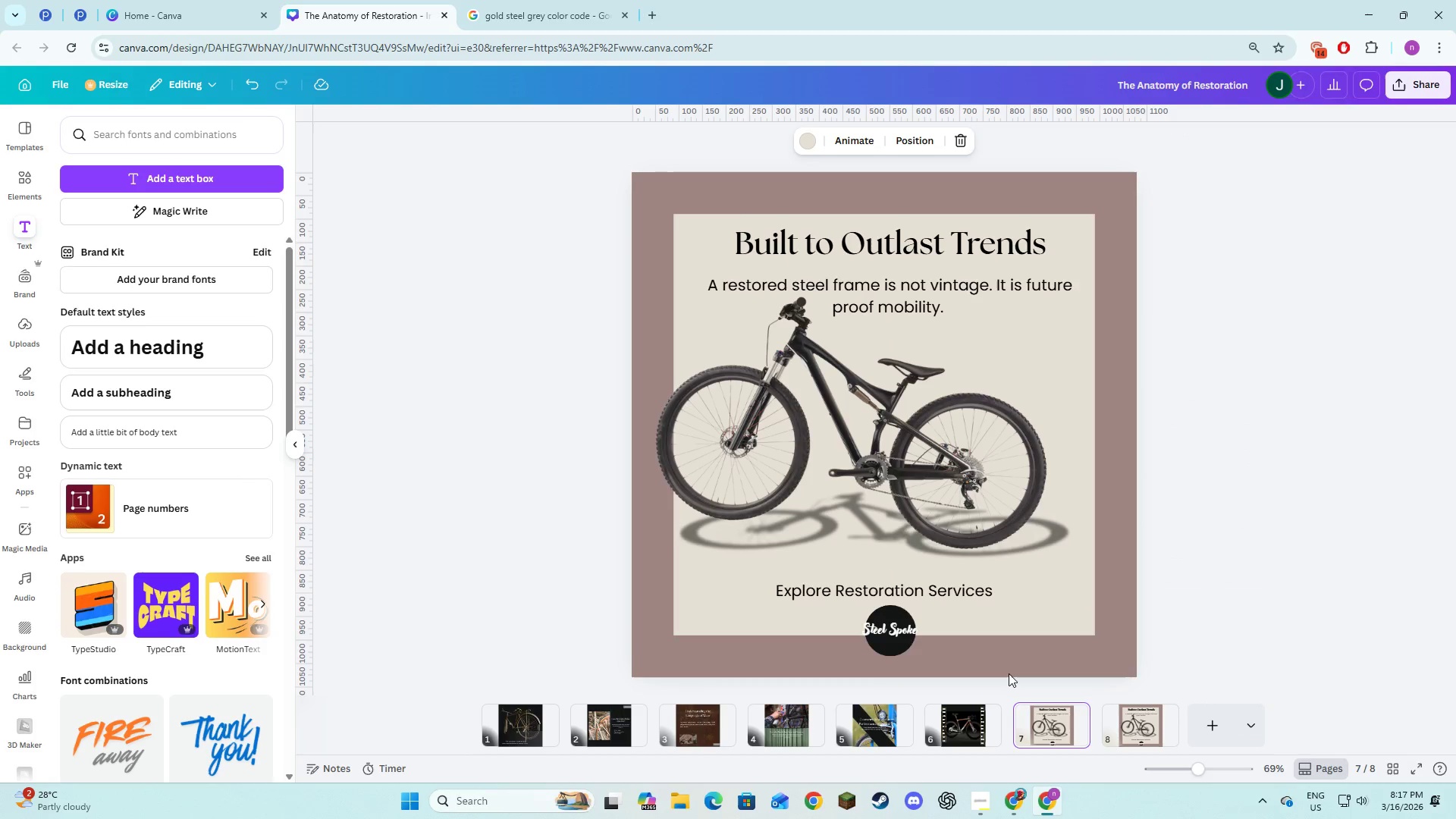 
left_click([1009, 673])
 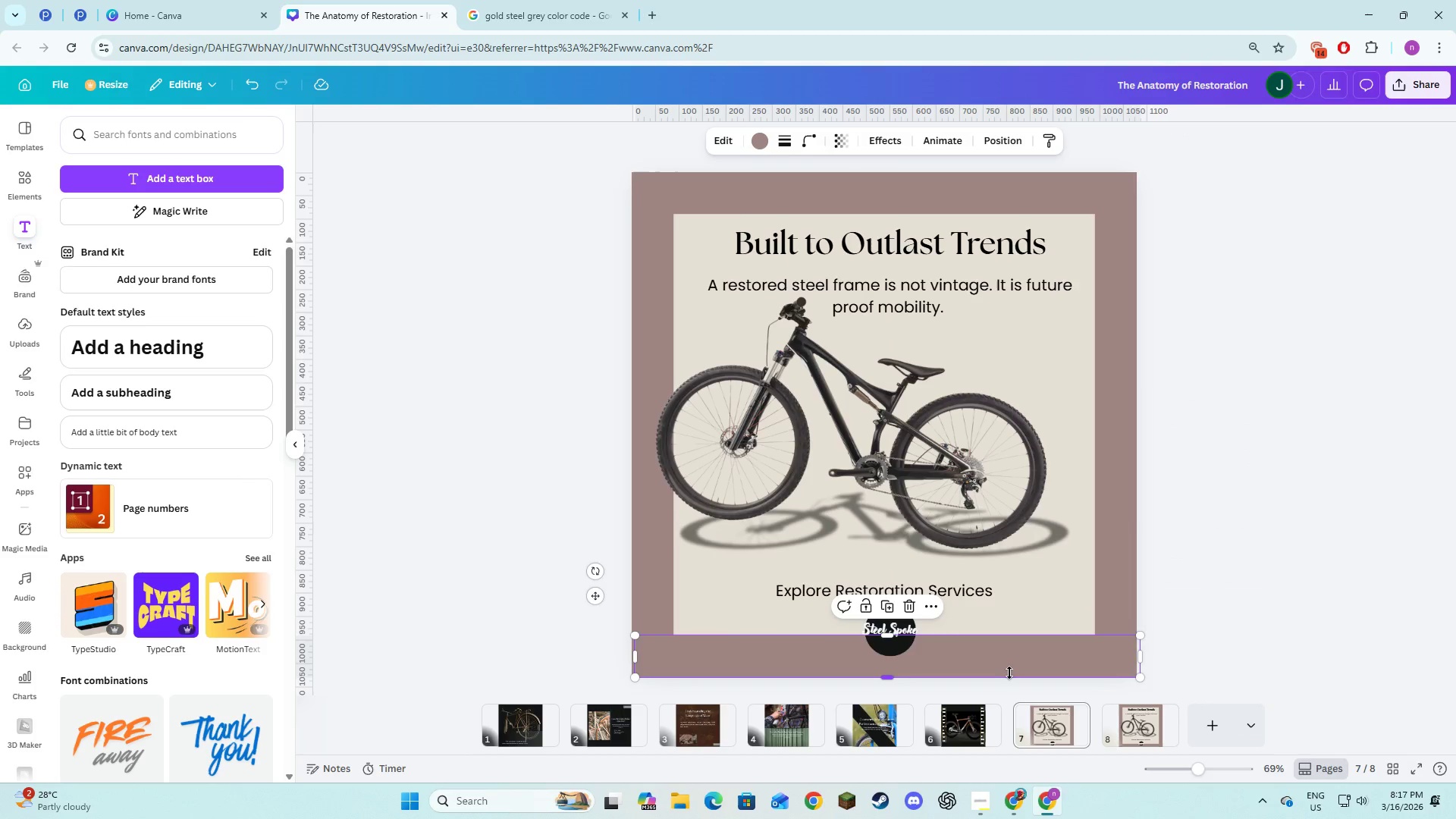 
key(Backspace)
 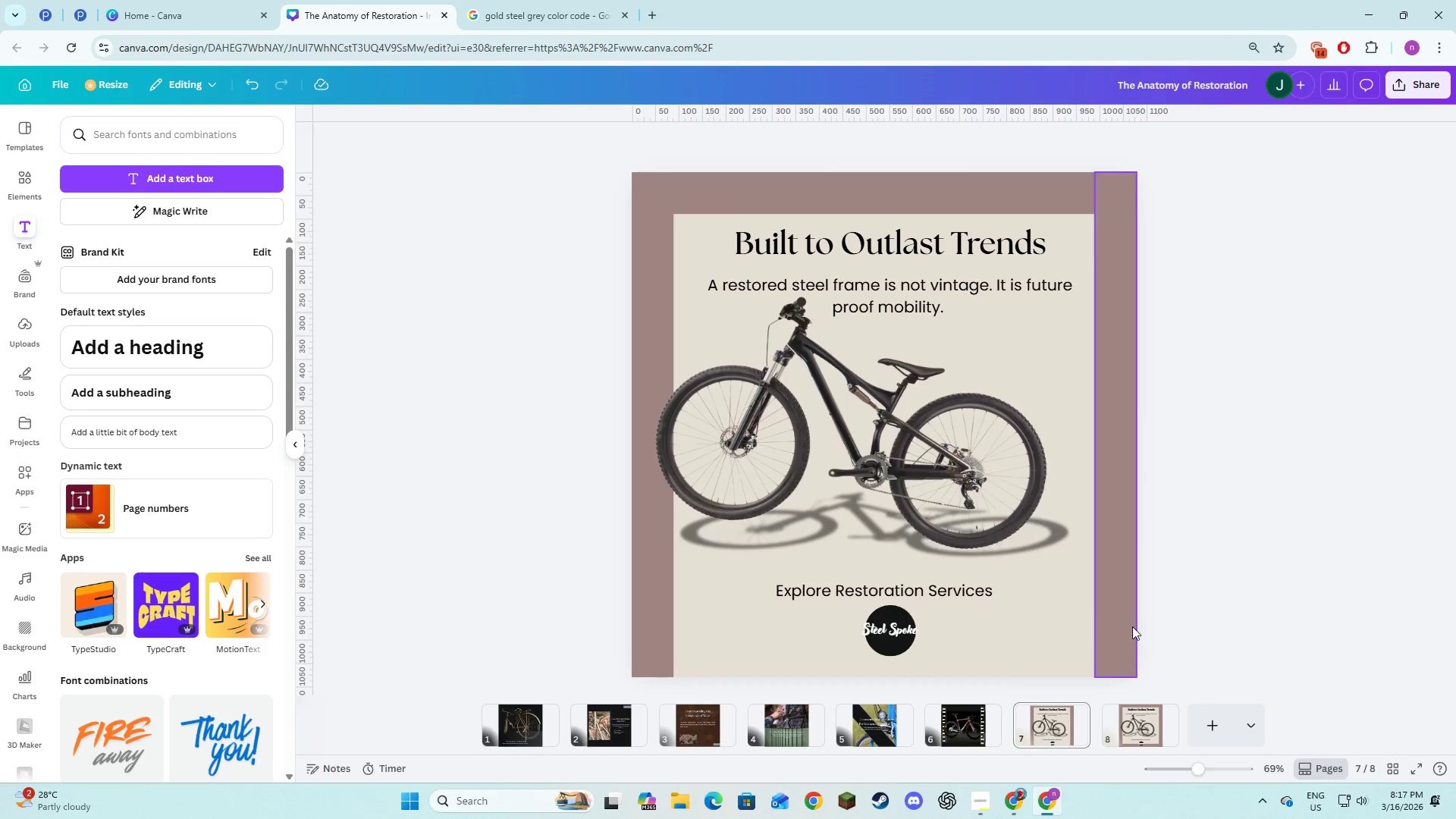 
left_click([1132, 626])
 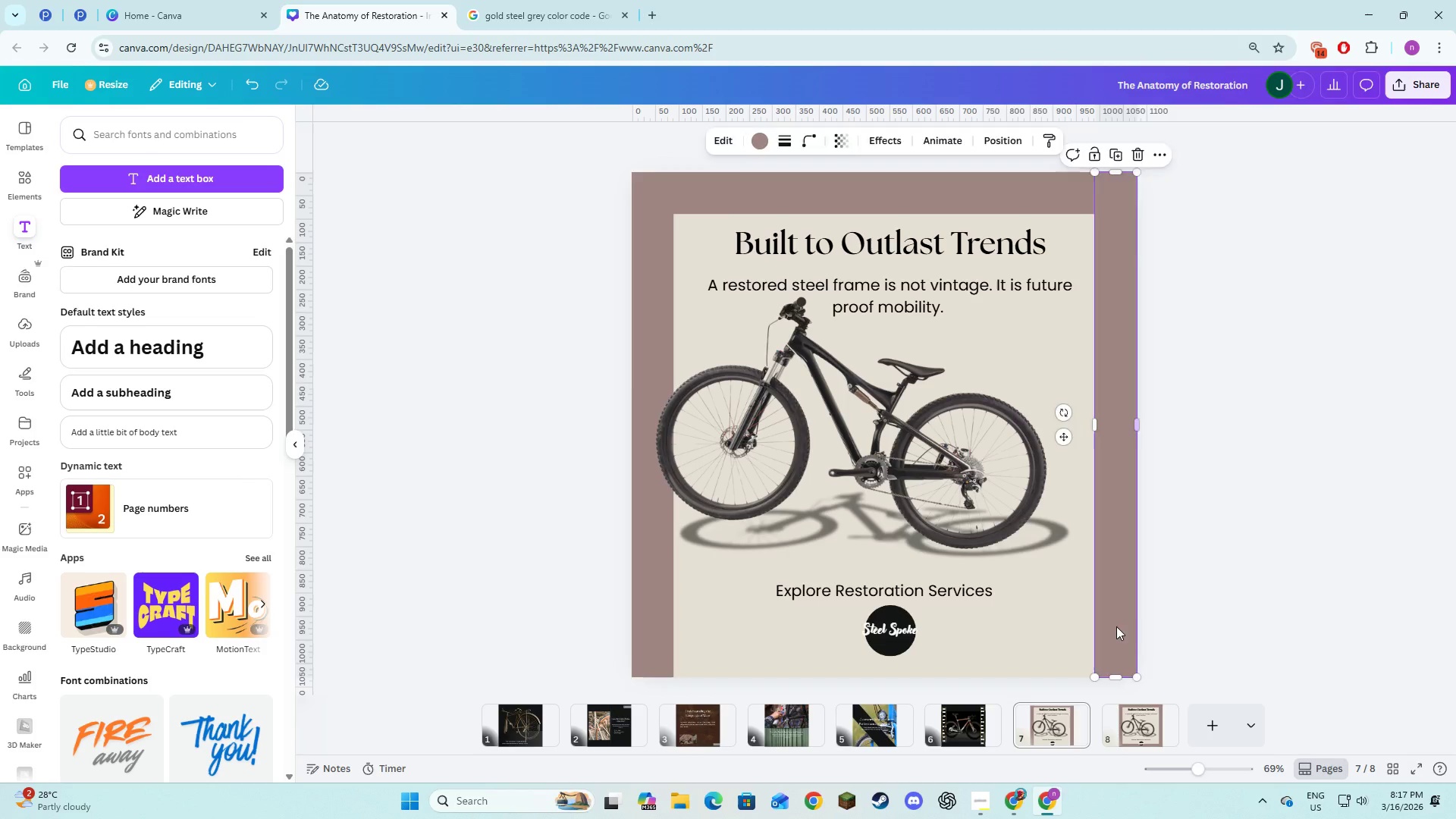 
key(Backspace)
 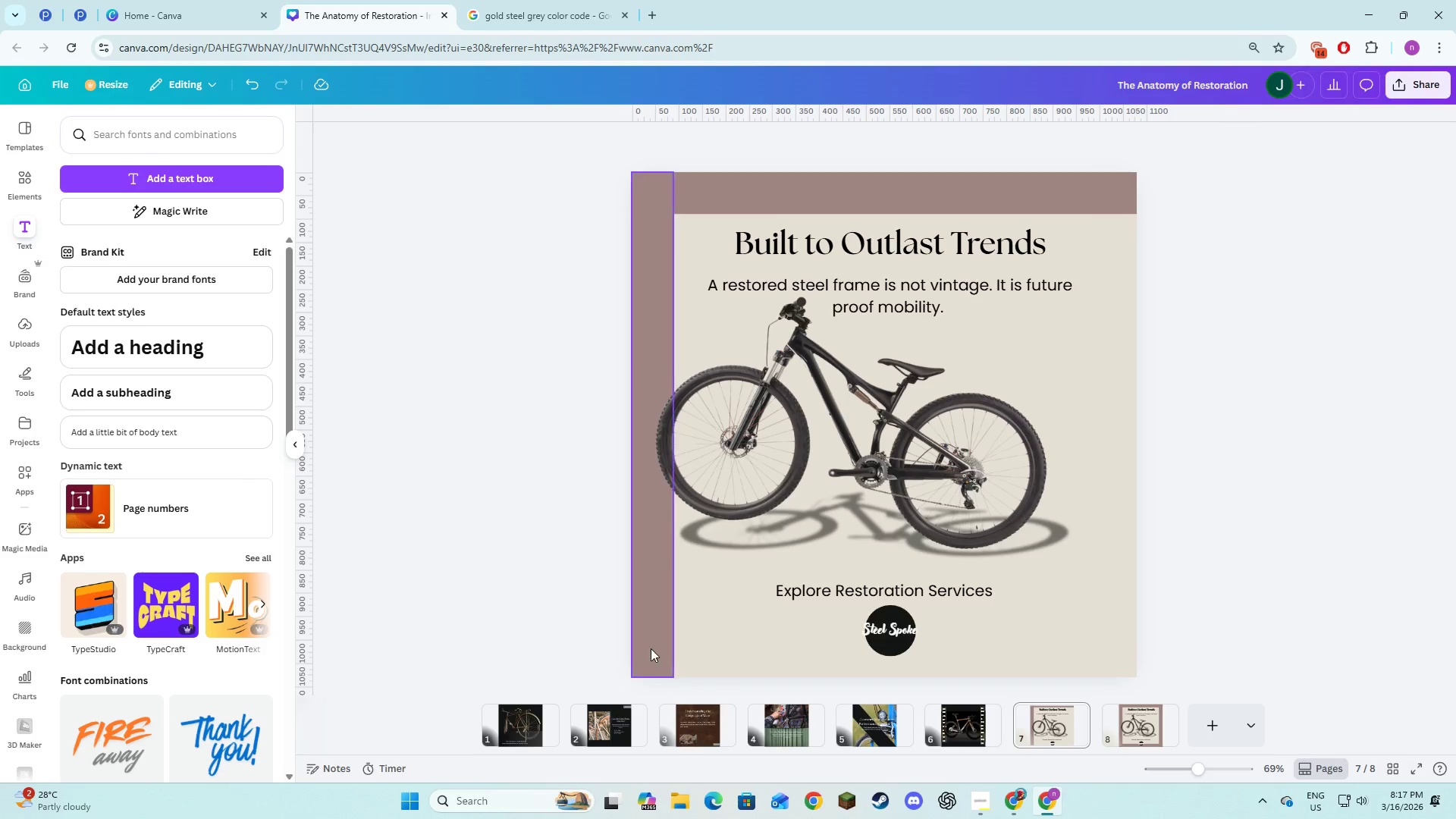 
left_click([651, 648])
 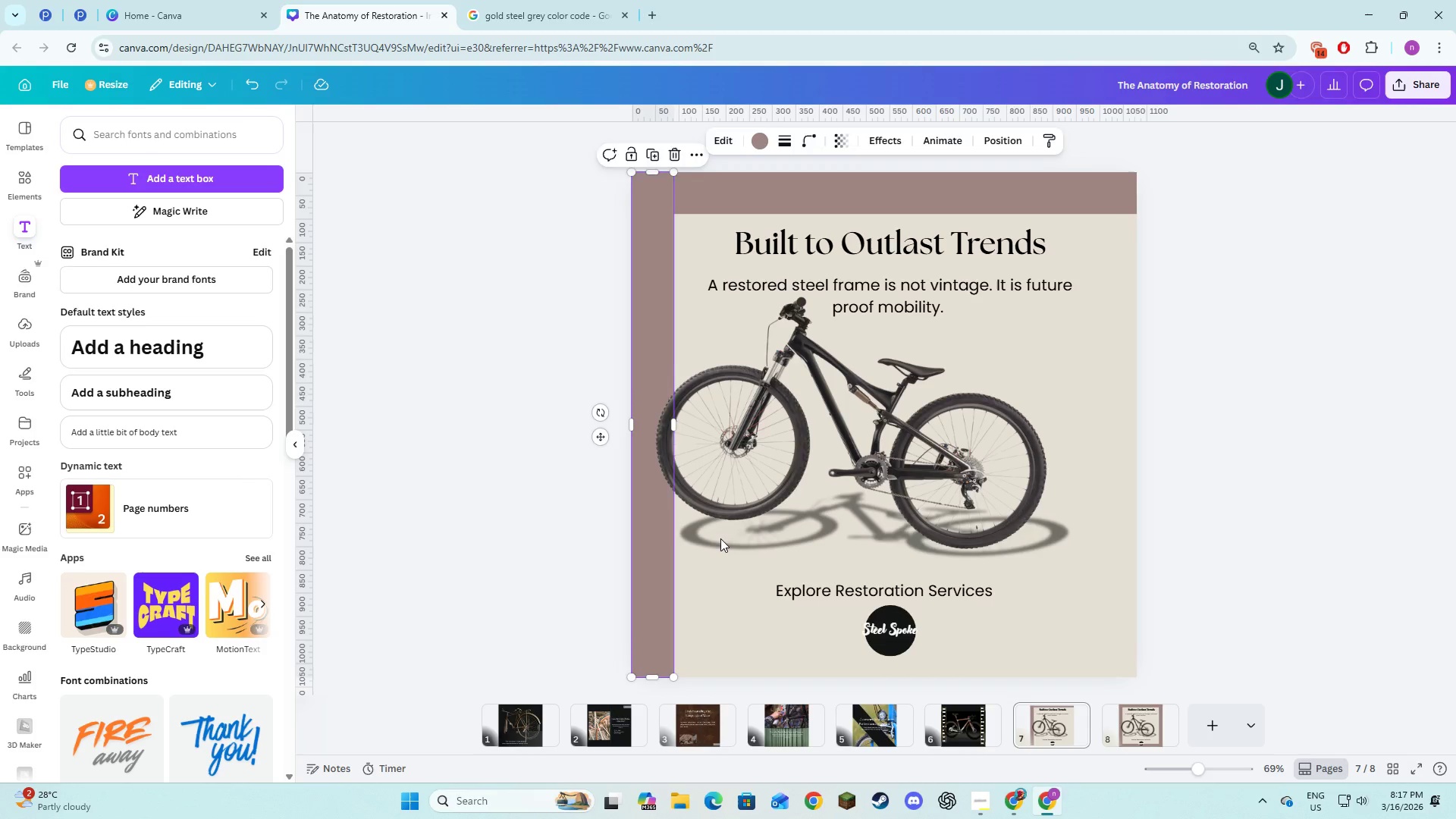 
key(Backspace)
 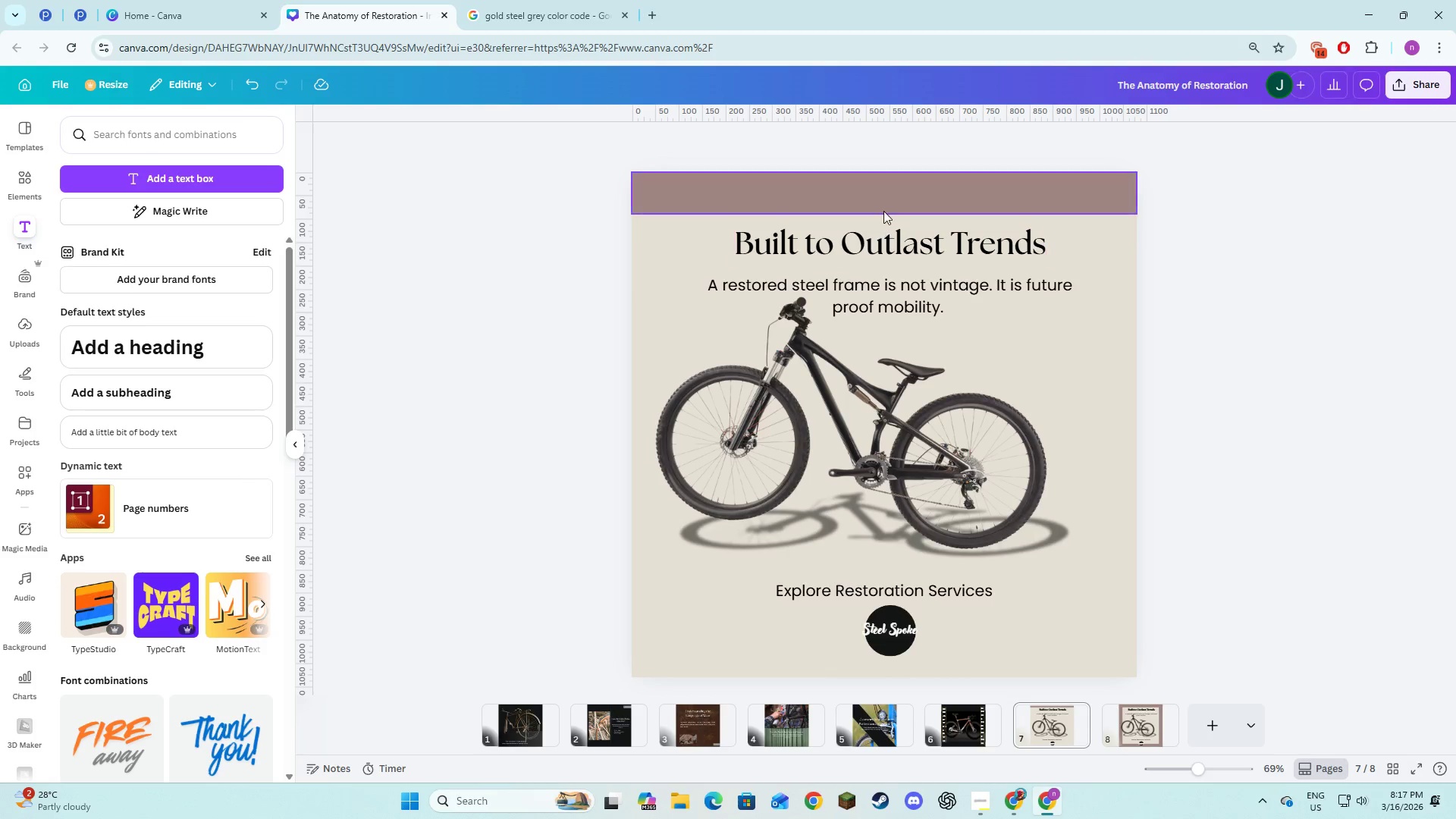 
left_click([885, 206])
 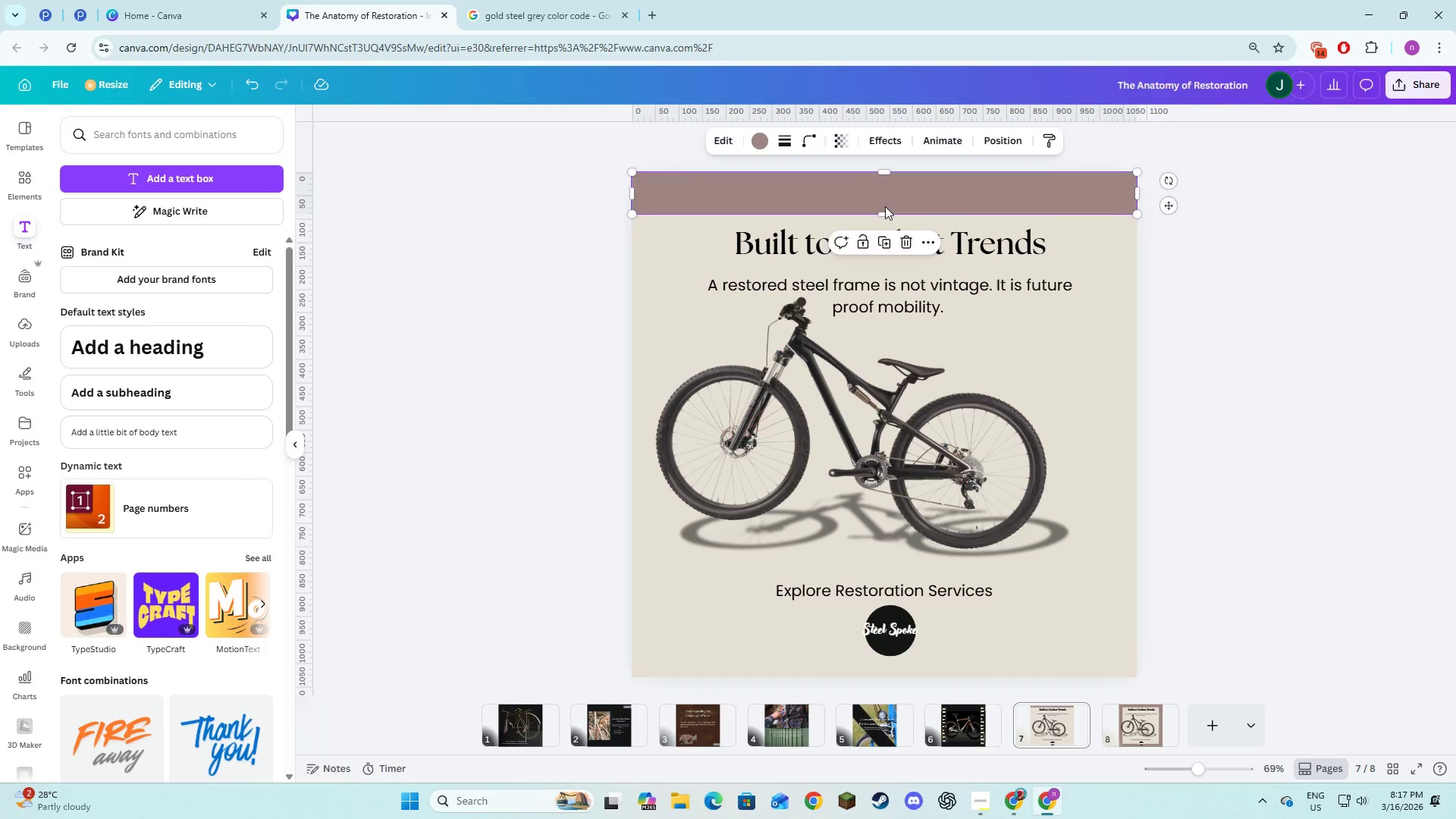 
key(Backspace)
 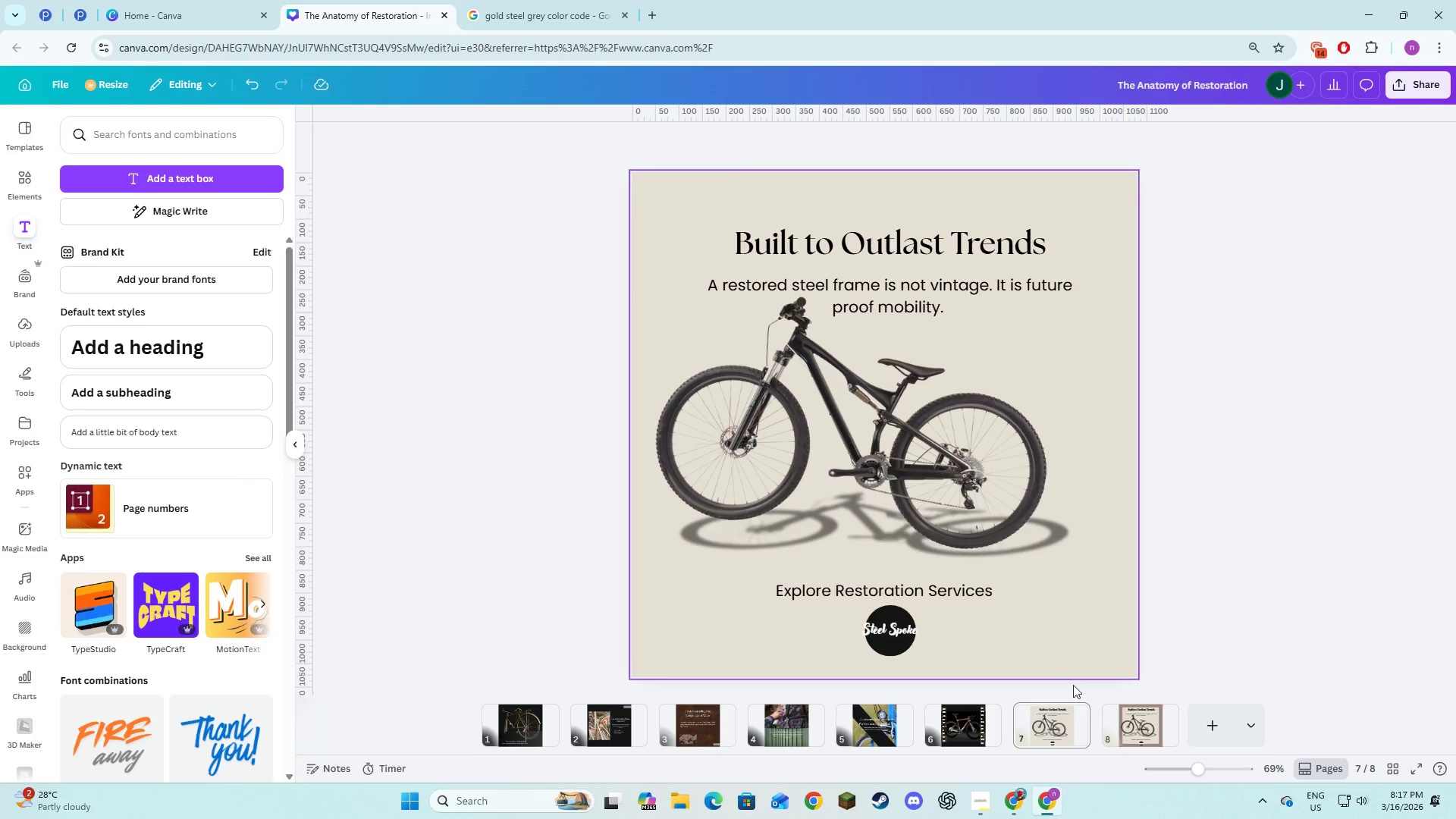 
left_click([1113, 720])
 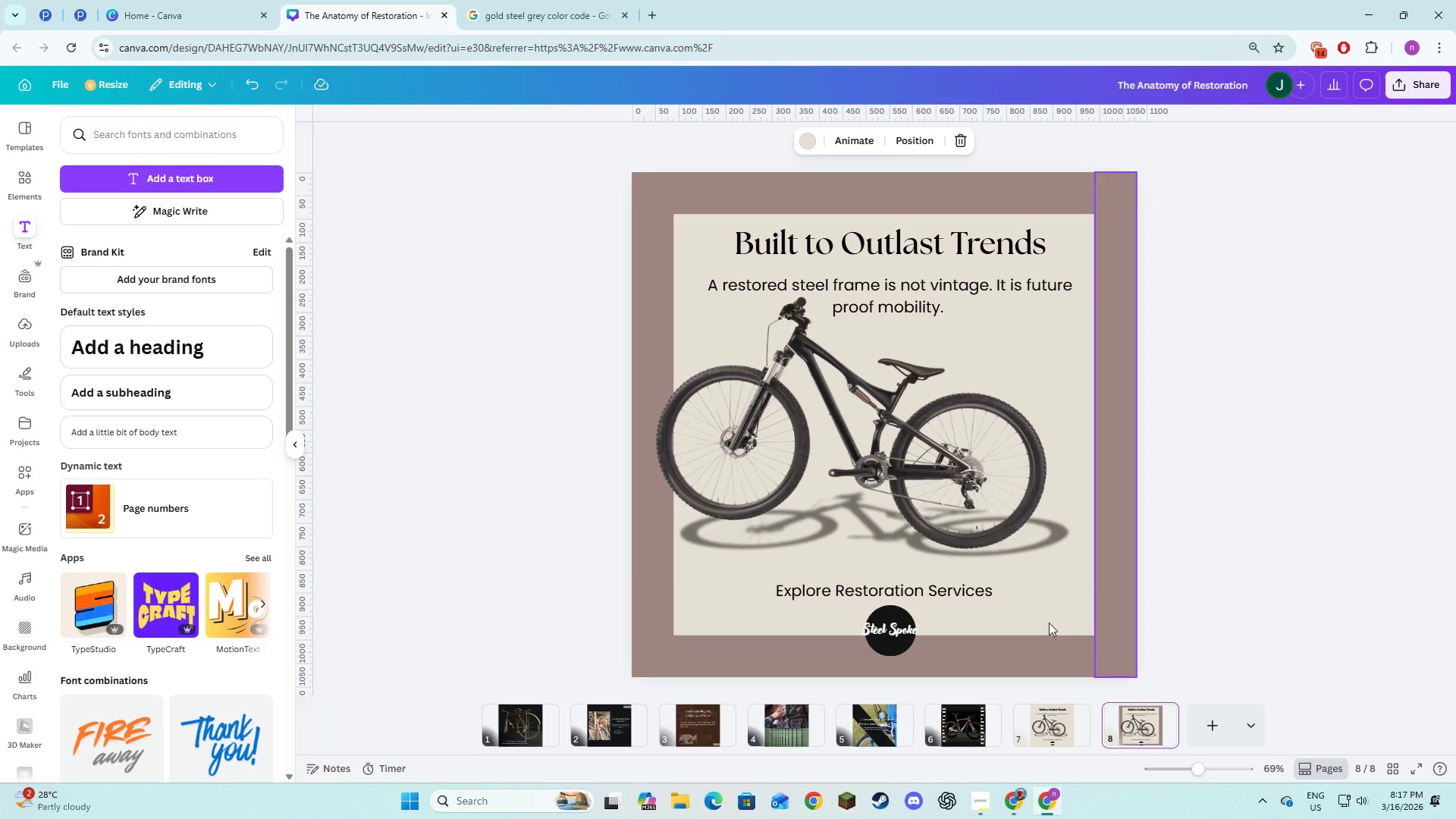 
left_click([952, 472])
 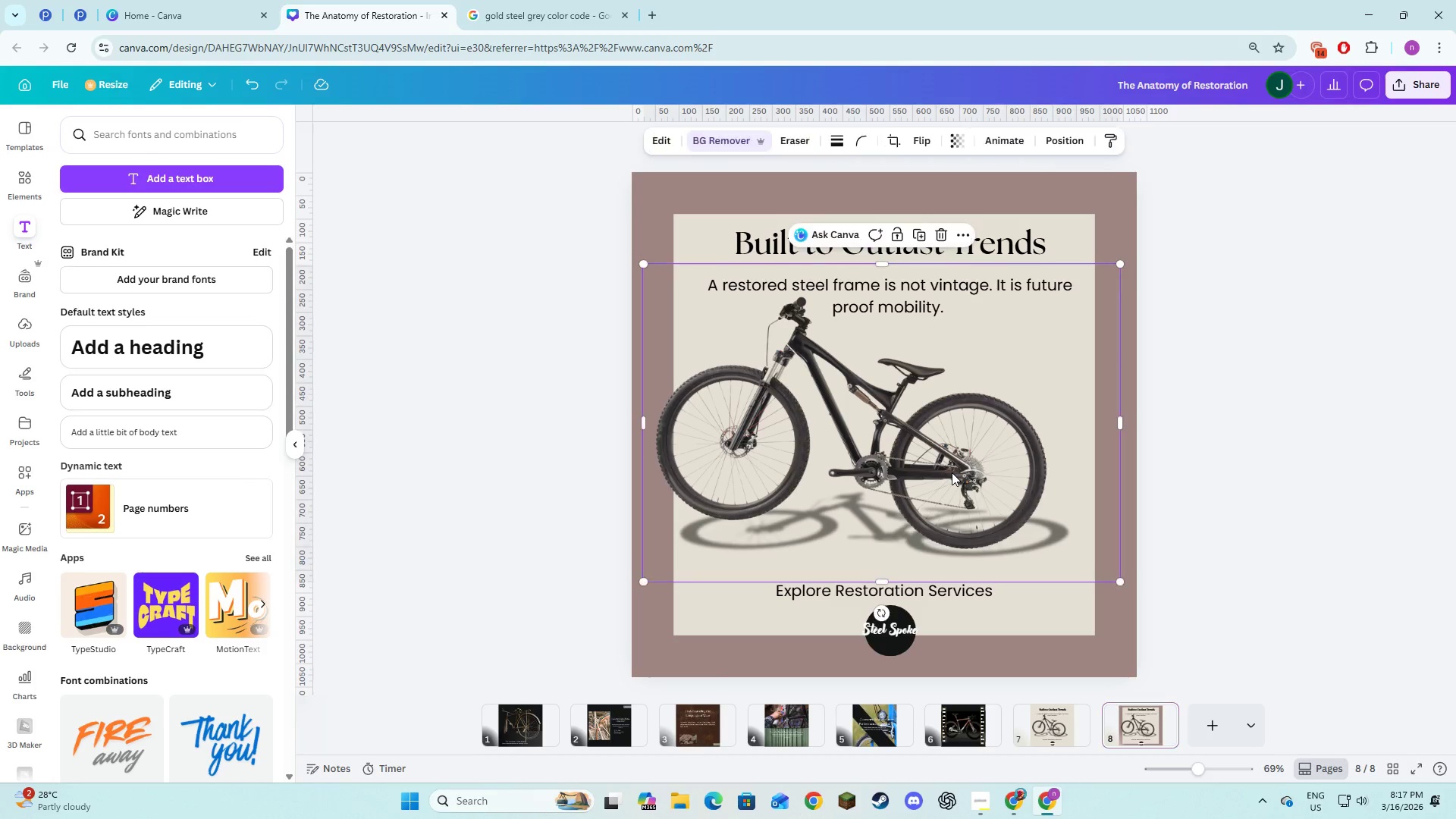 
key(Backspace)
 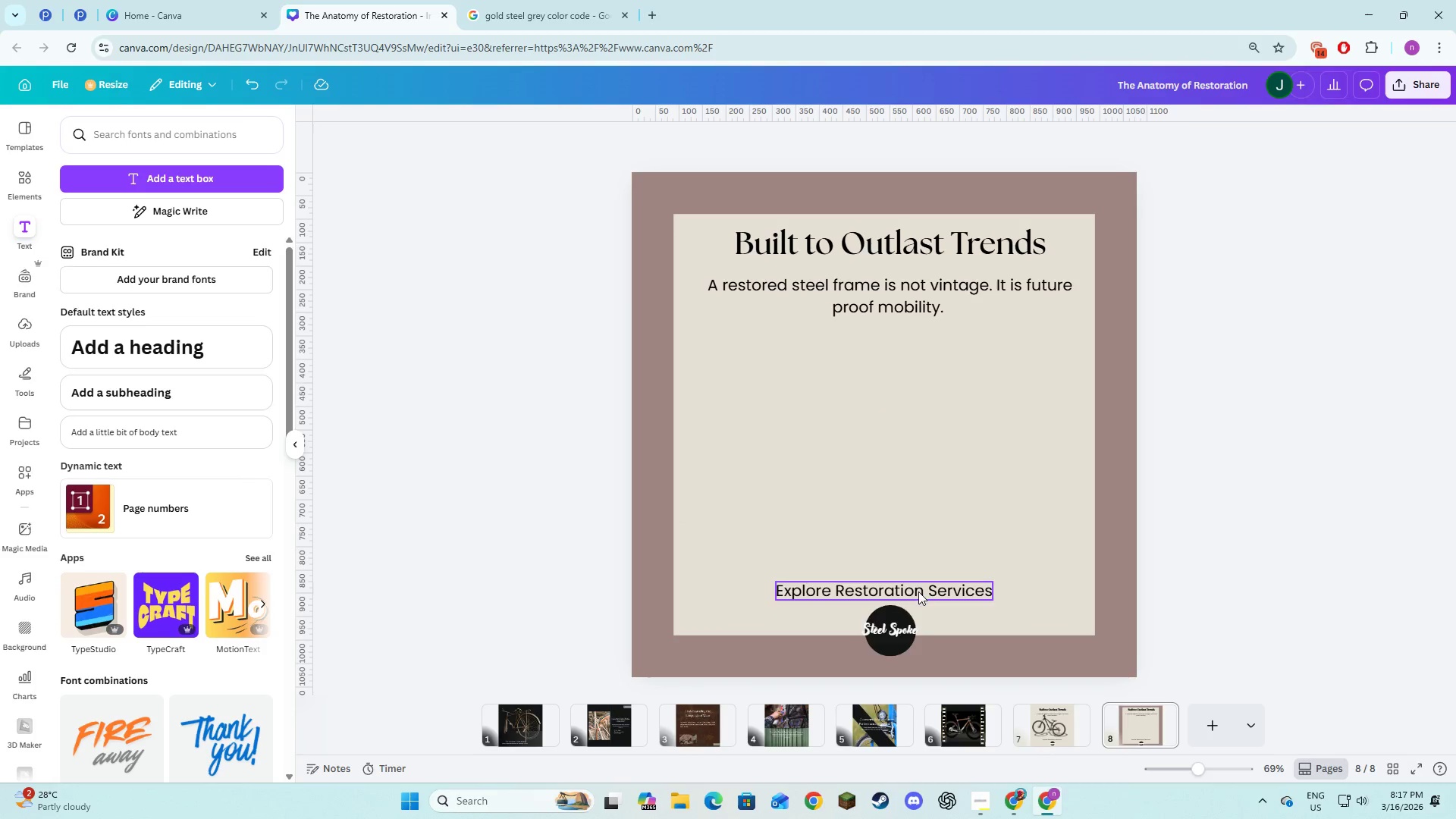 
key(Backspace)
 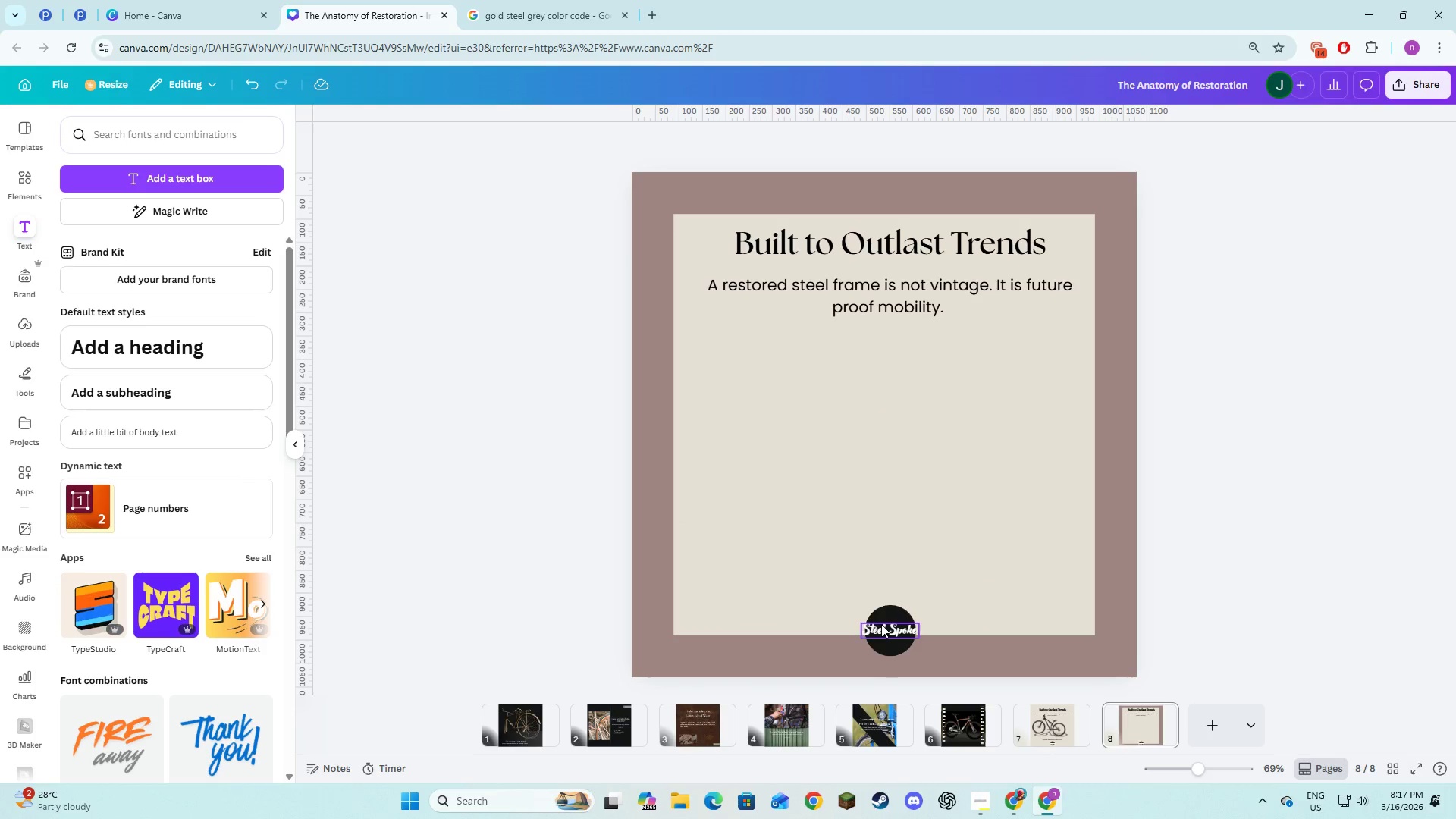 
left_click([881, 624])
 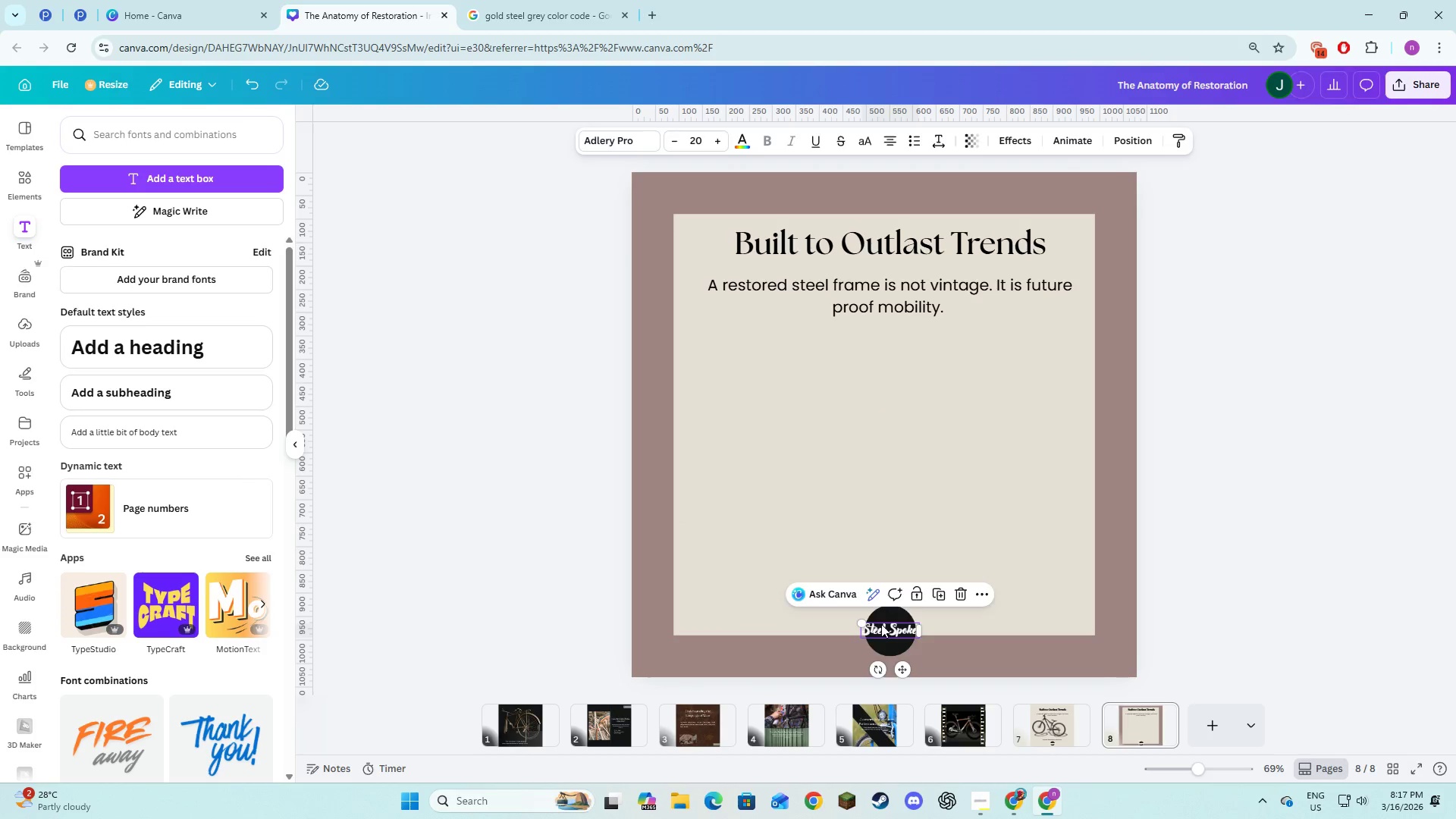 
key(Backspace)
 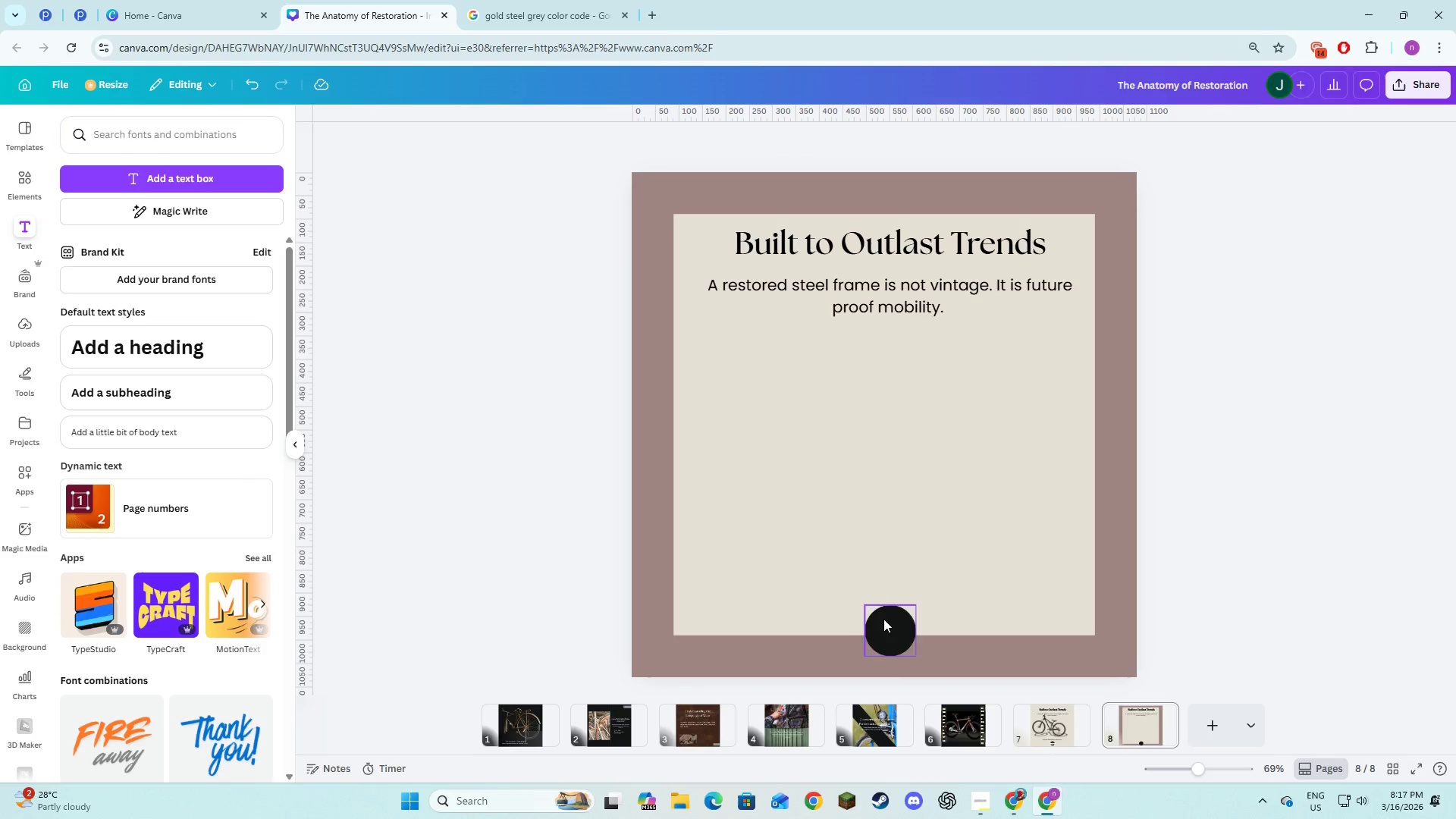 
left_click([883, 619])
 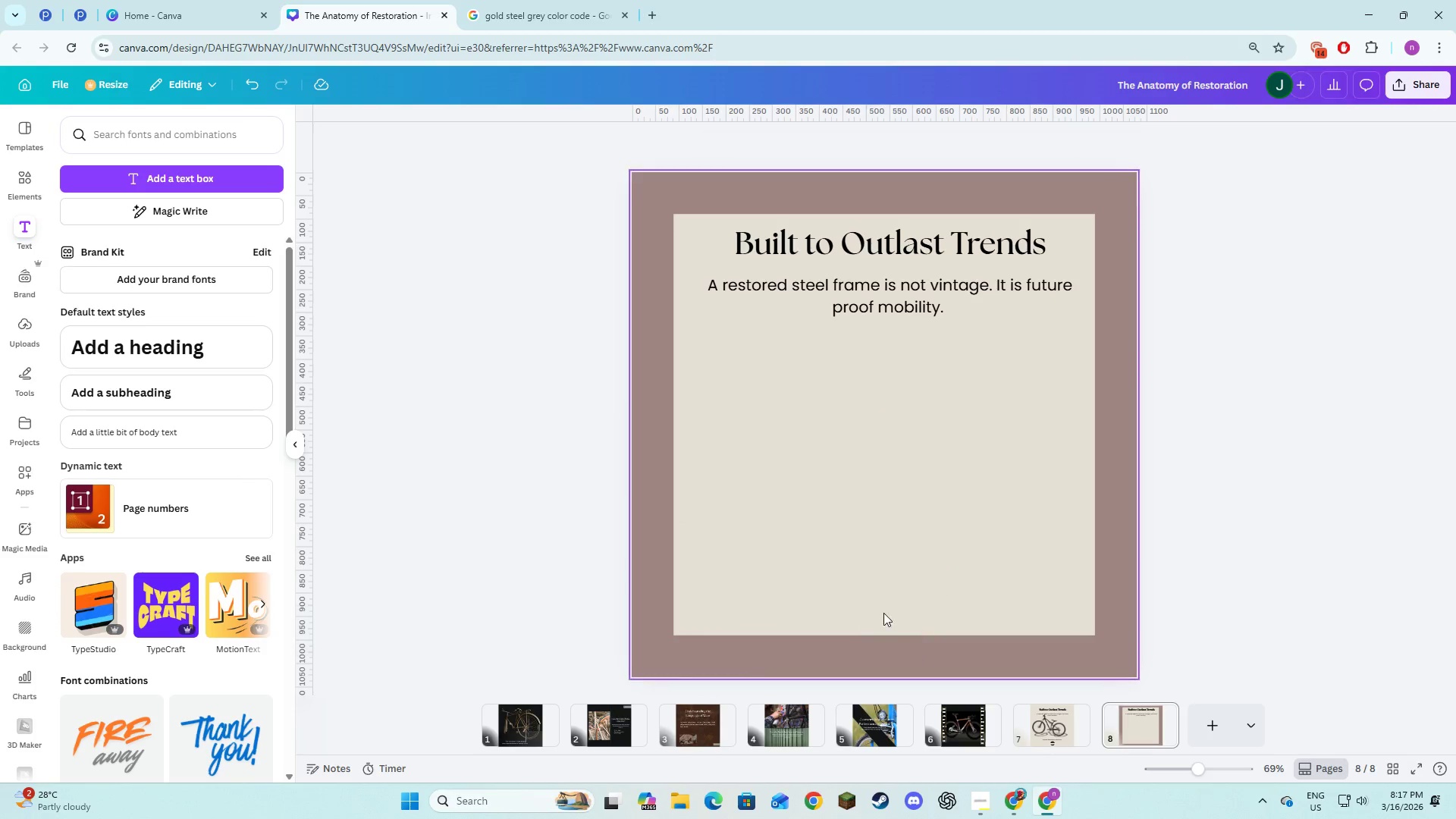 
key(Backspace)
 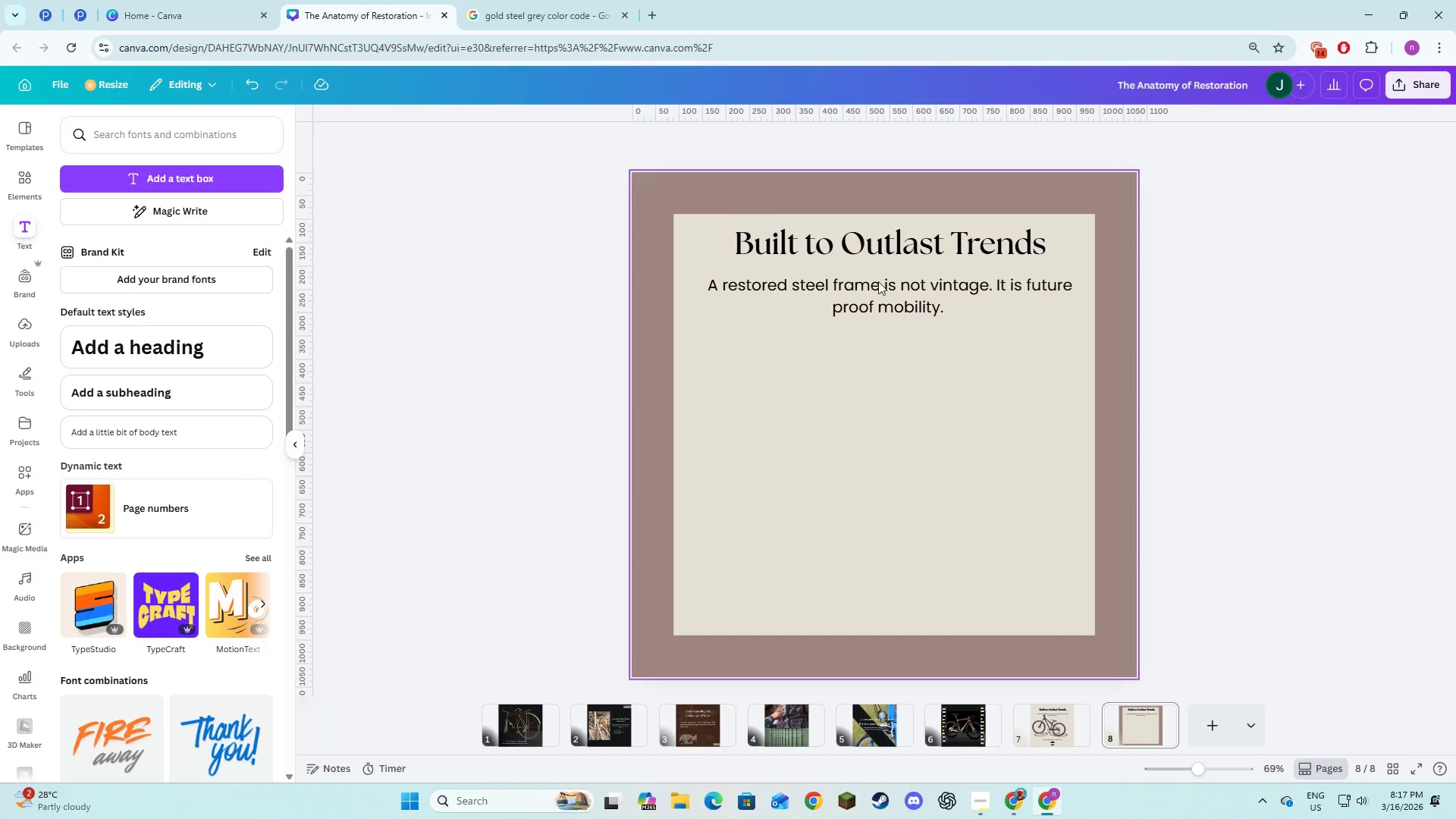 
left_click([878, 287])
 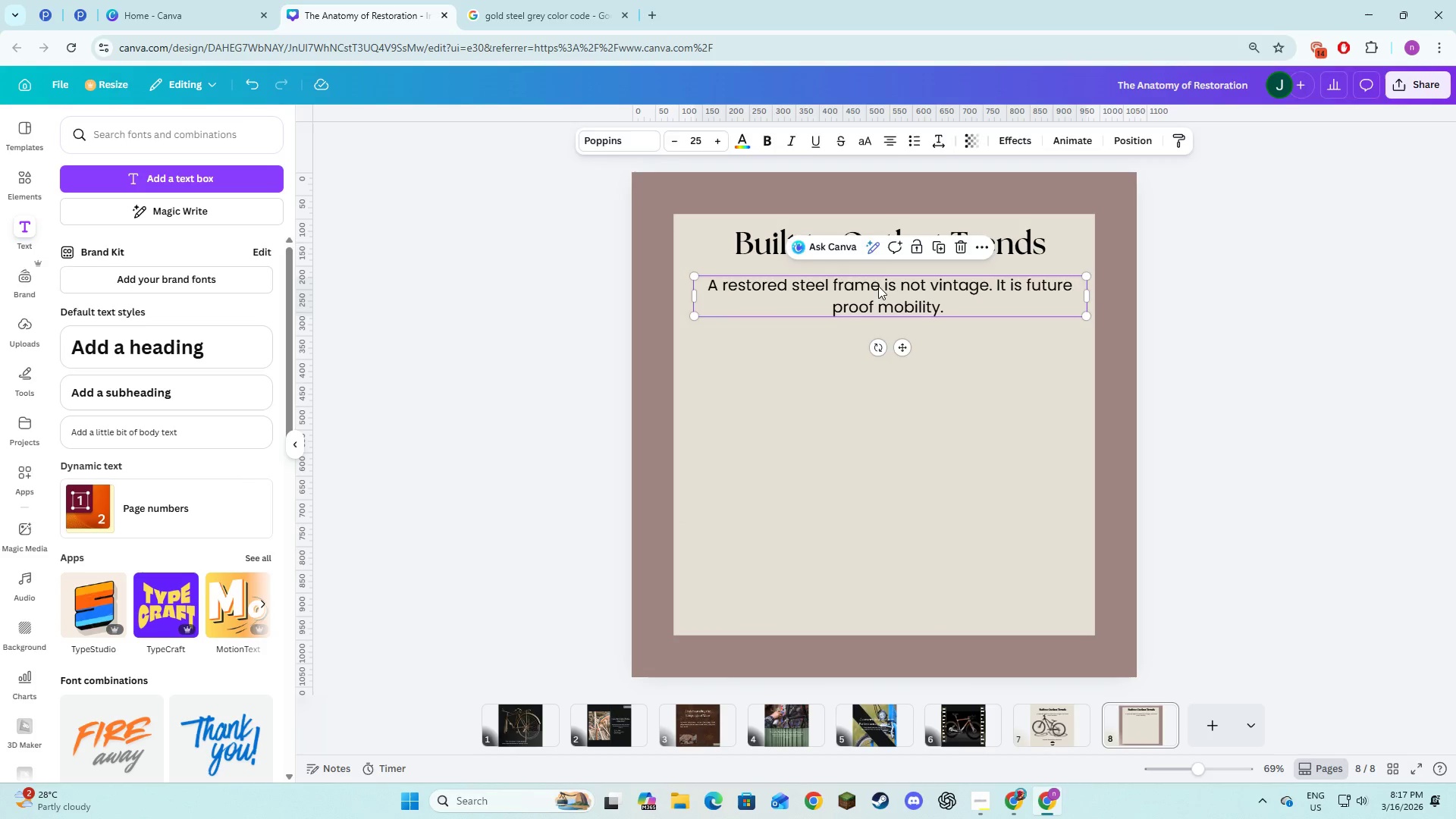 
key(Backspace)
 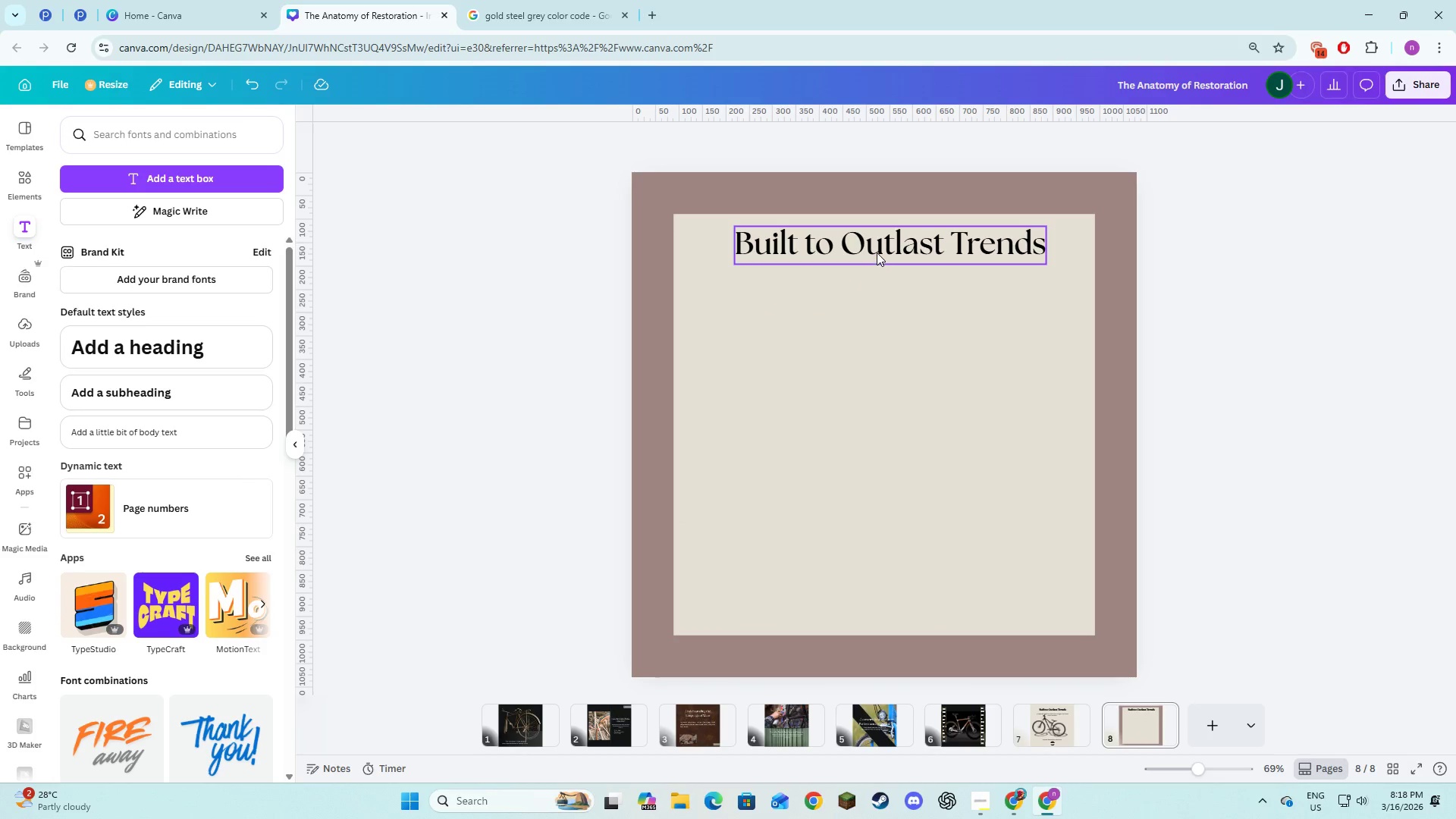 
left_click([877, 253])
 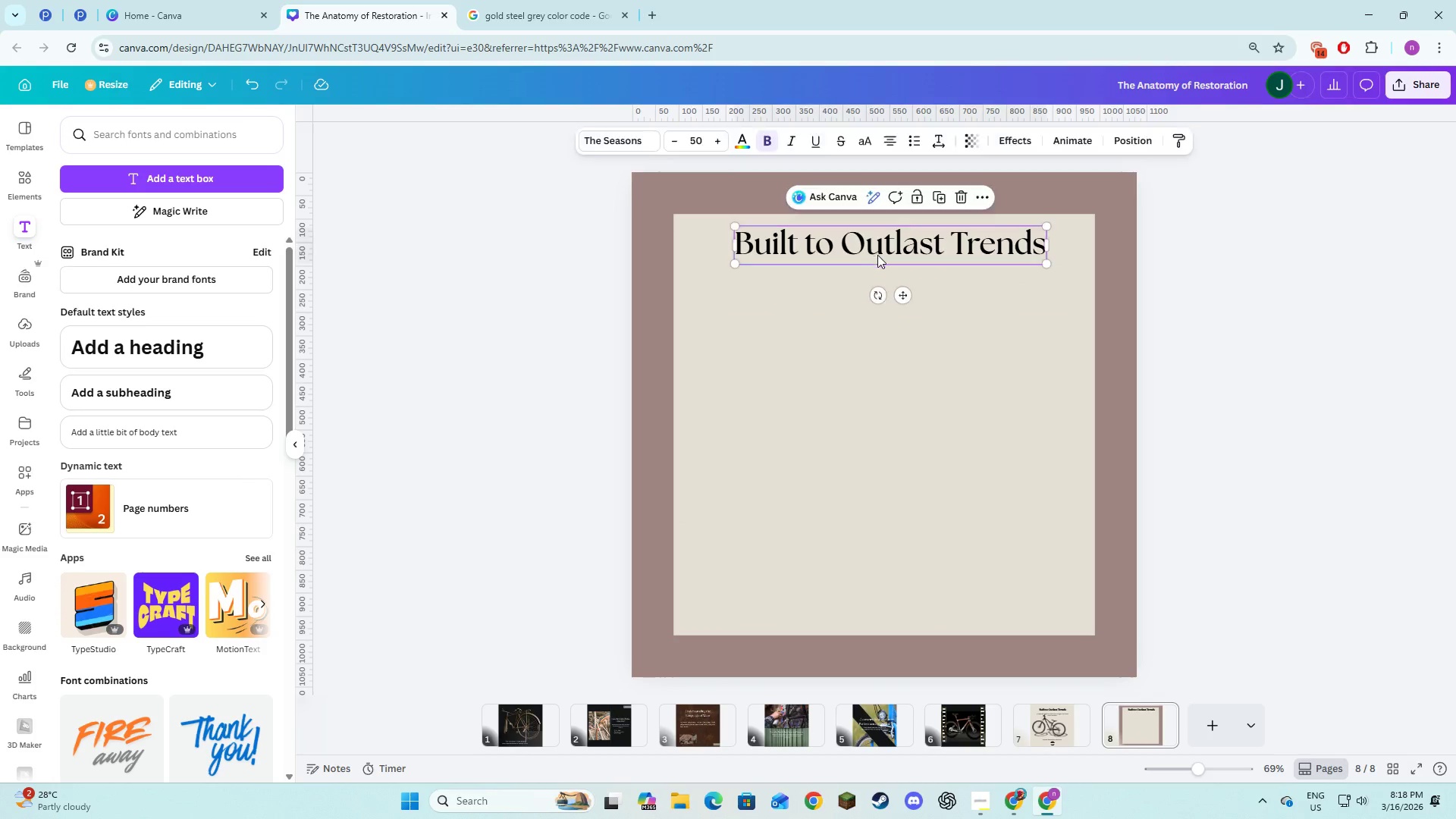 
key(Backspace)
 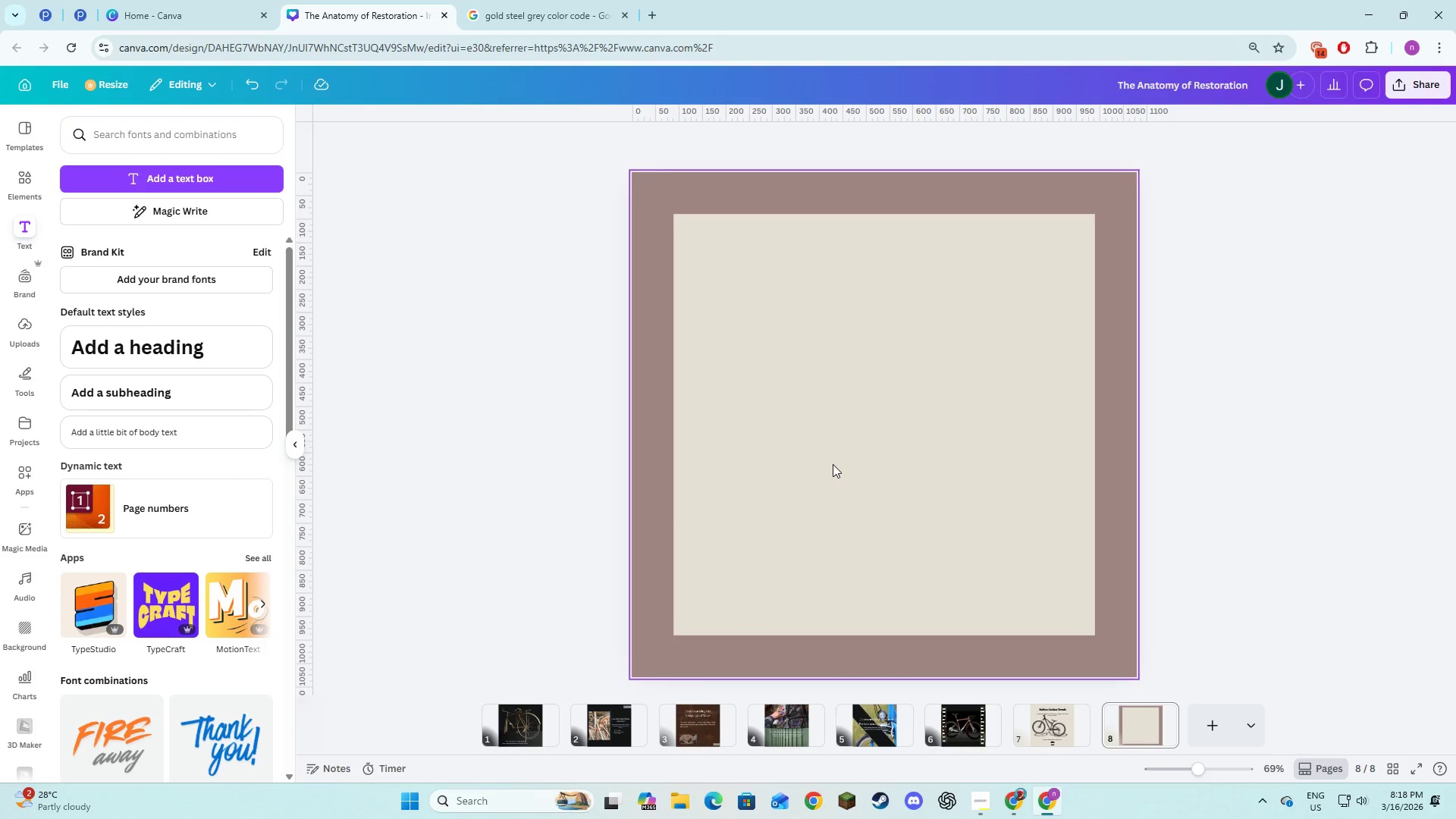 
wait(16.44)
 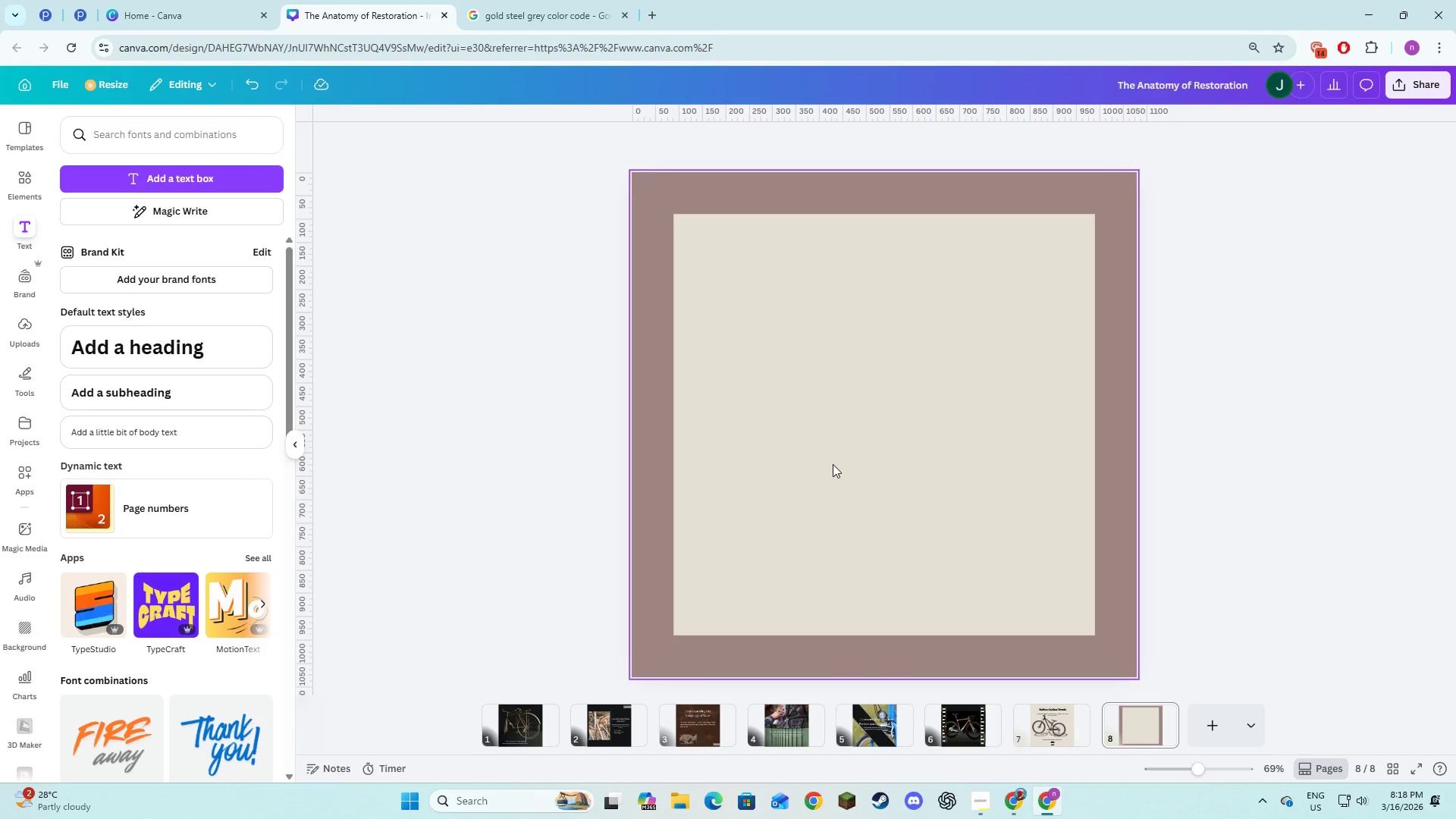 
left_click([24, 188])
 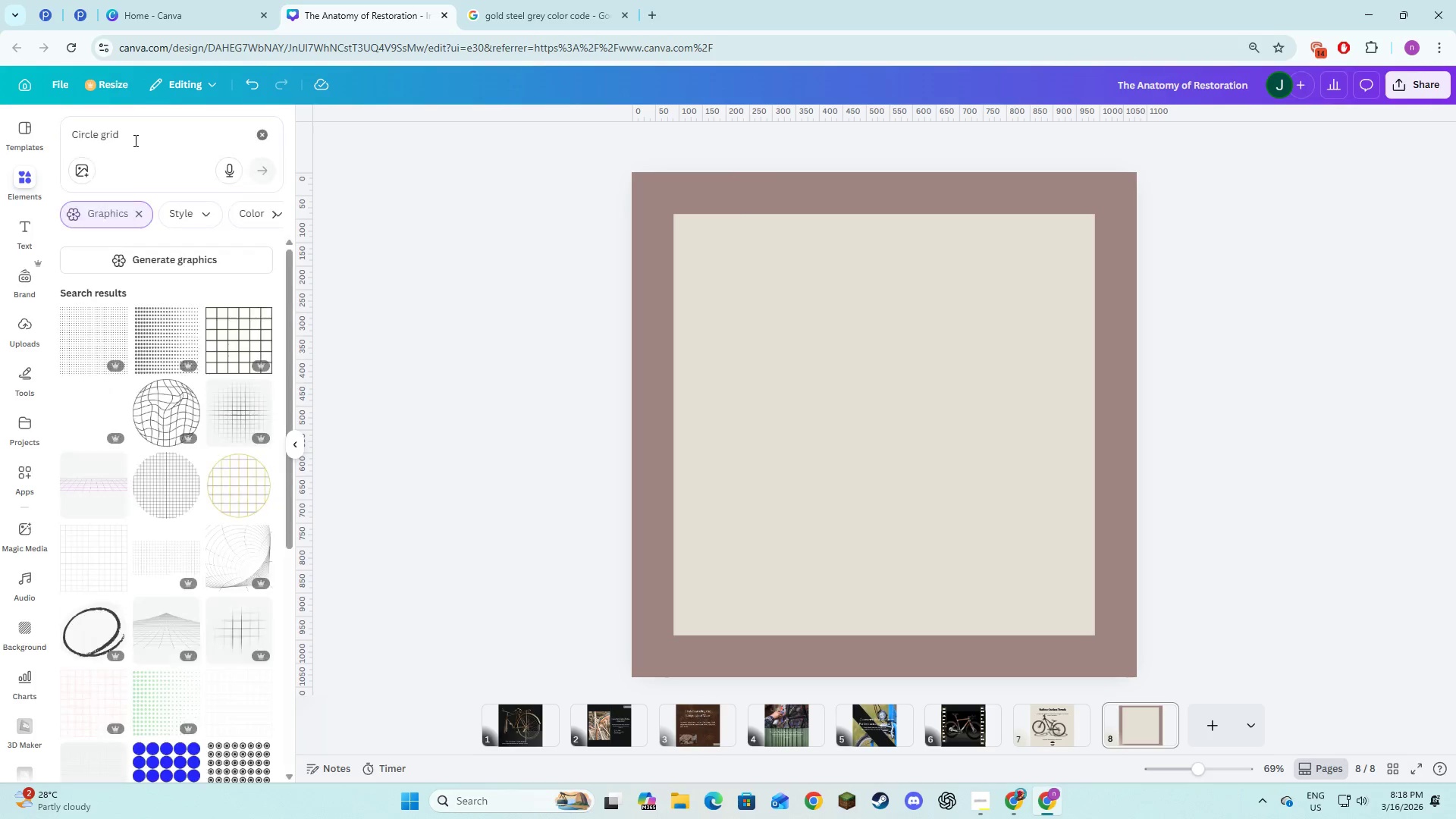 
left_click([134, 140])
 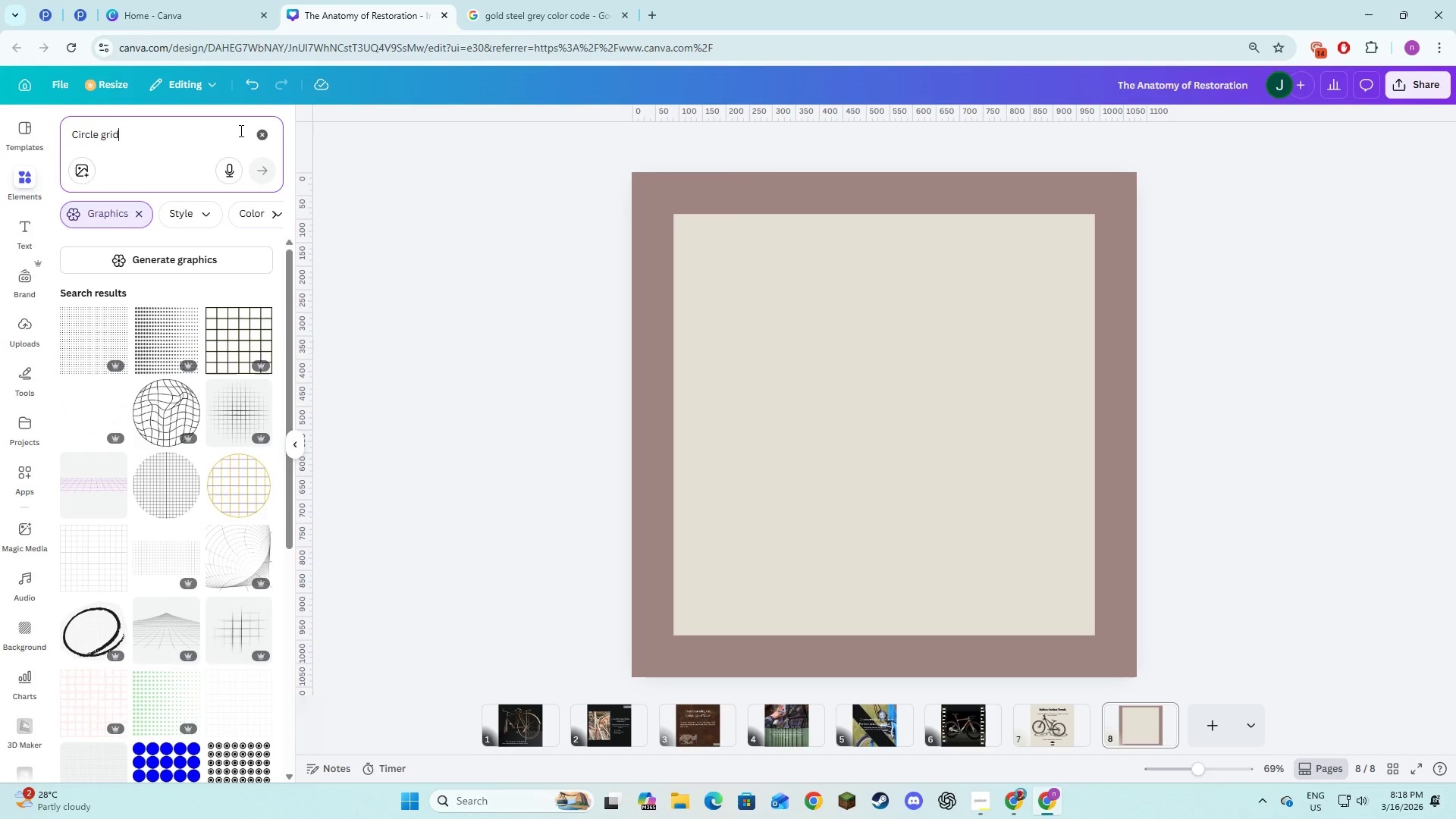 
left_click([256, 132])
 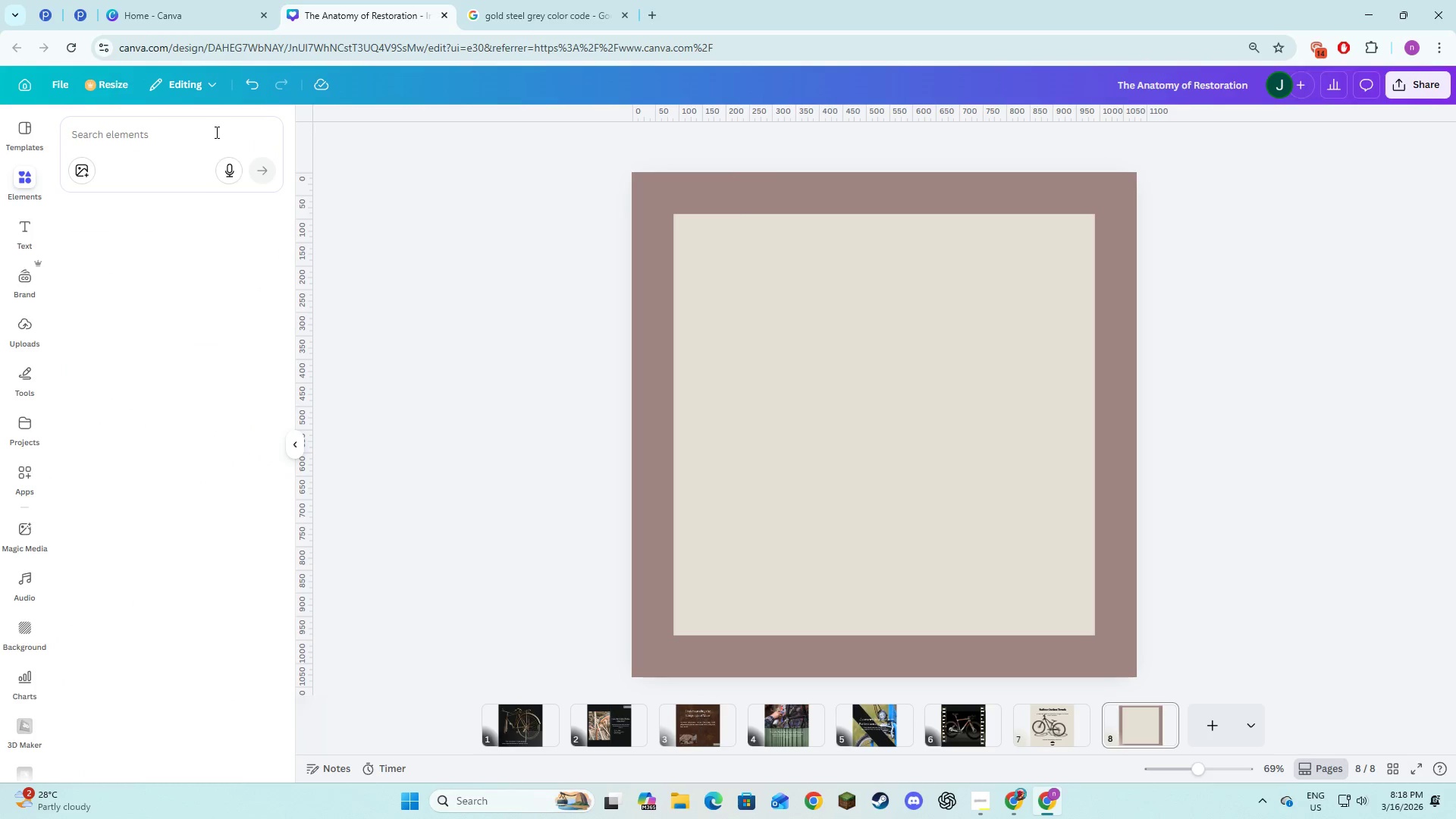 
left_click([215, 132])
 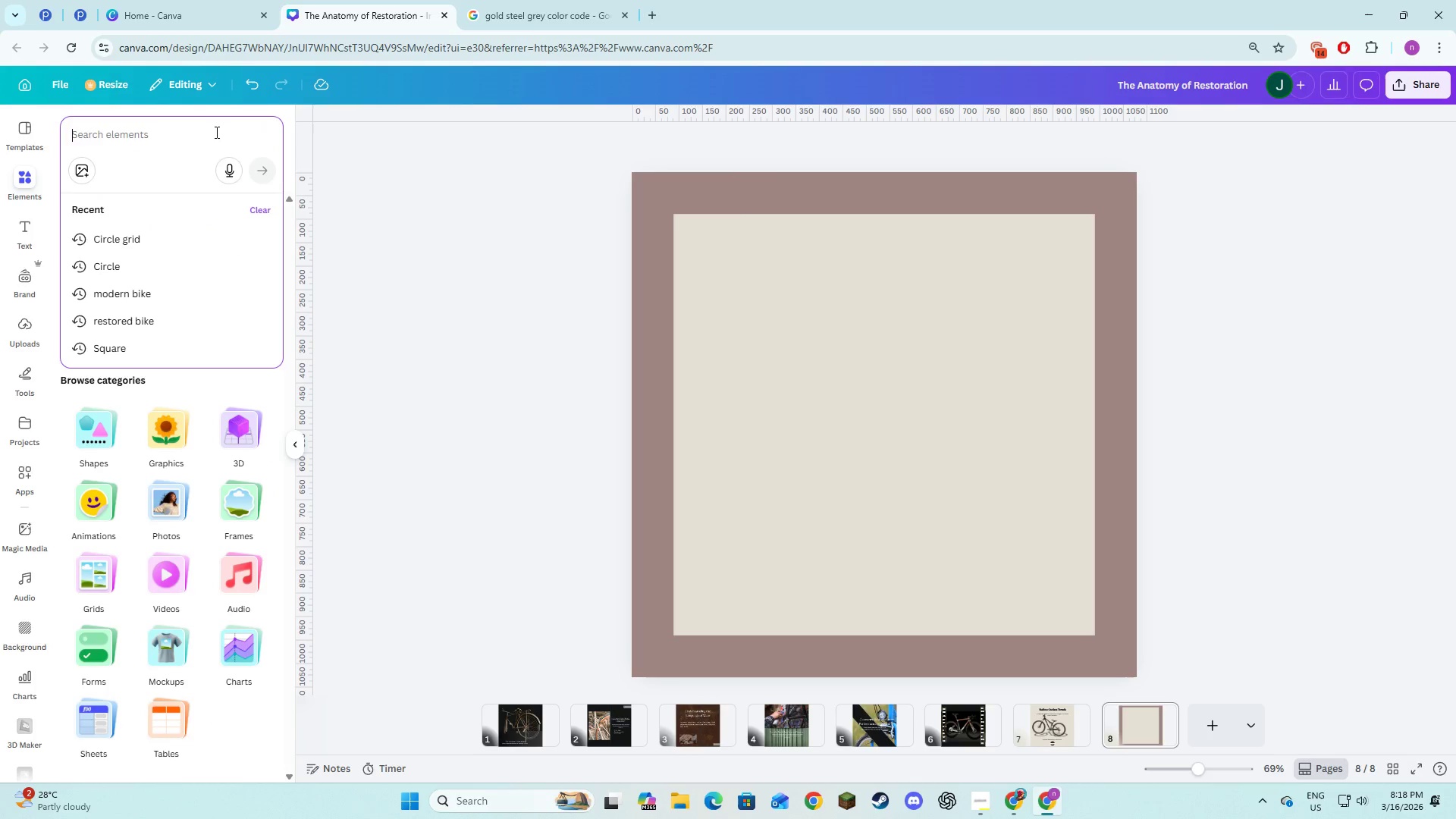 
type(Luf)
key(Backspace)
type(g mcr)
key(Backspace)
key(Backspace)
type(acro)
 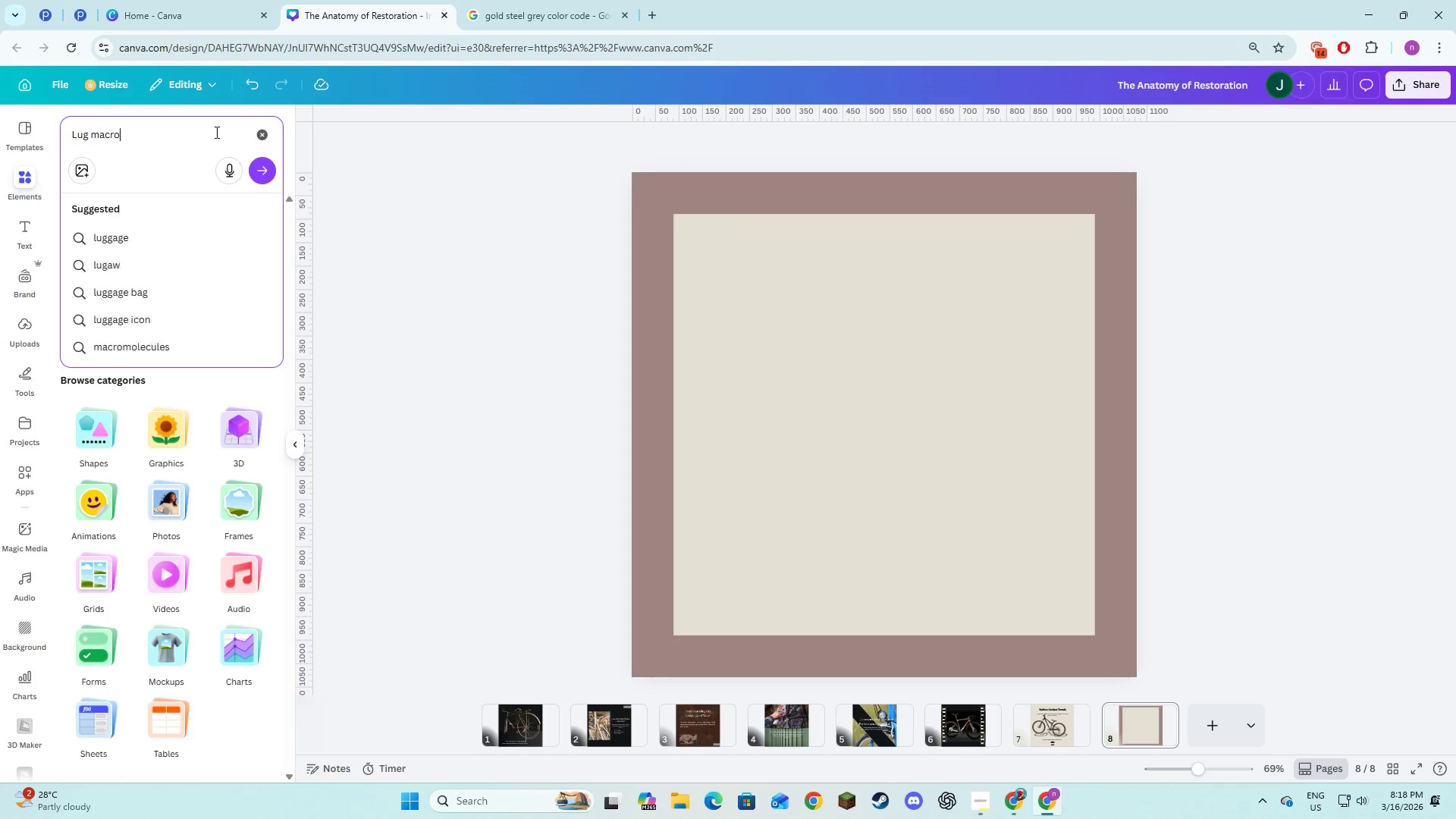 
key(Enter)
 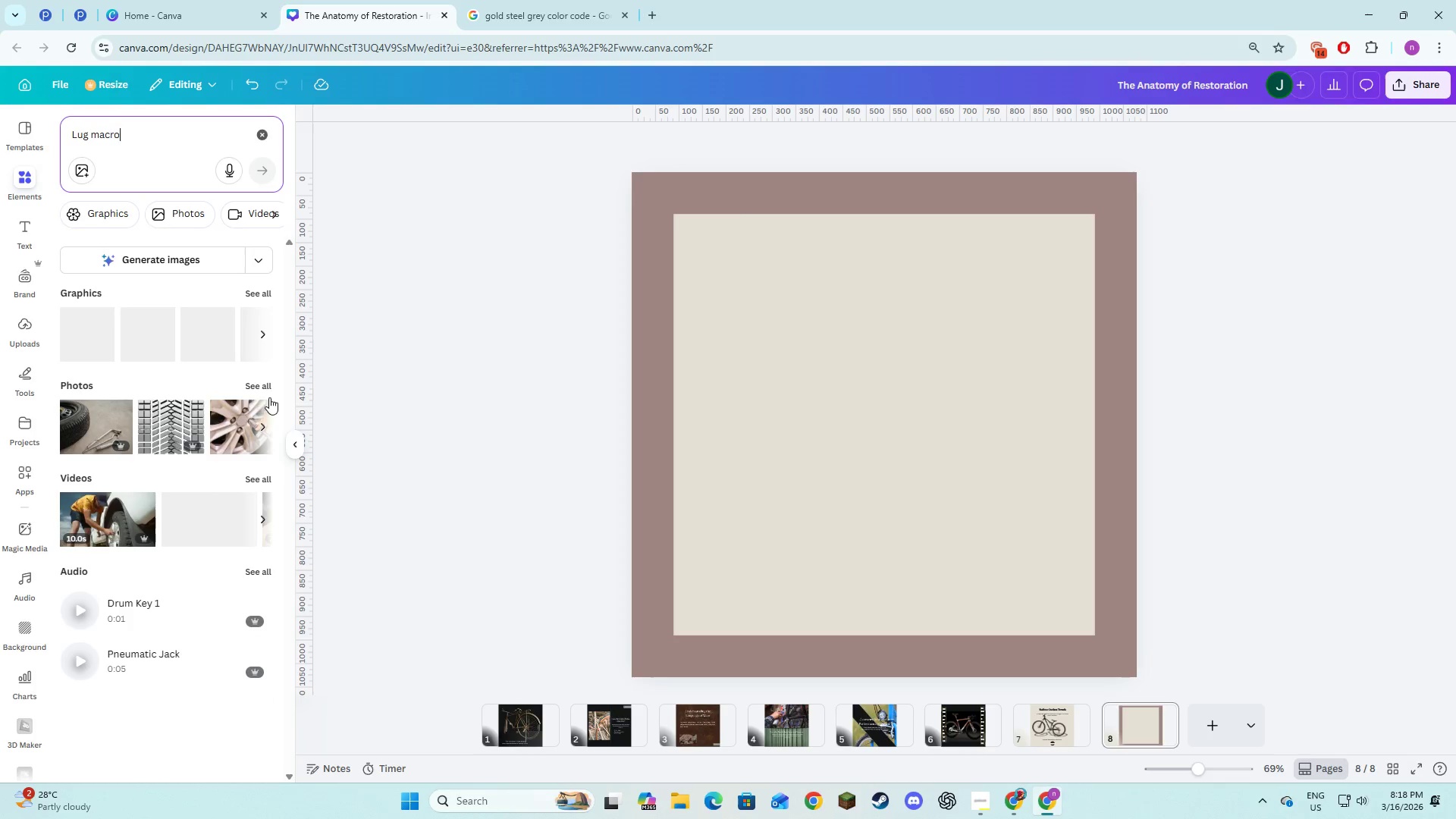 
left_click([268, 388])
 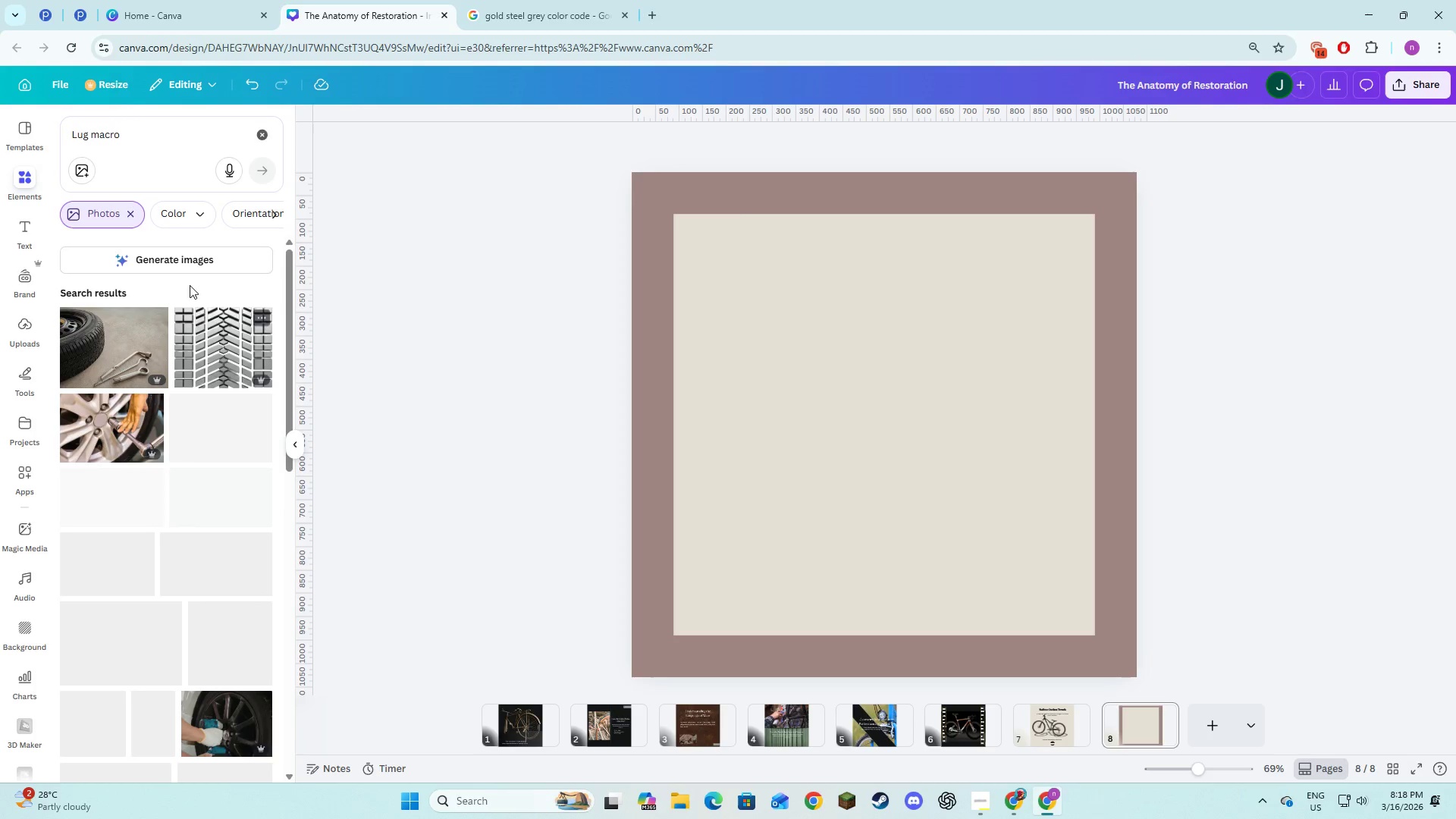 
left_click_drag(start_coordinate=[140, 118], to_coordinate=[37, 111])
 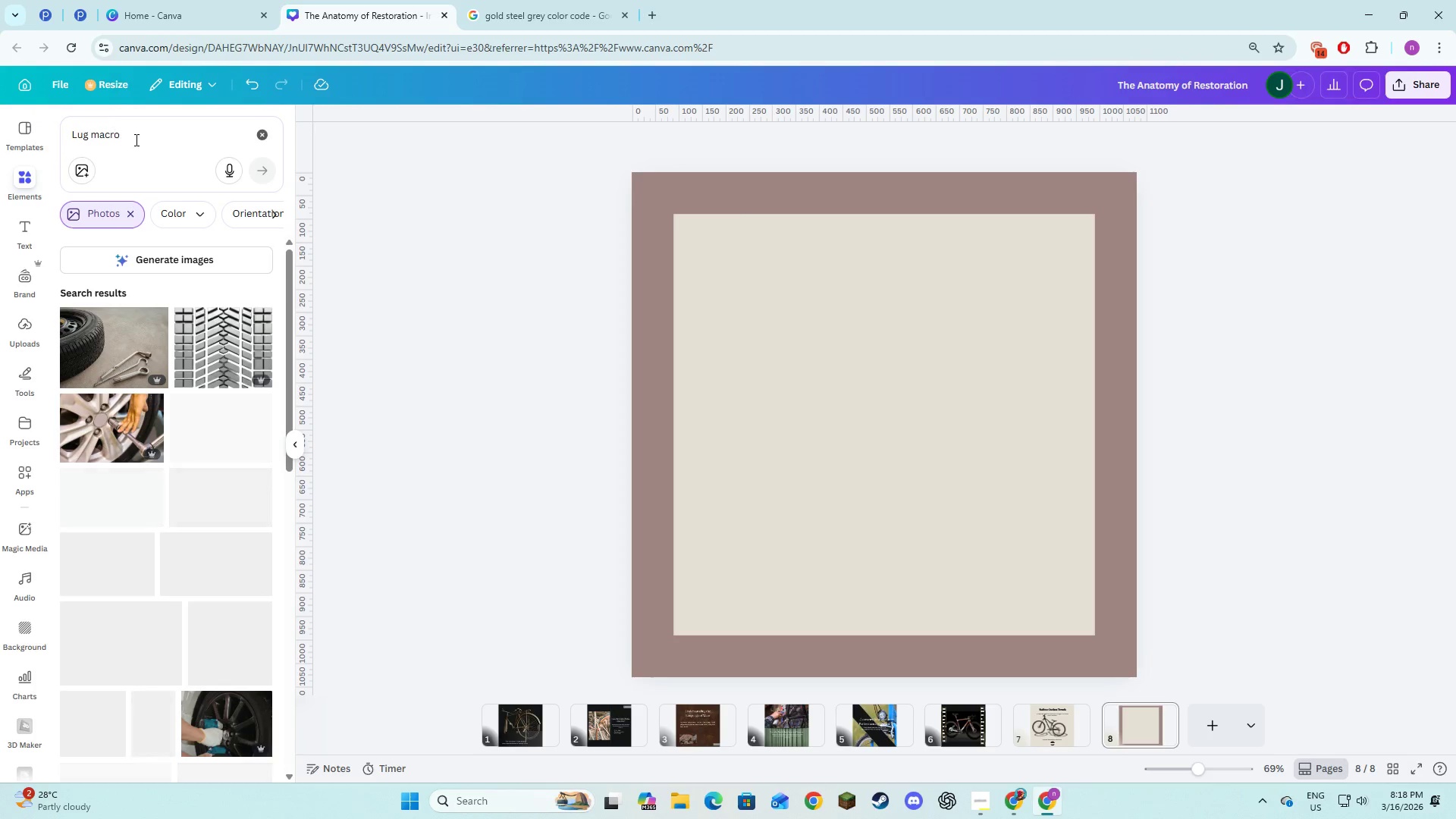 
left_click([140, 140])
 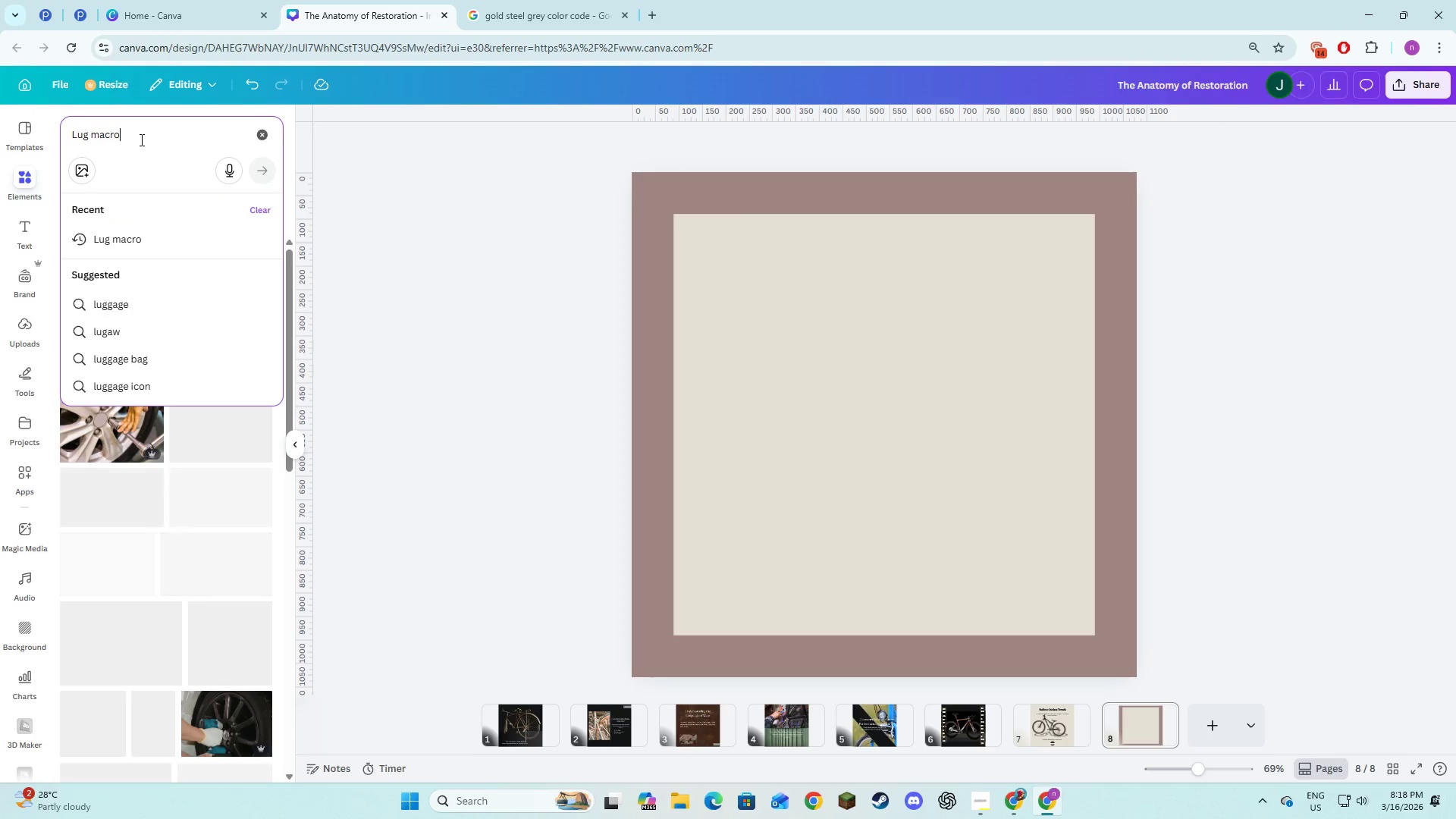 
key(Control+A)
 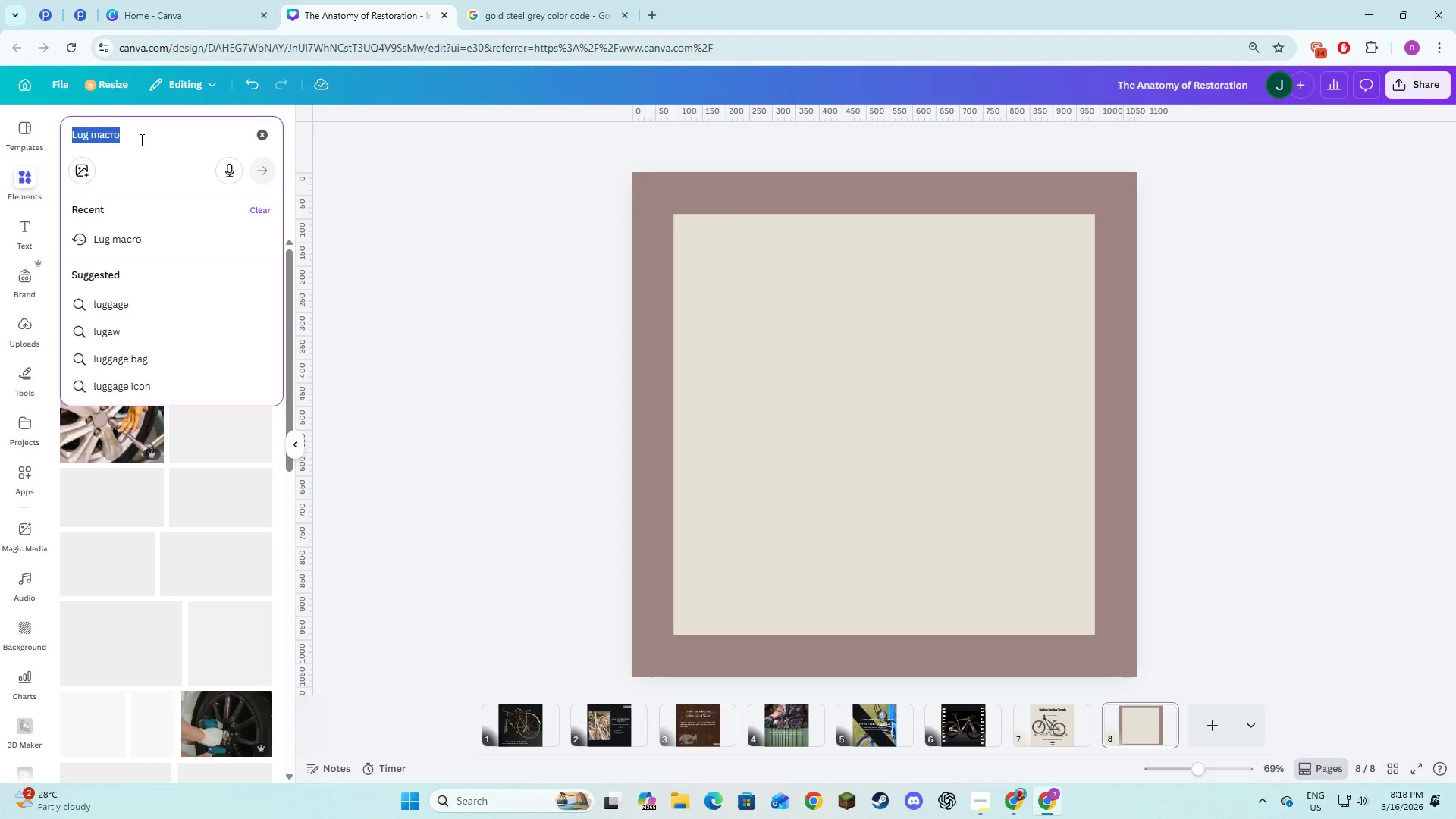 
key(Control+C)
 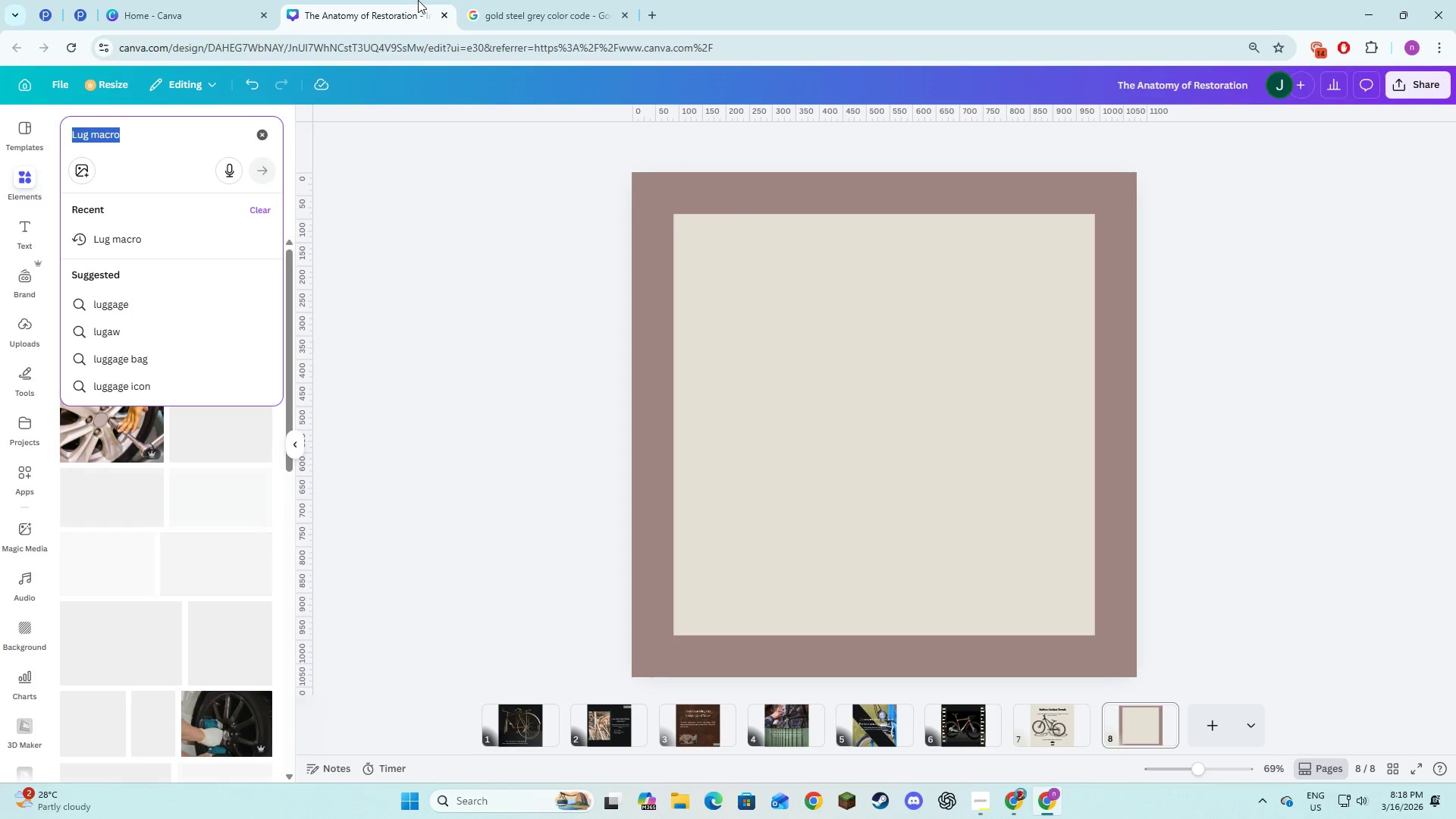 
left_click([507, 0])
 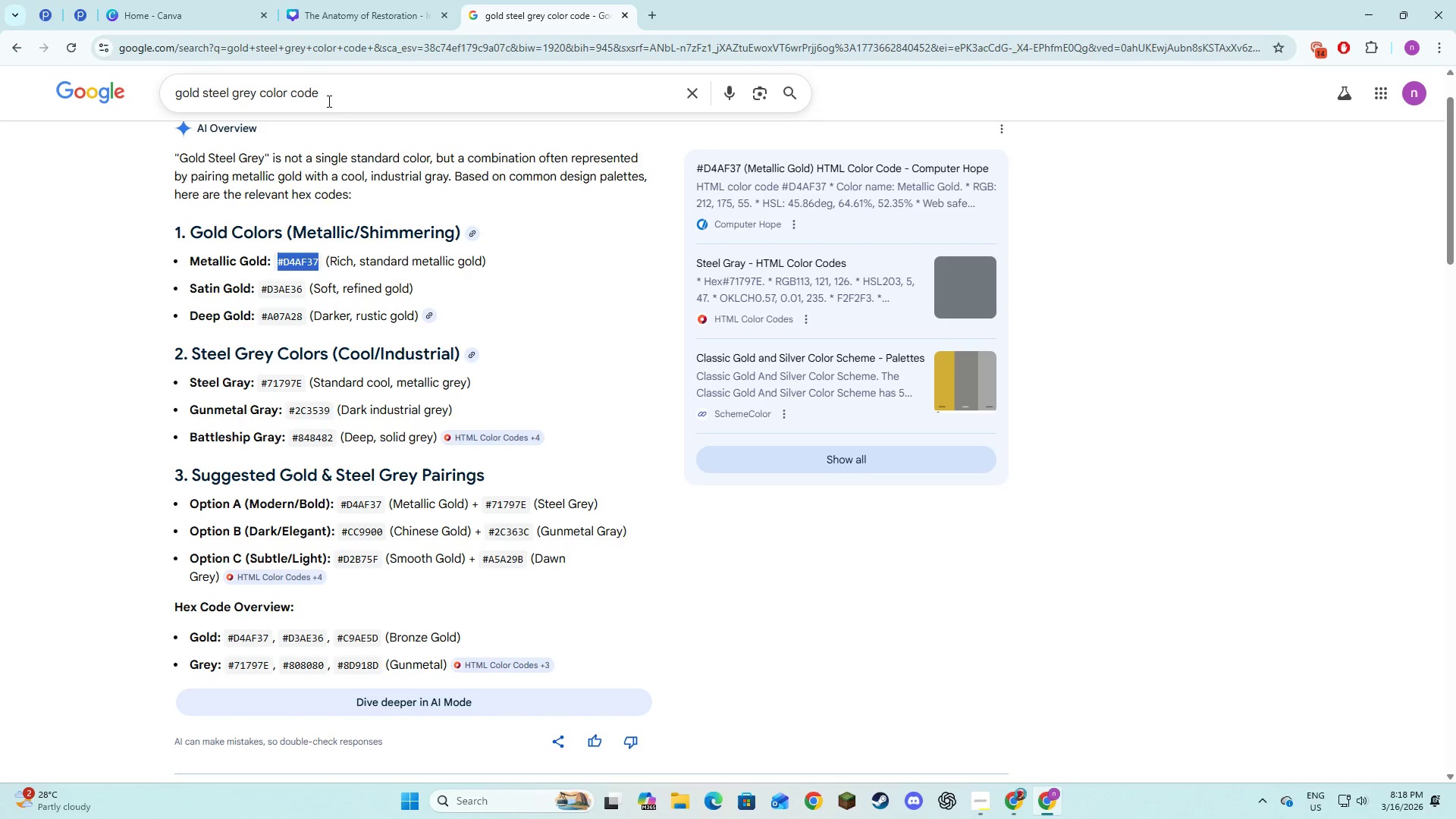 
left_click_drag(start_coordinate=[356, 98], to_coordinate=[79, 105])
 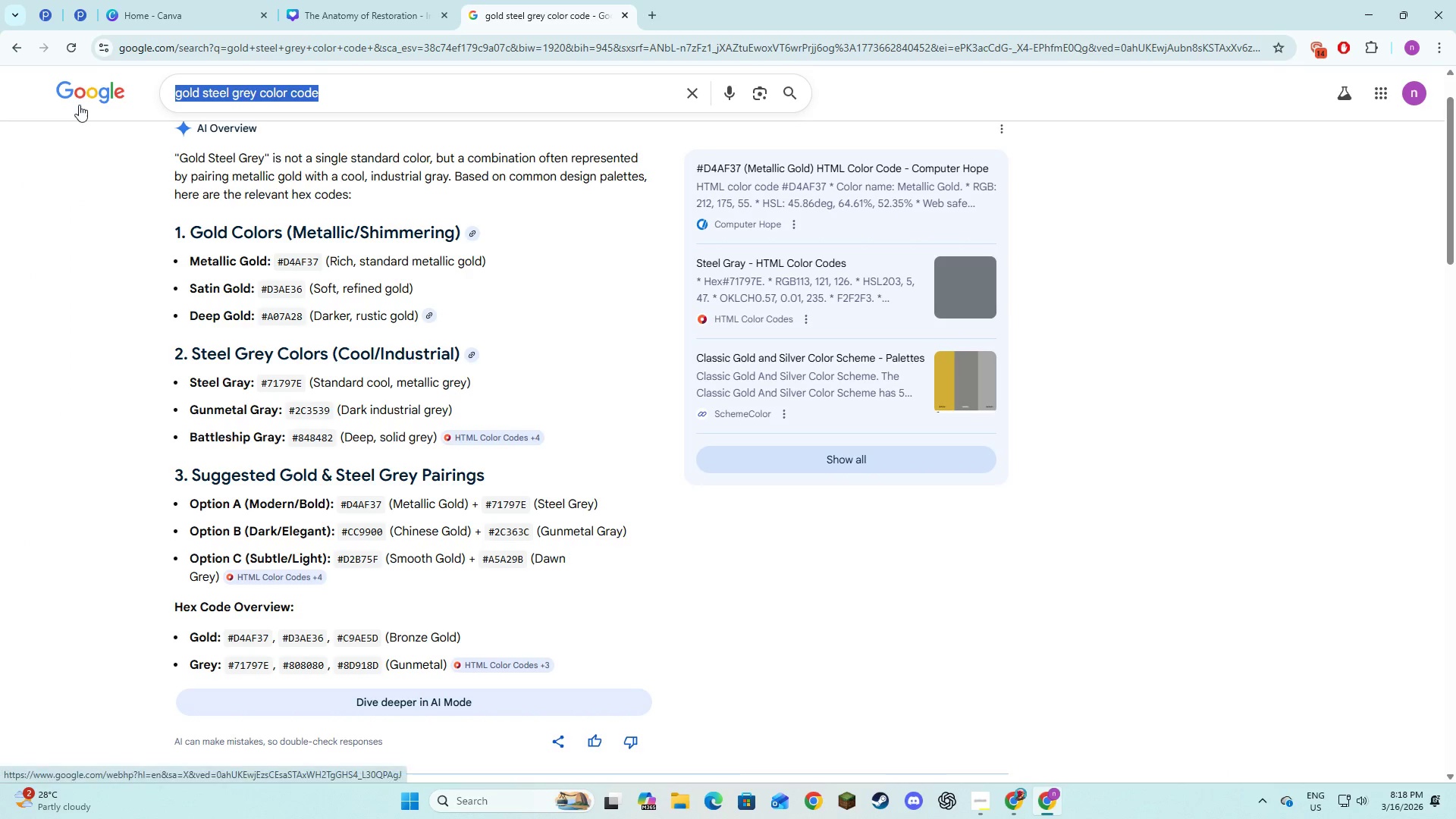 
key(Control+V)
 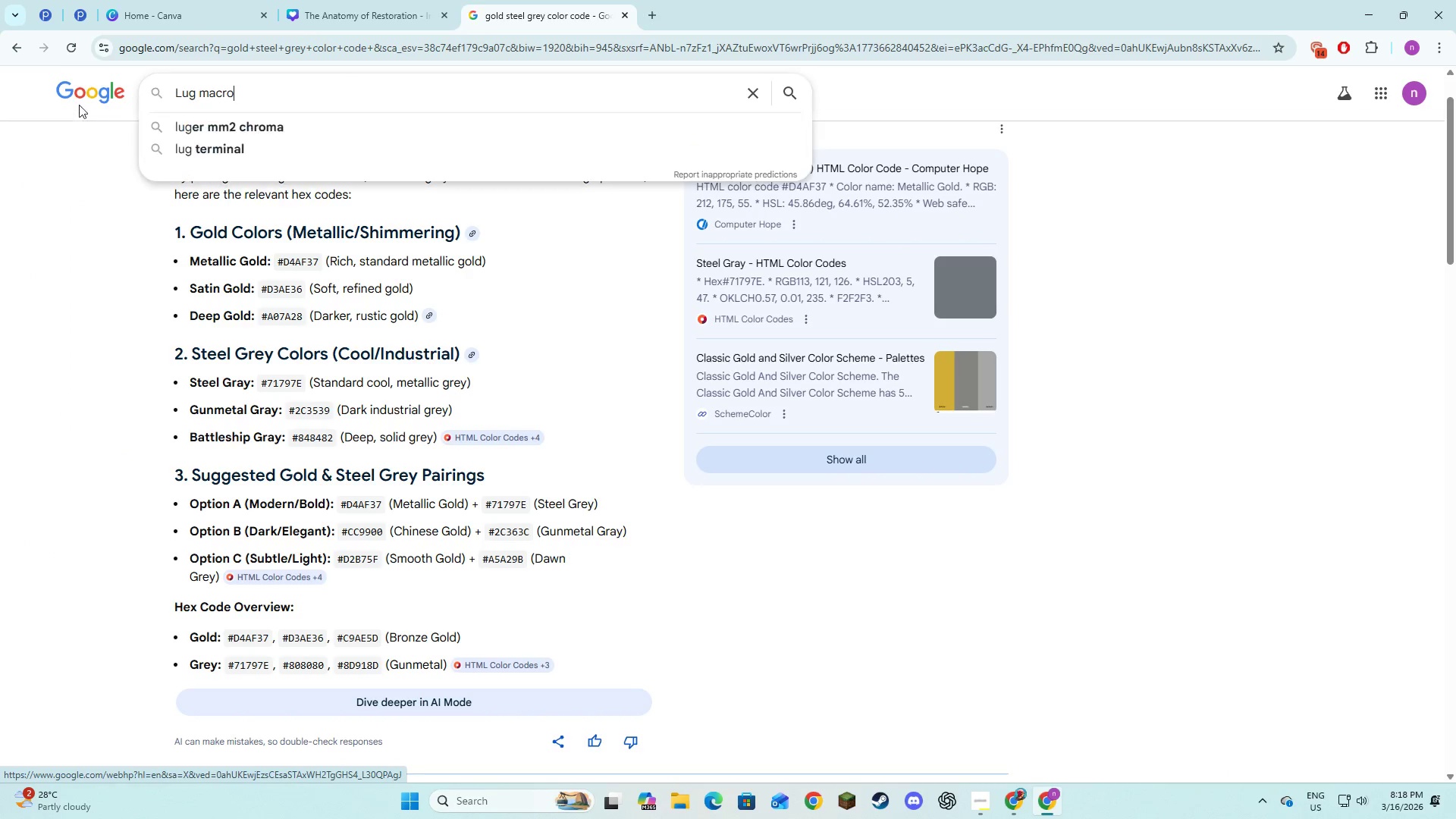 
key(NumpadEnter)
 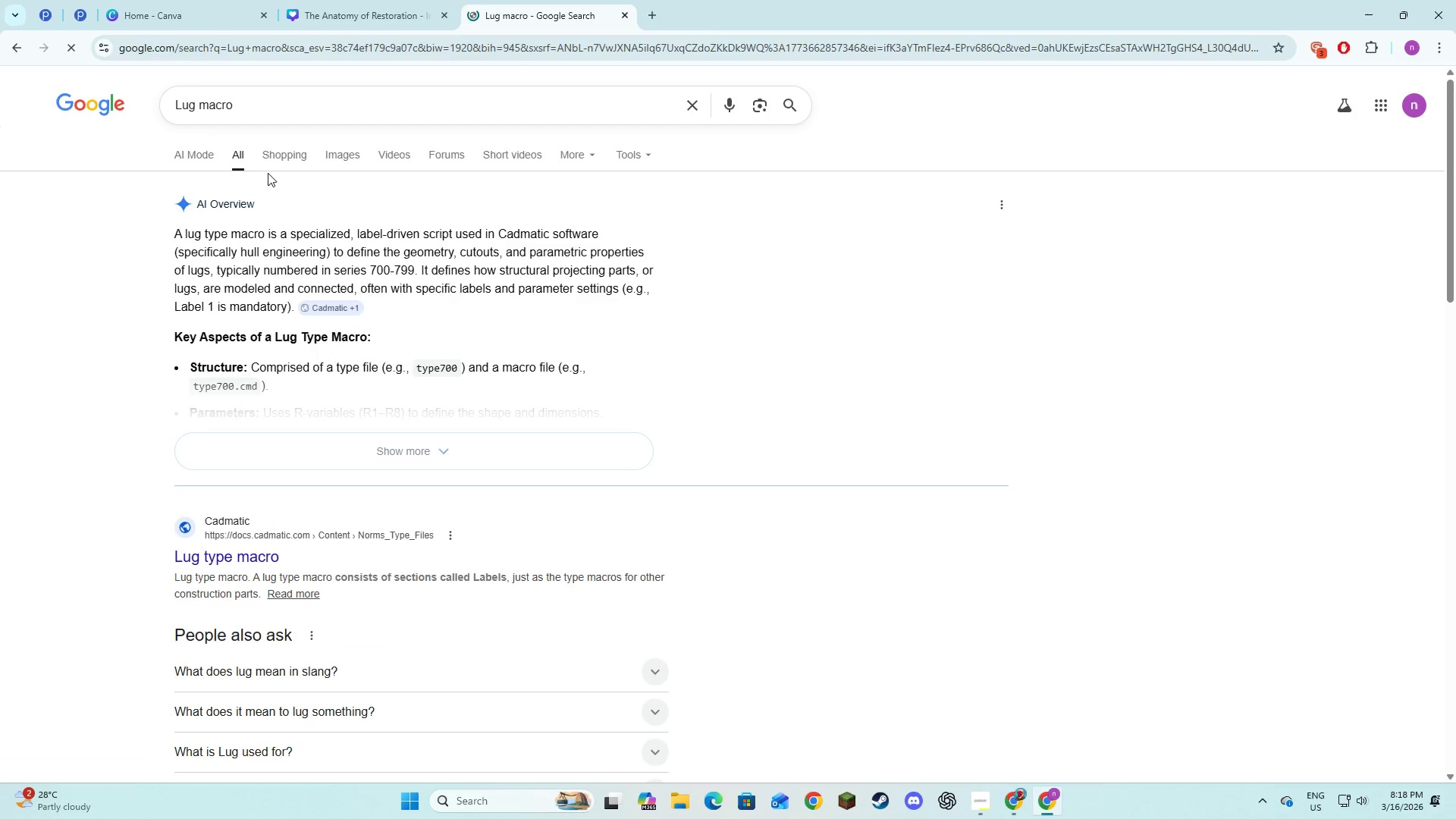 
left_click([337, 152])
 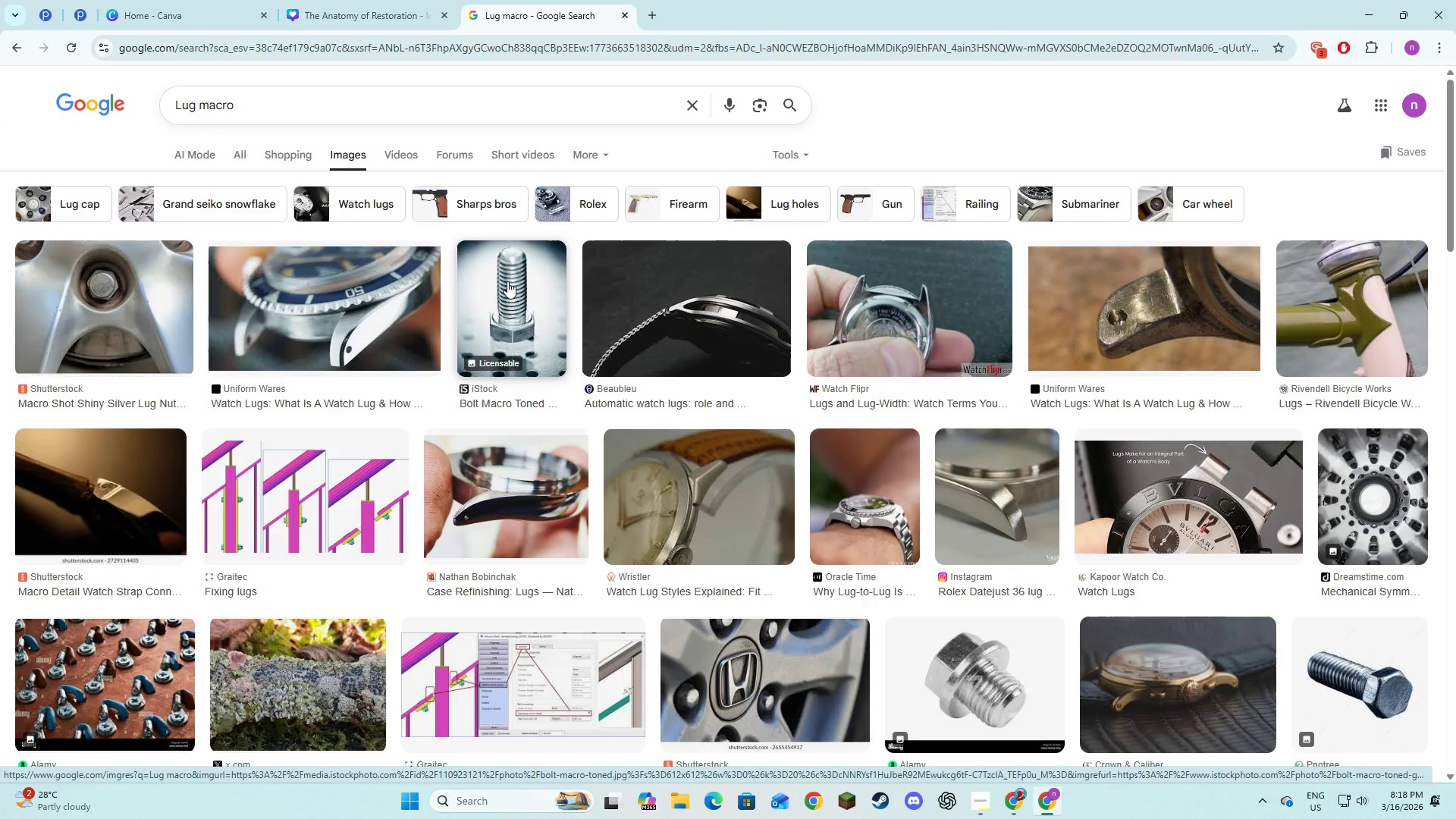 
wait(6.0)
 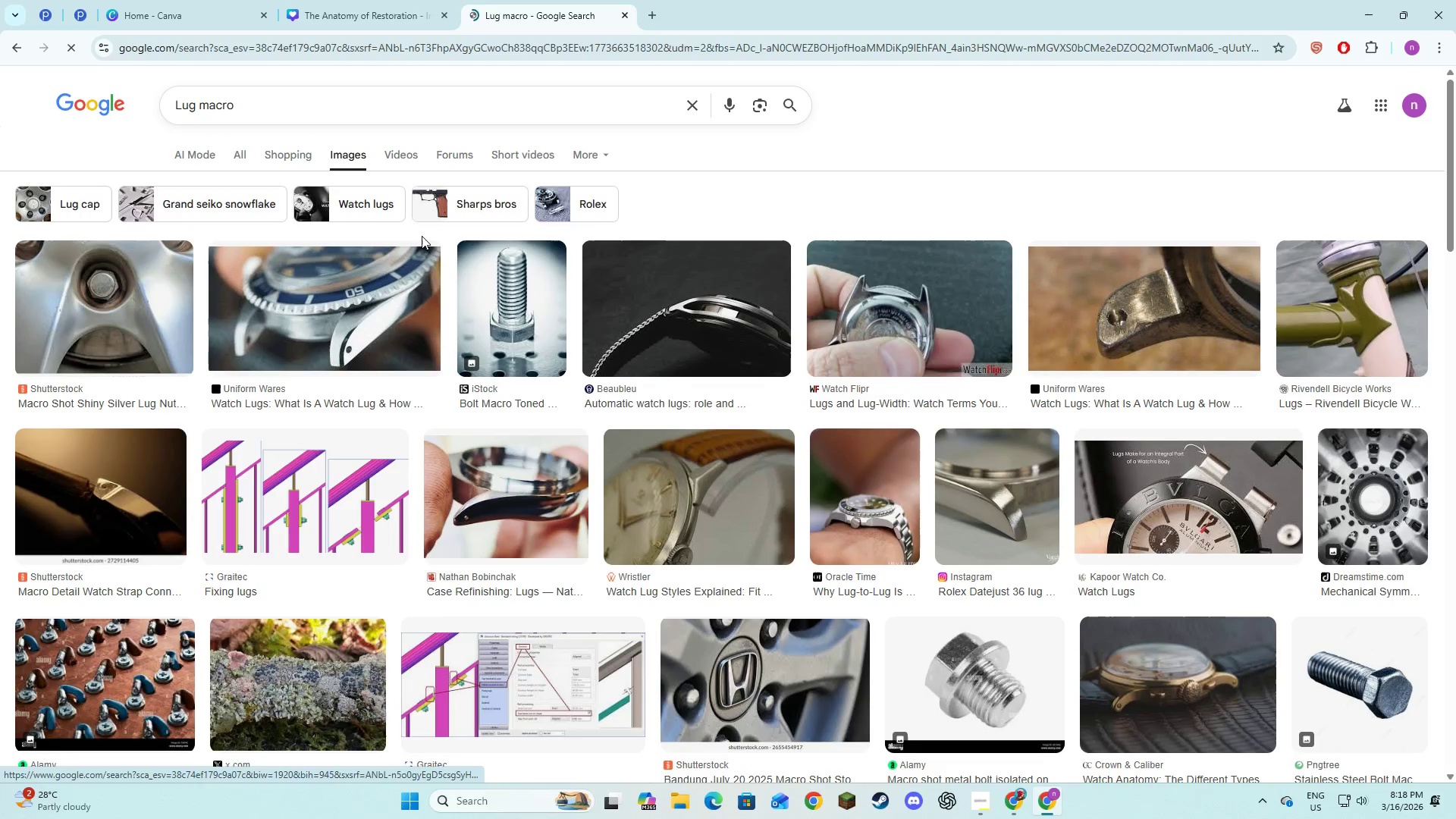 
left_click([329, 0])
 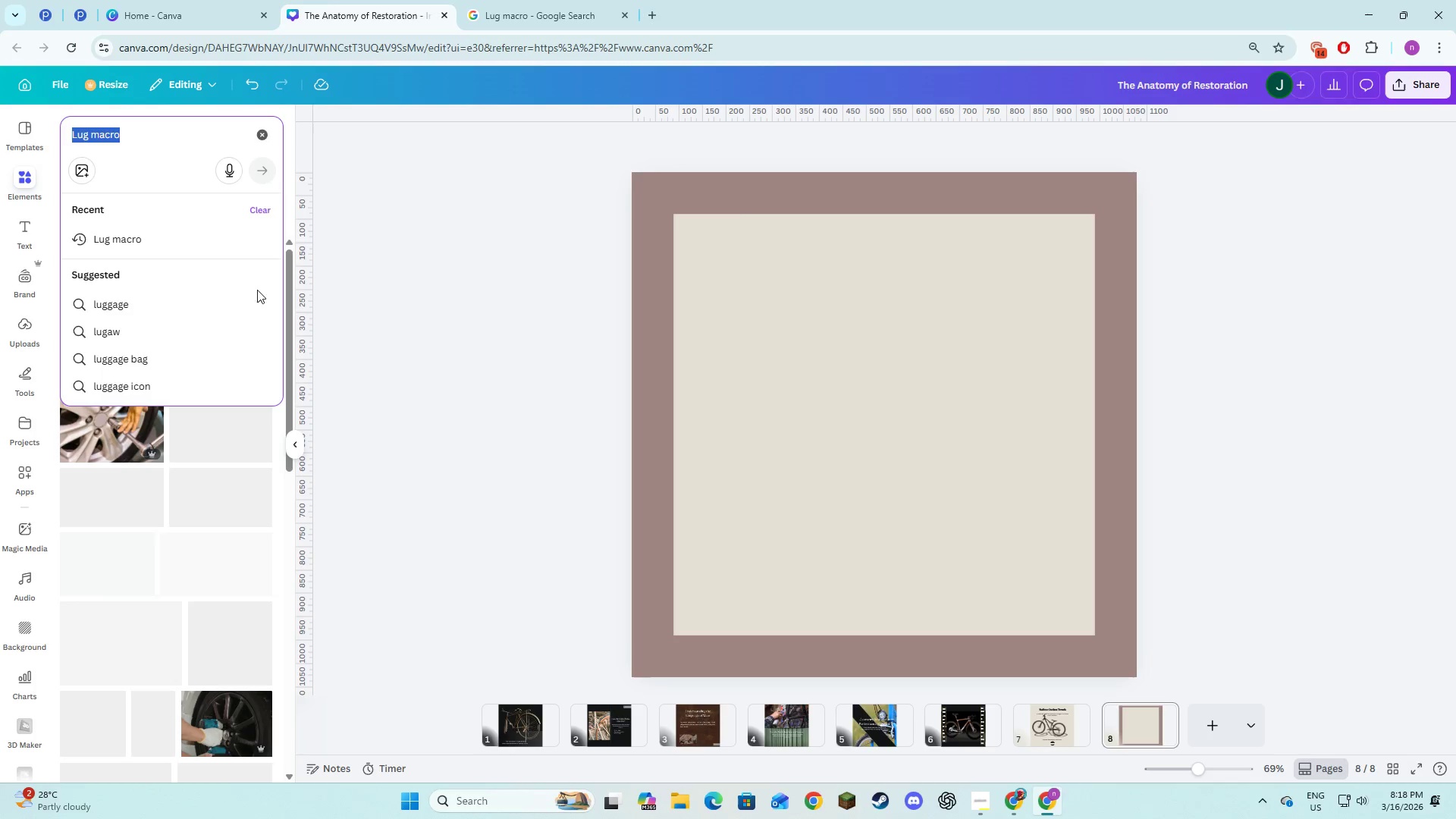 
left_click([425, 293])
 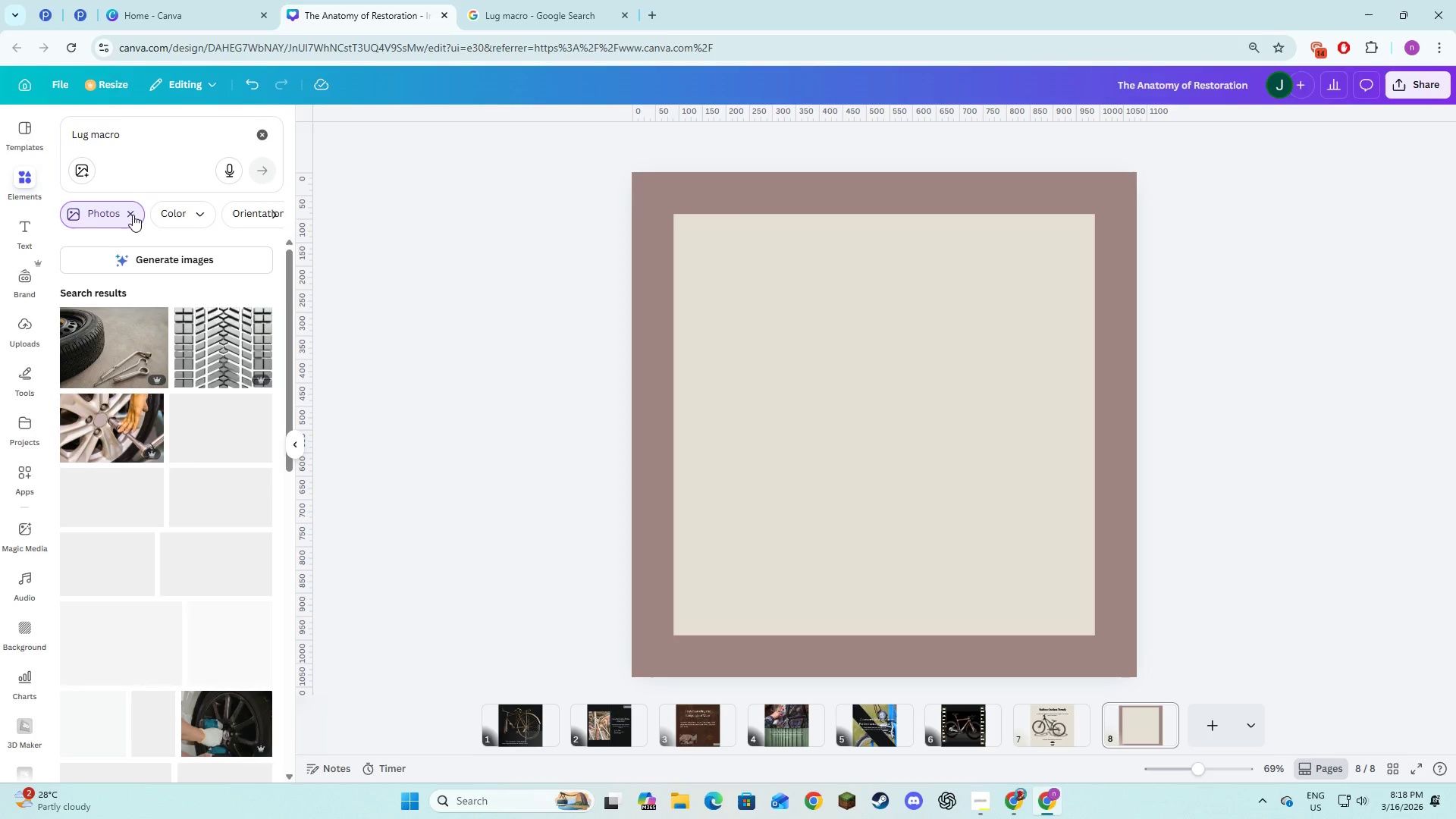 
scroll: coordinate [212, 431], scroll_direction: down, amount: 8.0
 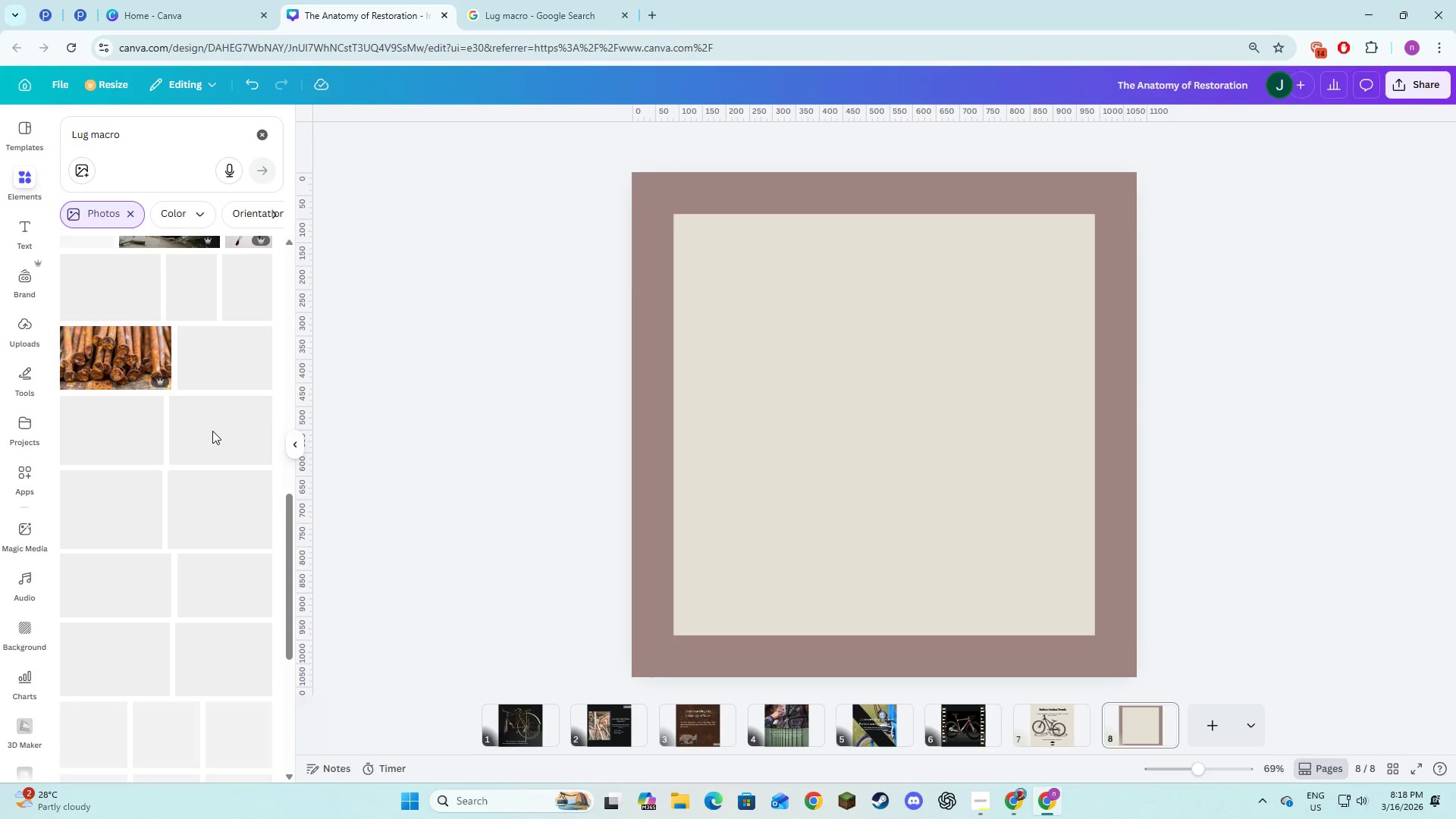 
scroll: coordinate [153, 291], scroll_direction: up, amount: 11.0
 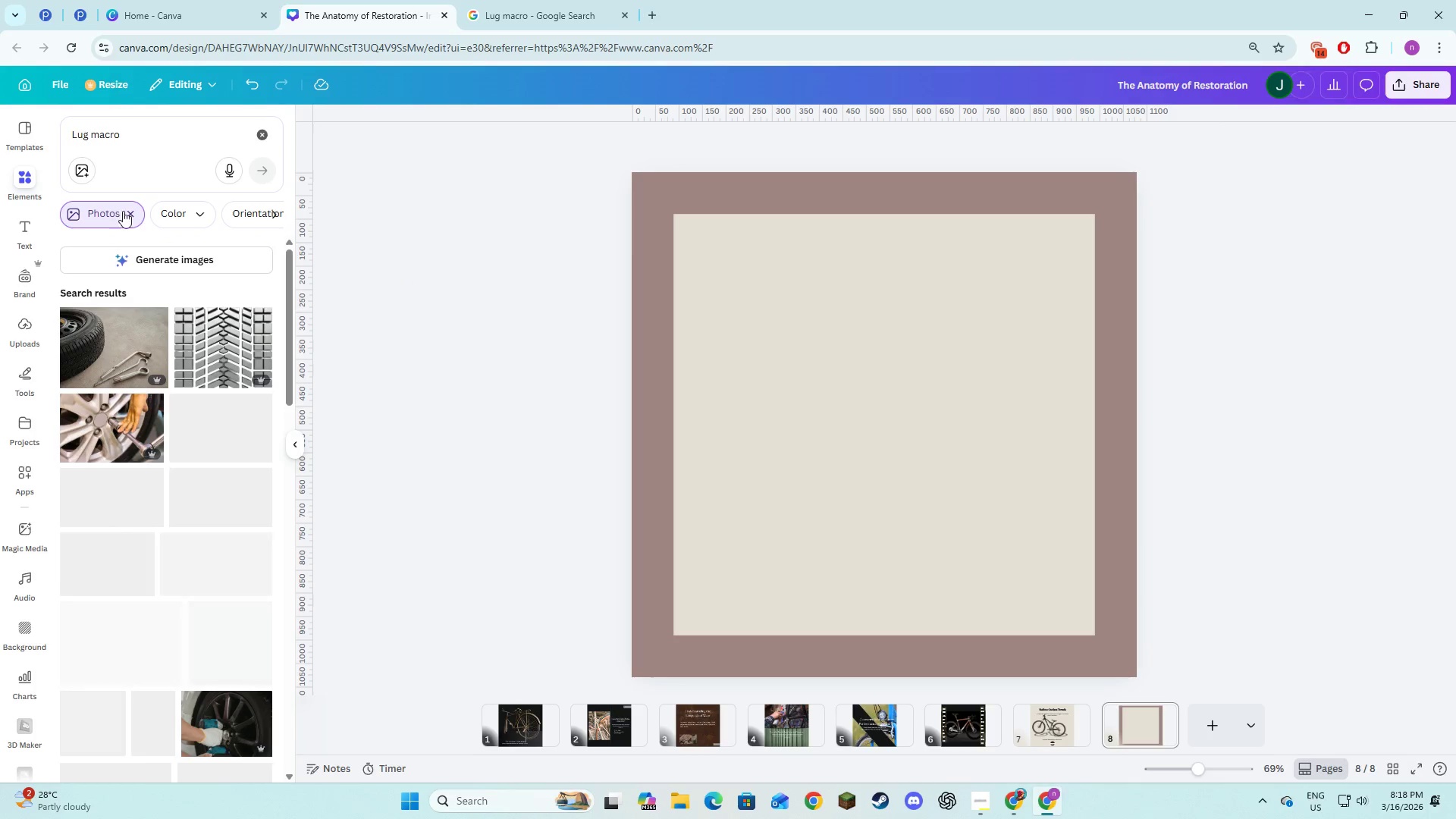 
left_click([127, 215])
 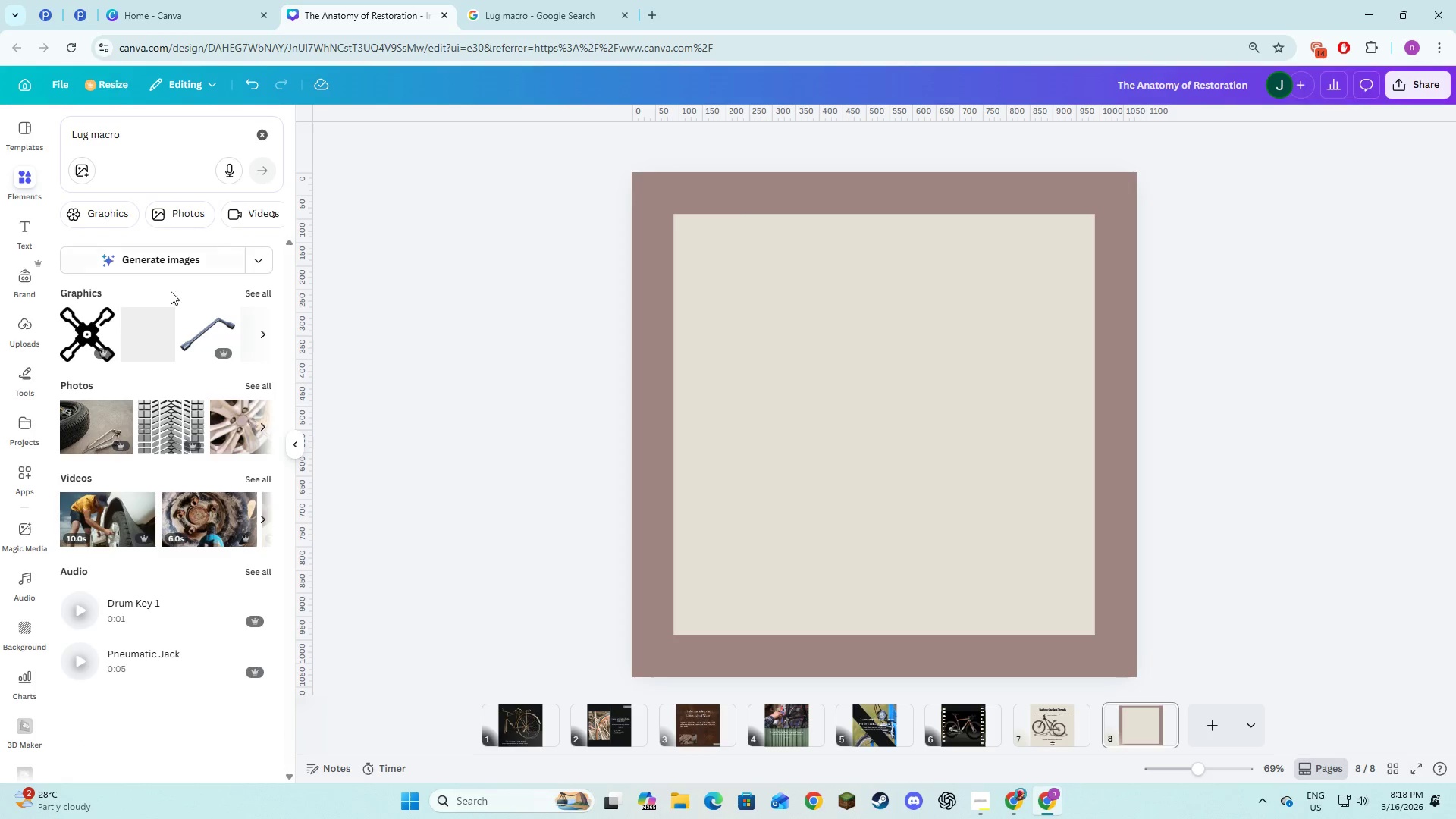 
left_click([251, 388])
 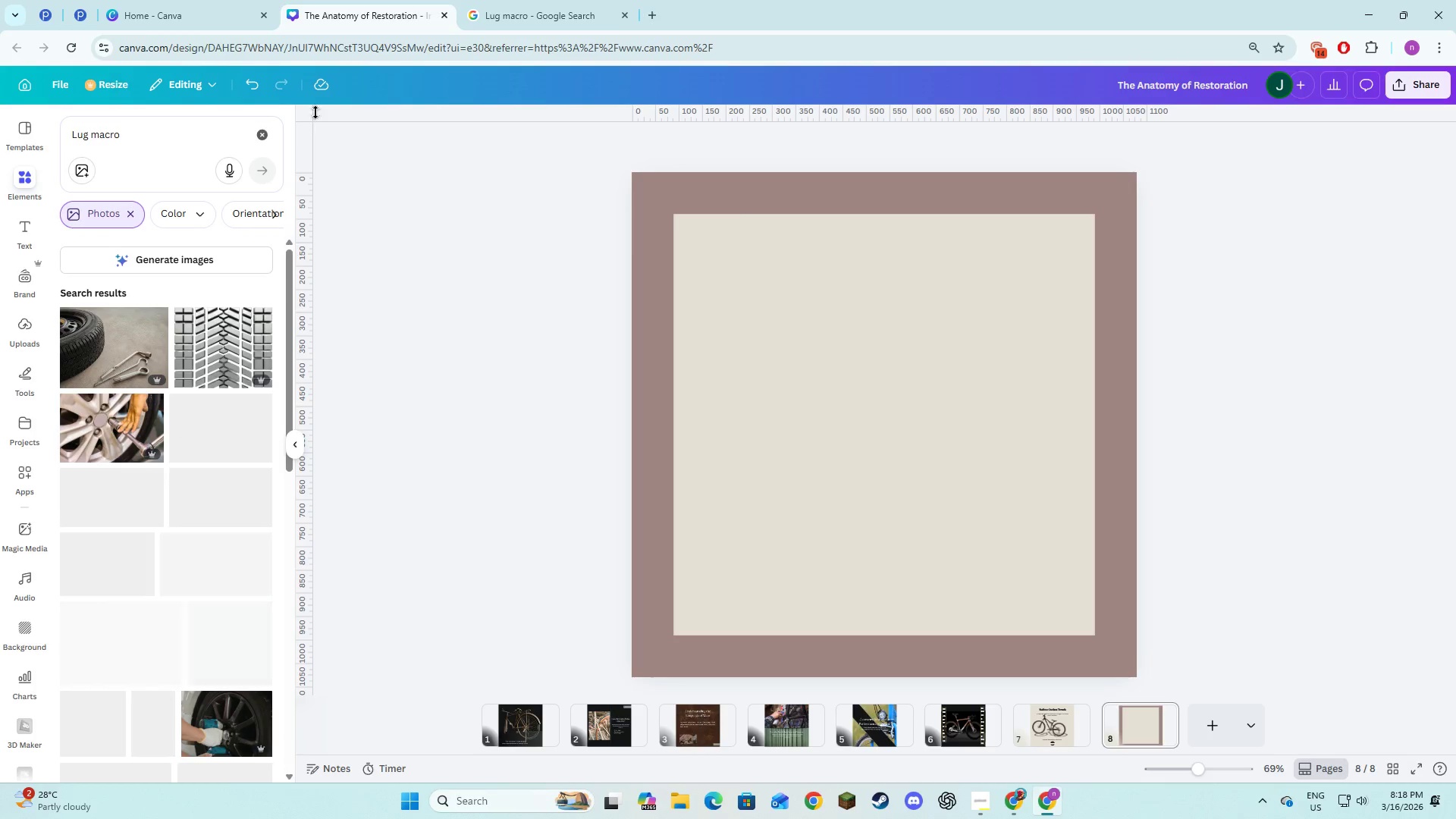 
left_click([66, 55])
 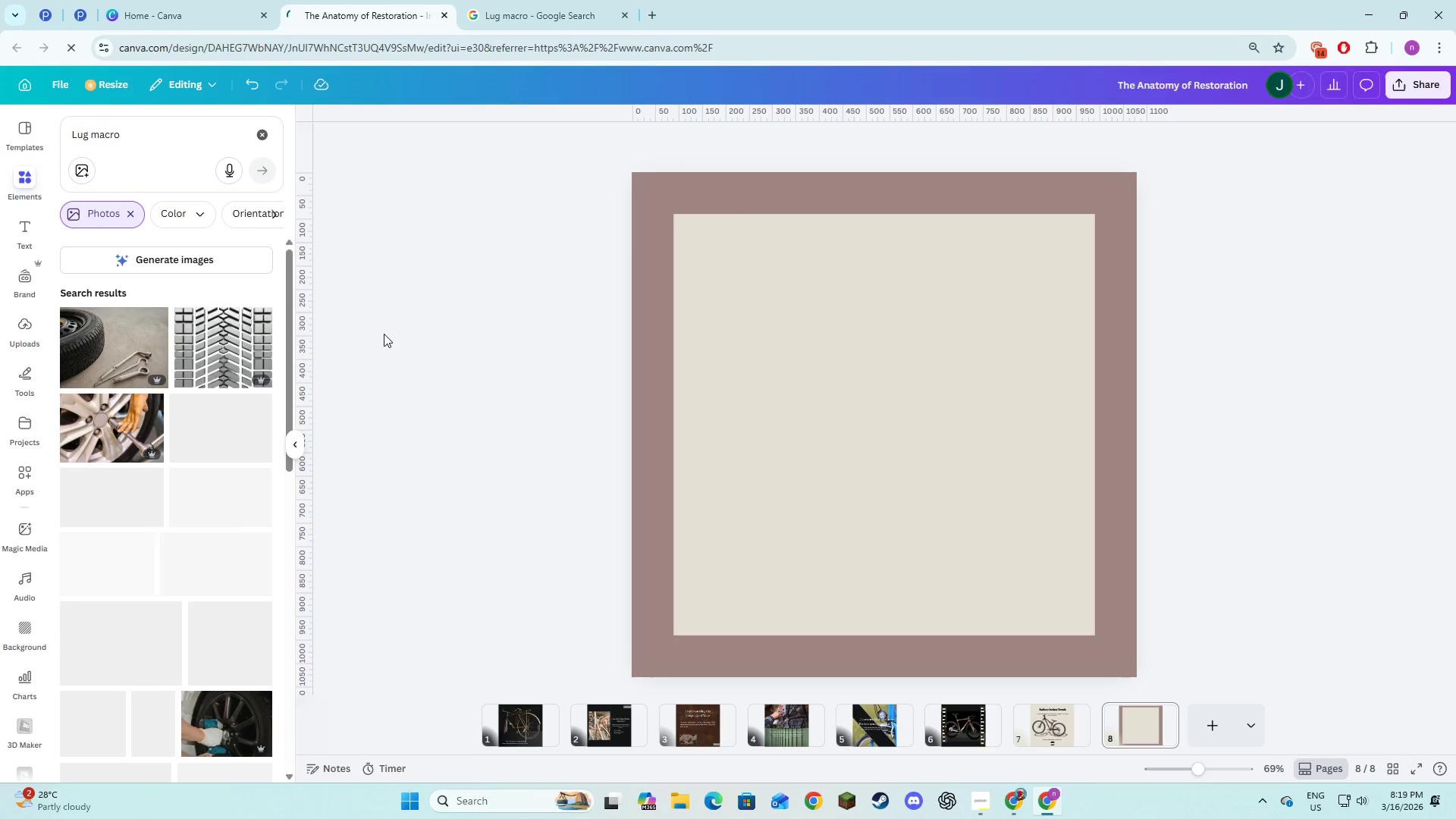 
mouse_move([499, 30])
 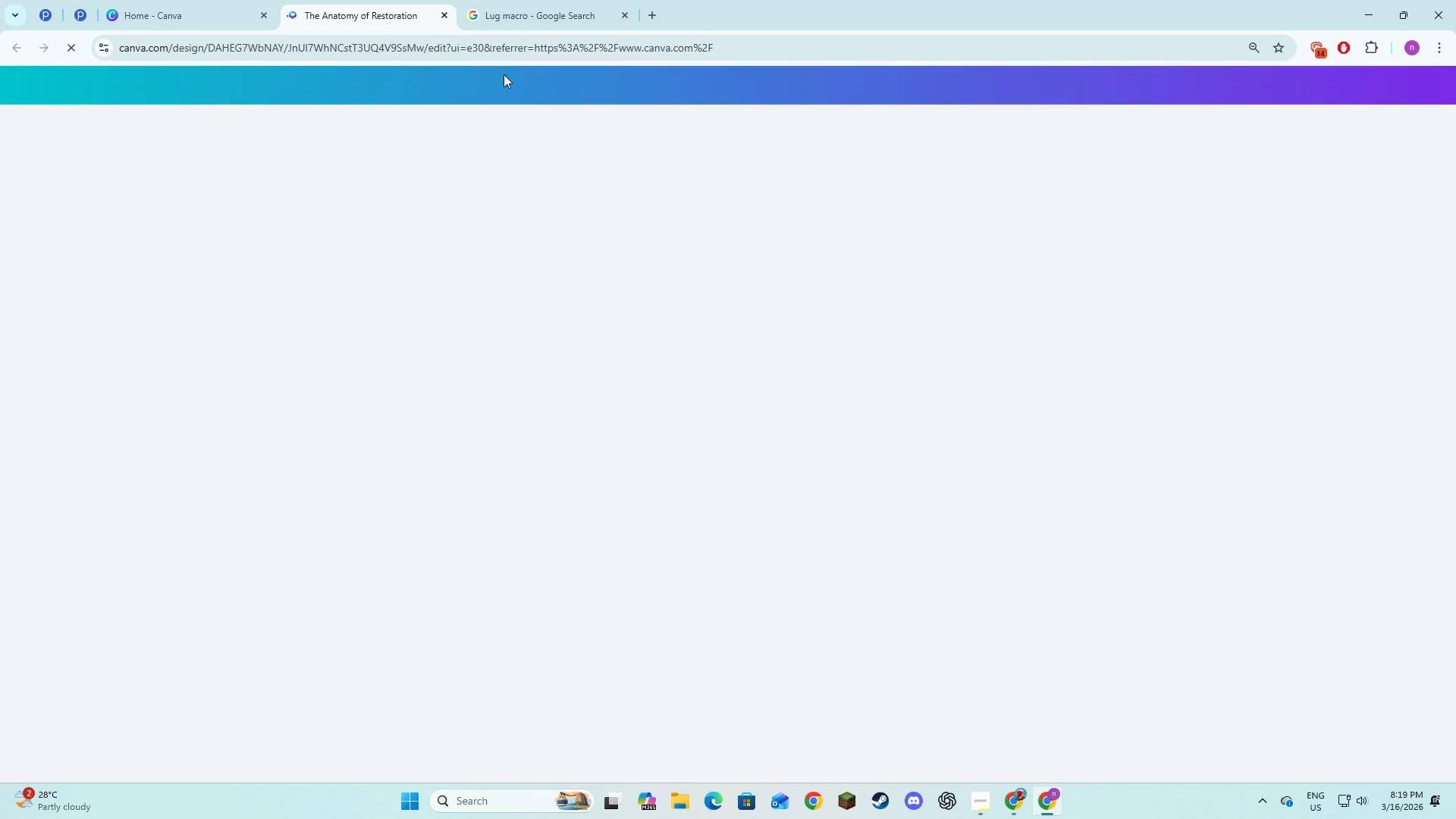 
left_click([513, 19])
 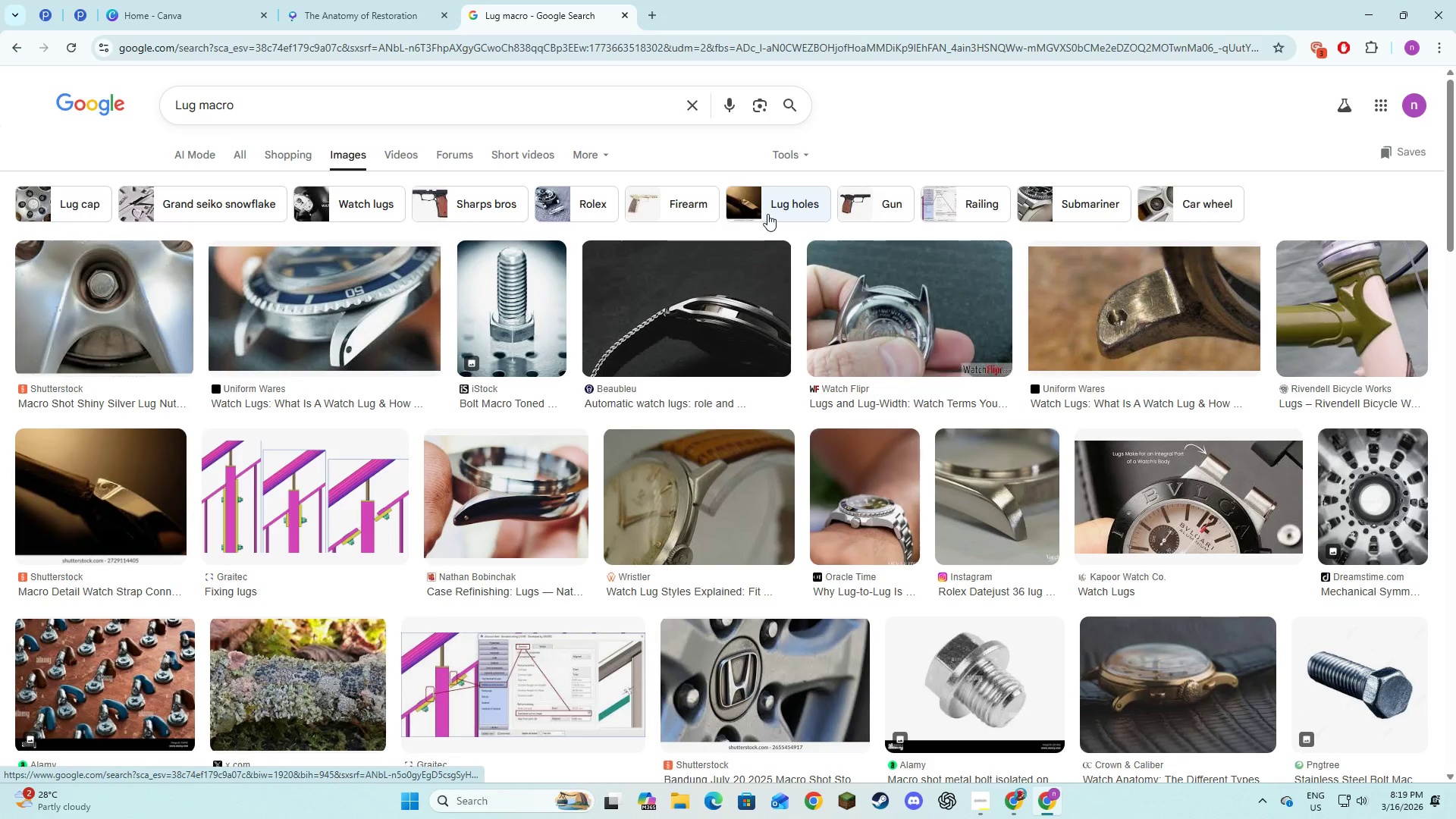 
wait(8.83)
 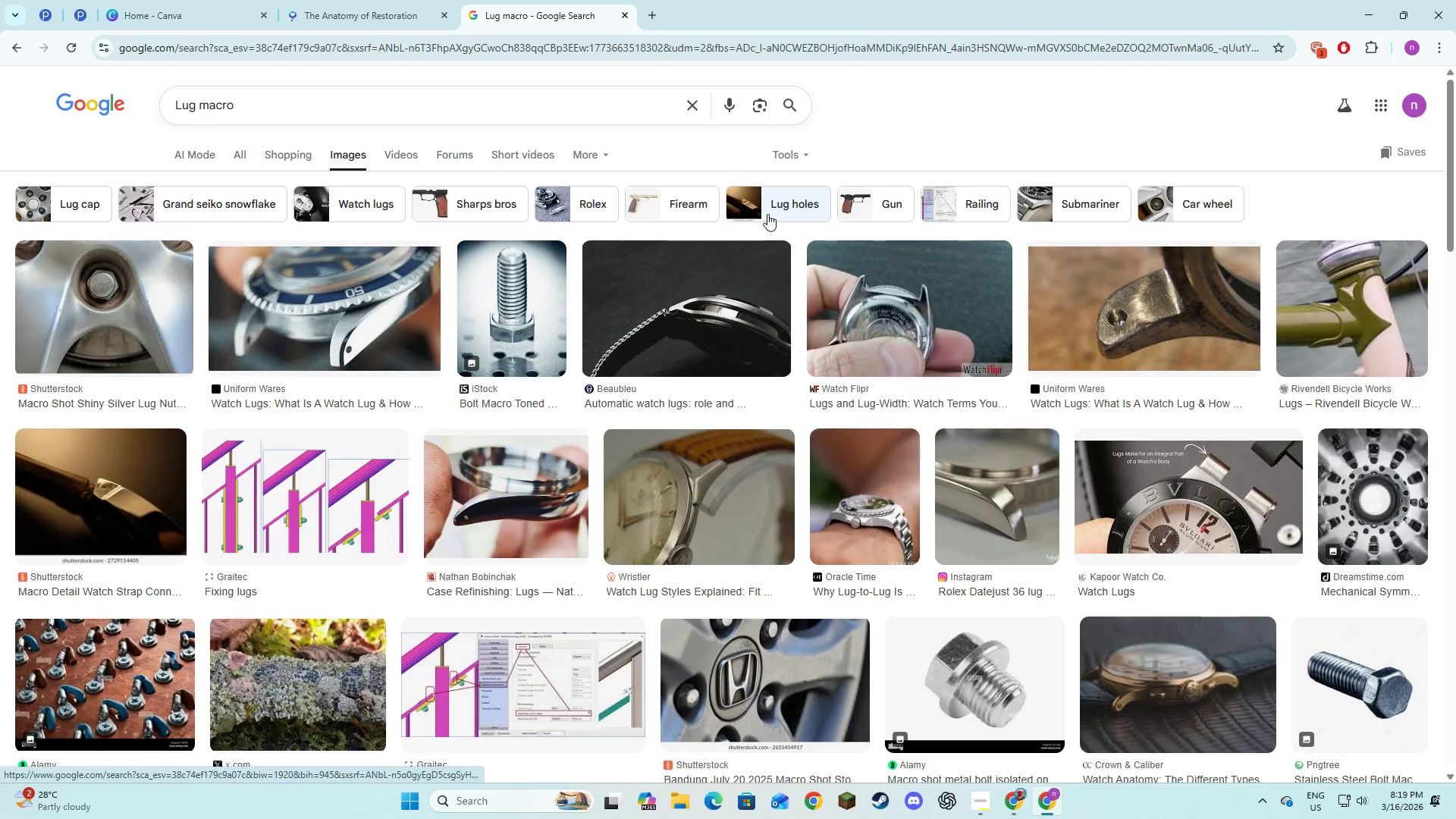 
left_click([304, 0])
 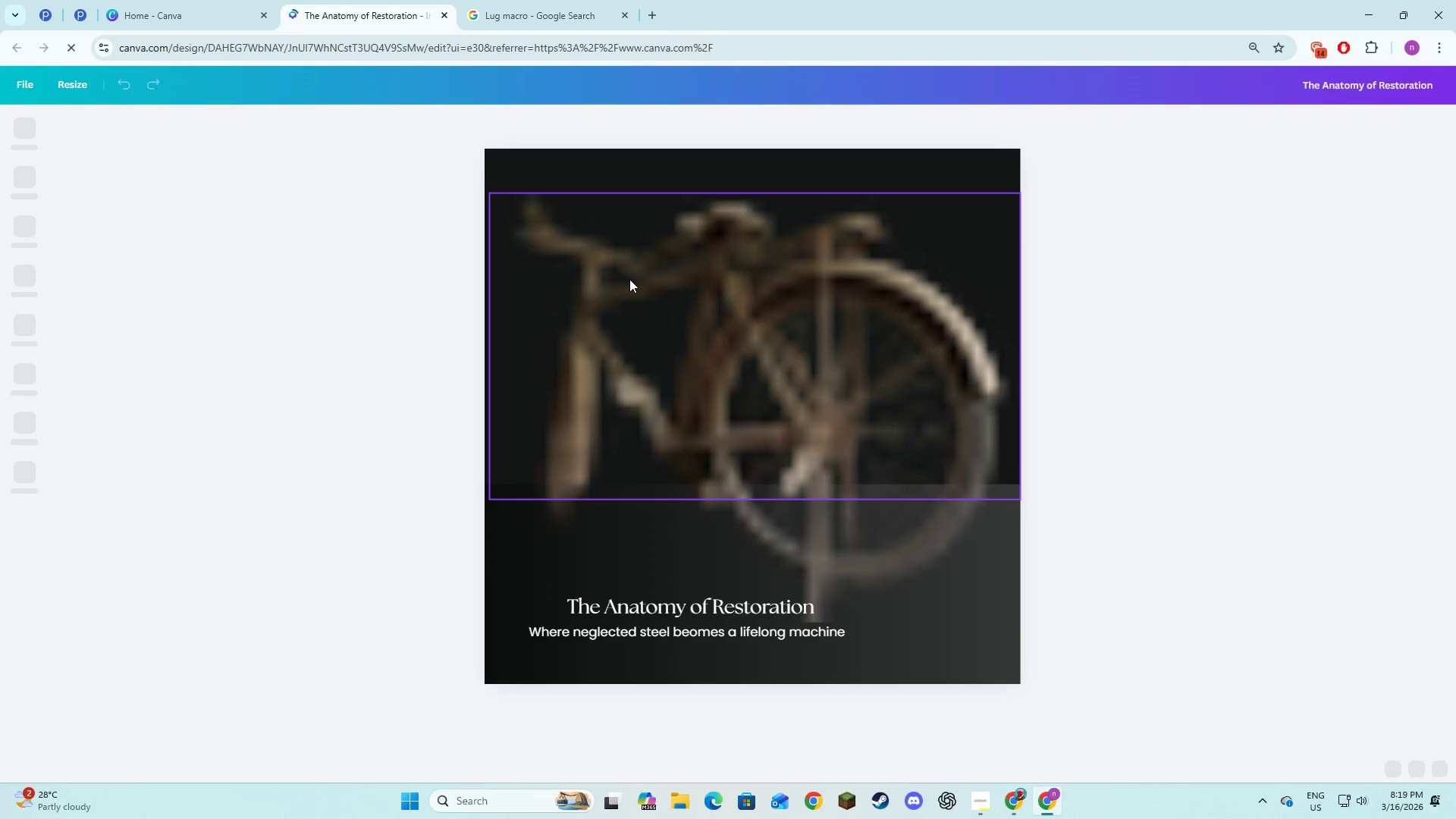 
wait(23.77)
 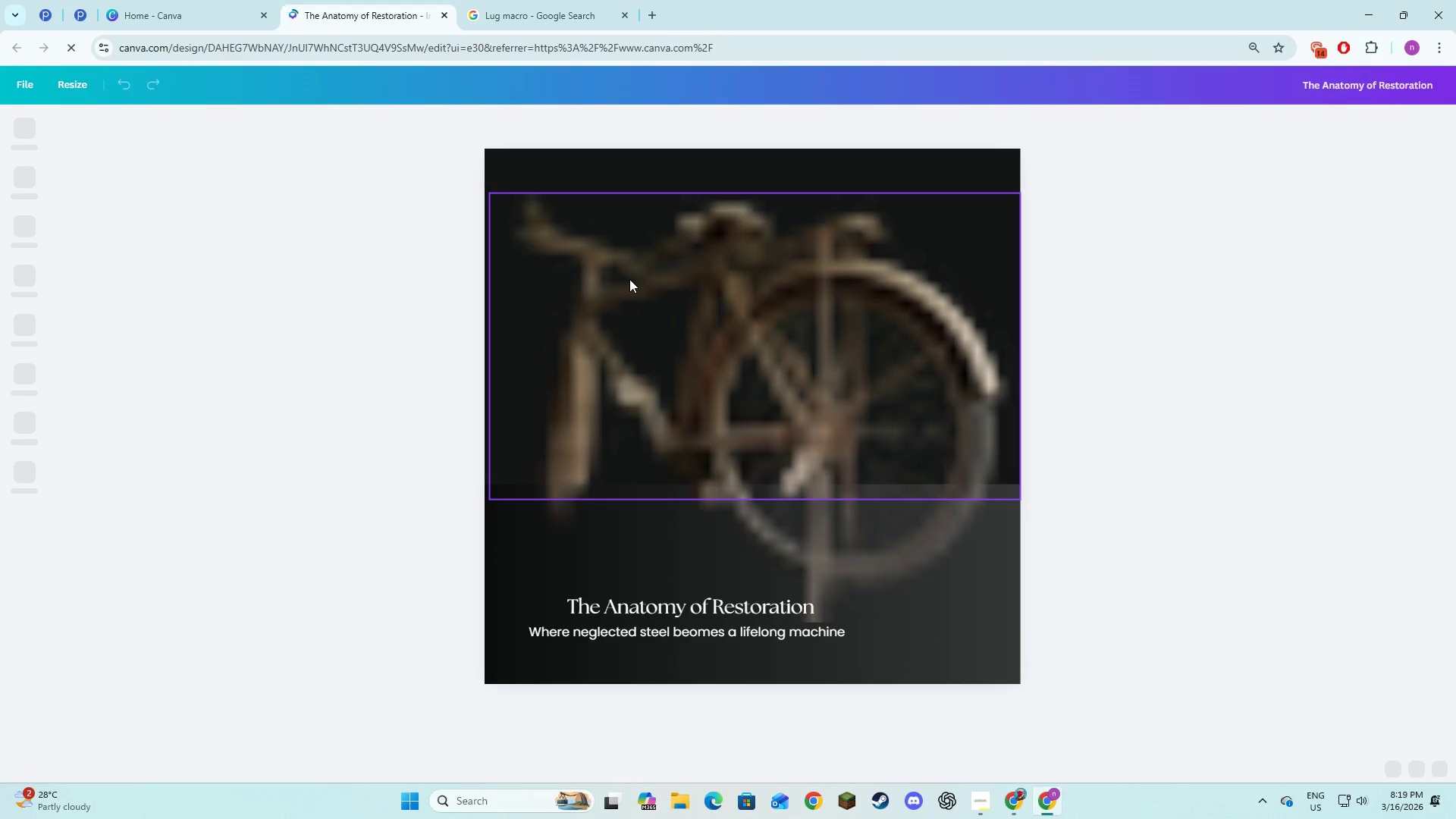 
left_click([261, 334])
 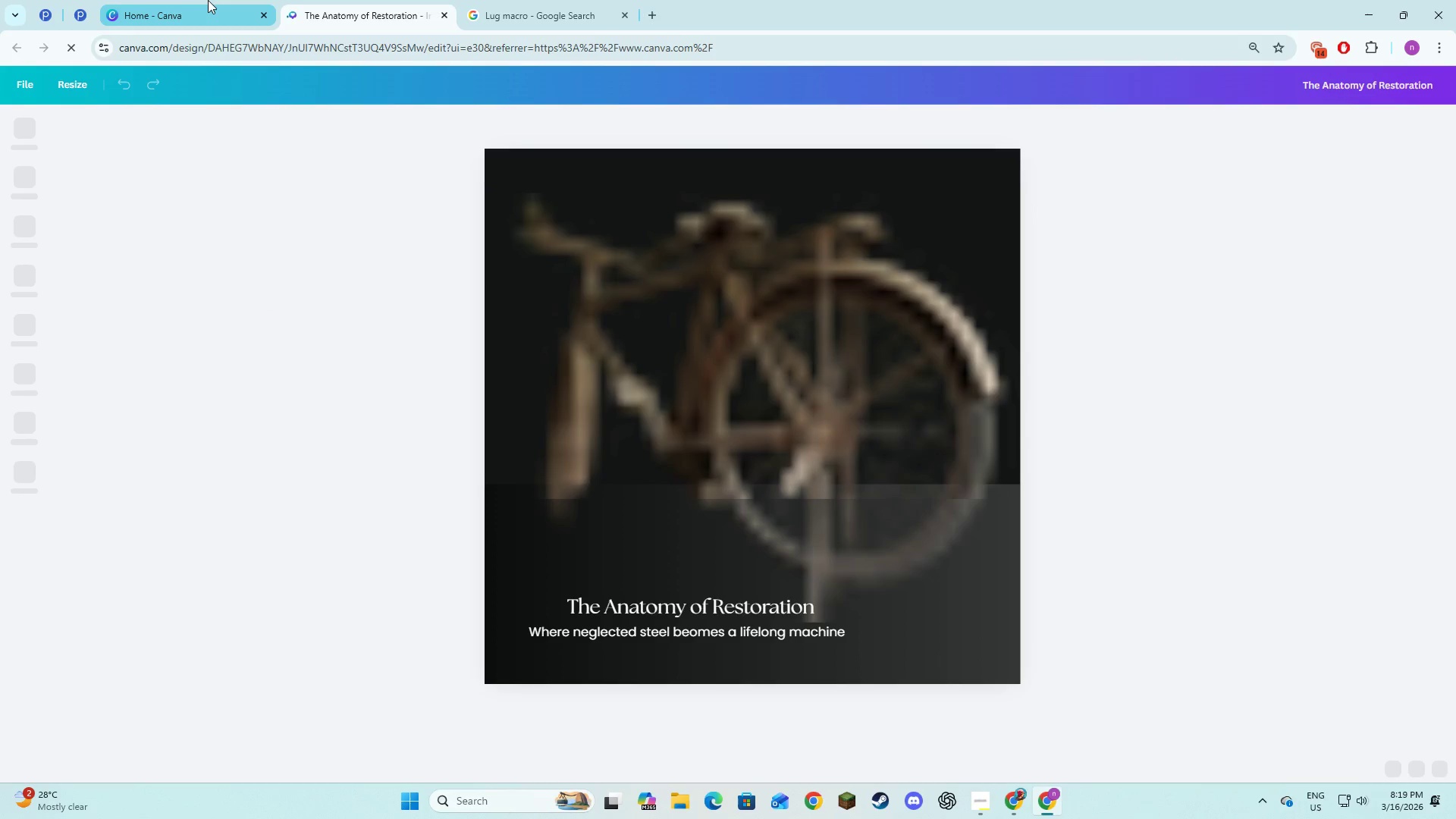 
left_click([208, 0])
 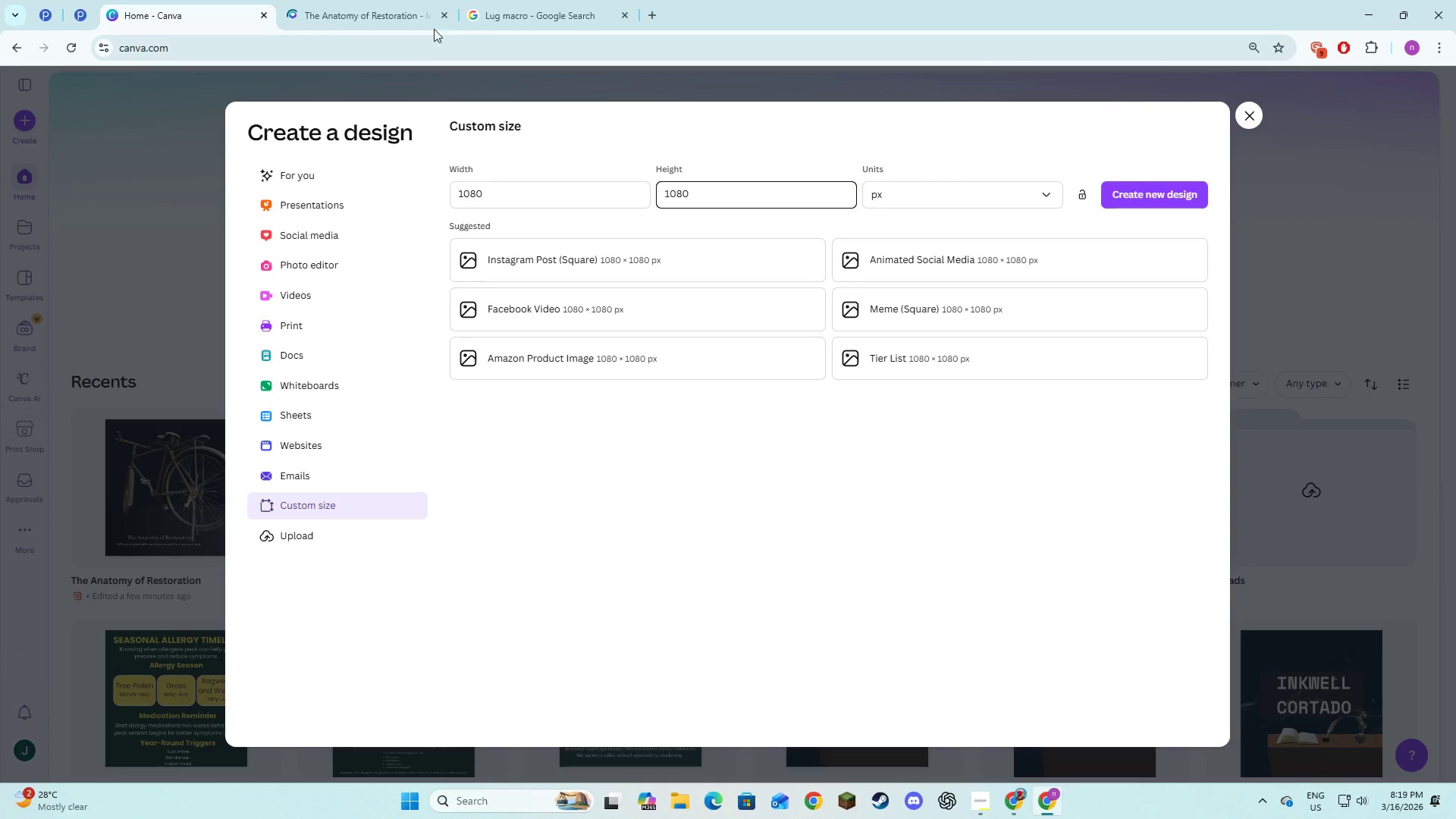 
left_click([409, 0])
 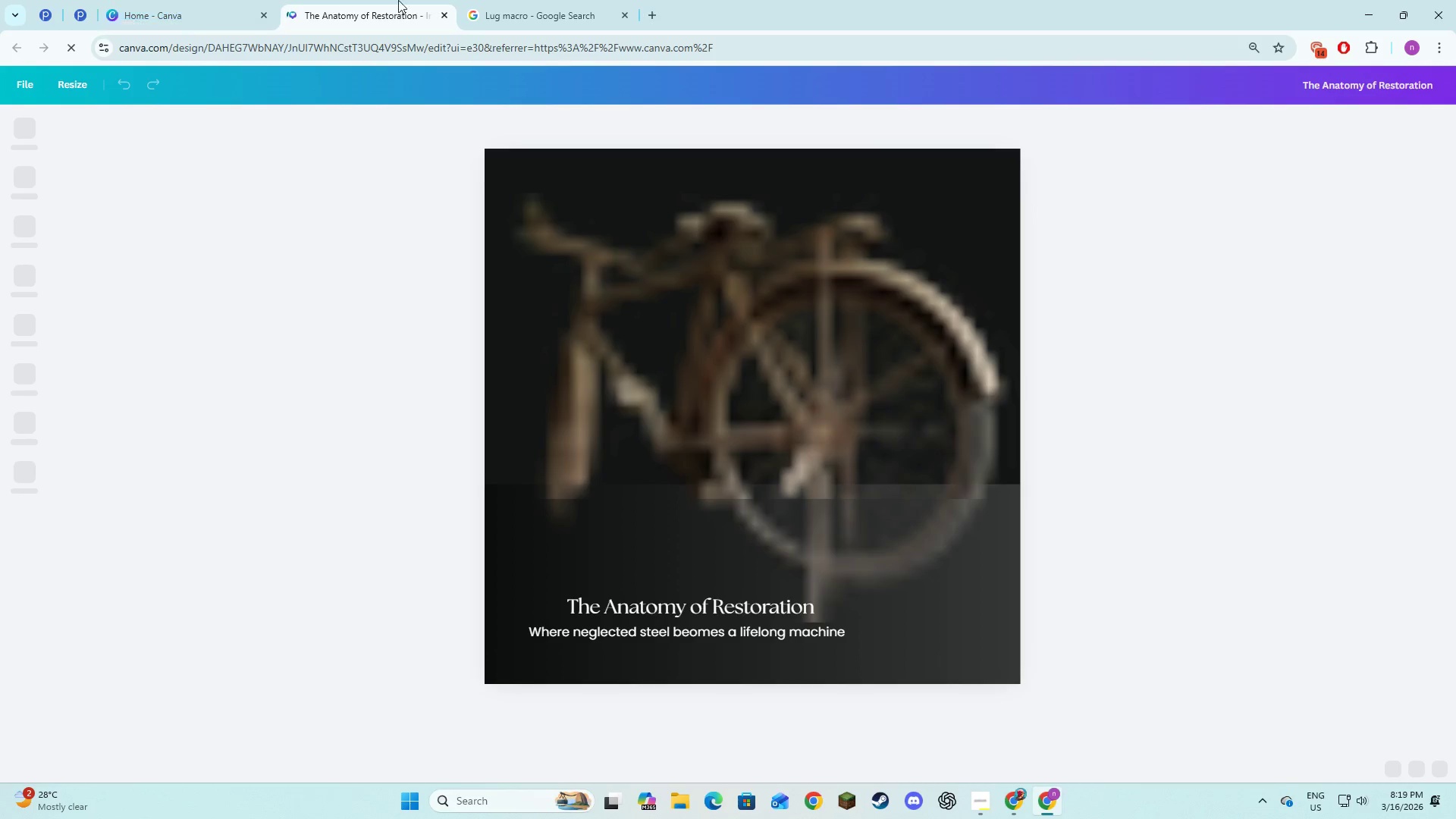 
left_click([518, 0])
 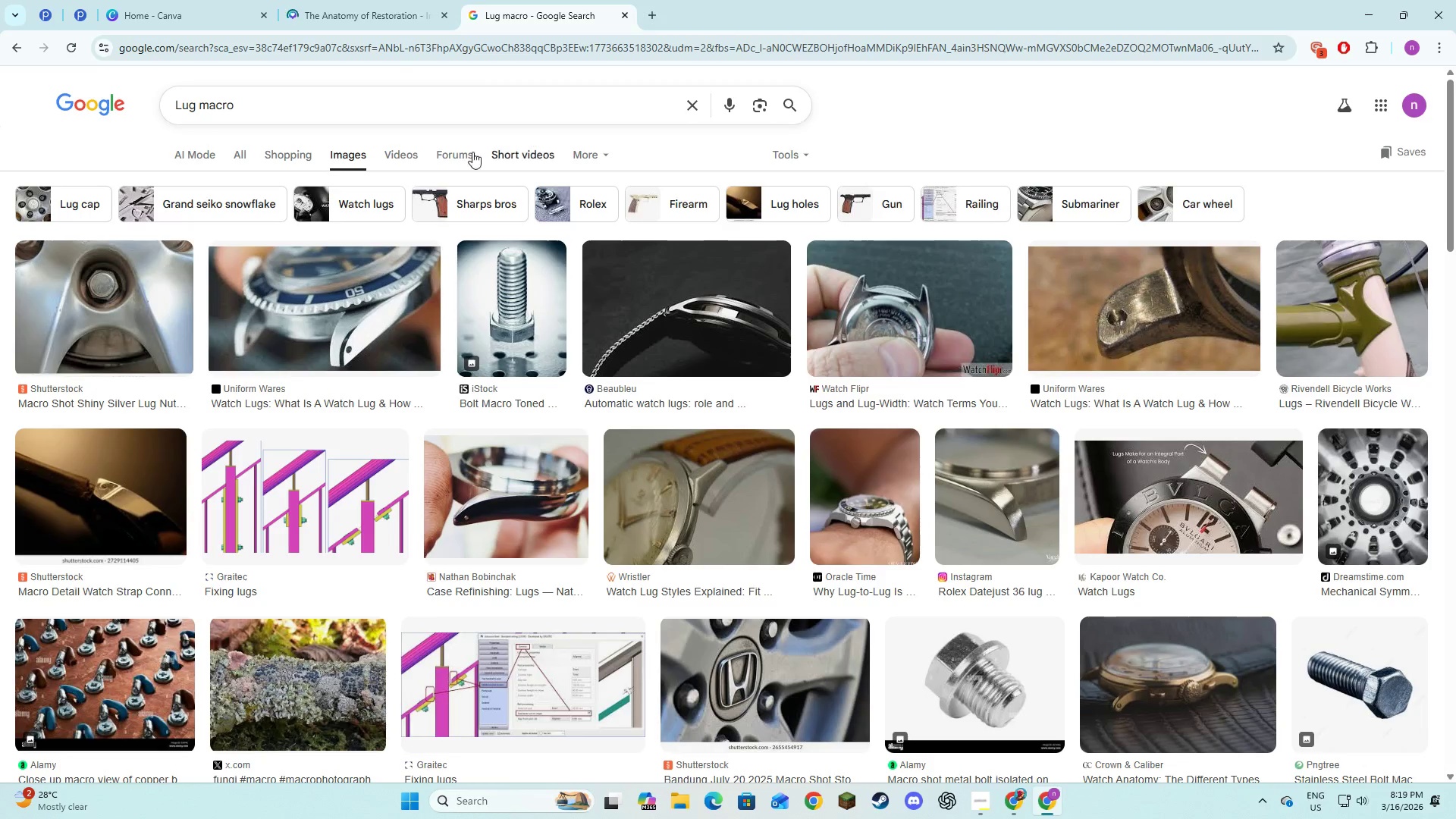 
left_click([384, 0])
 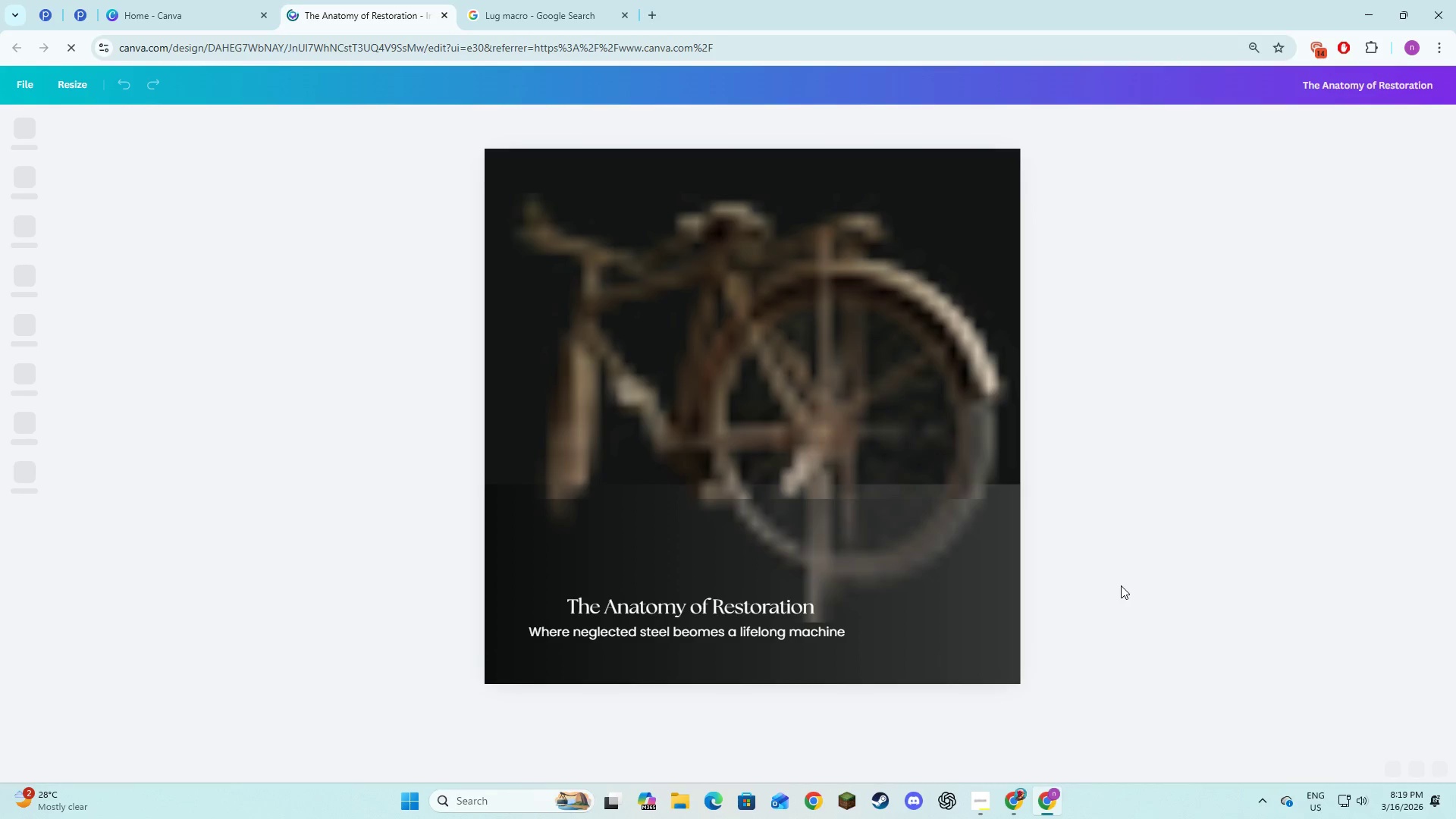 
wait(8.55)
 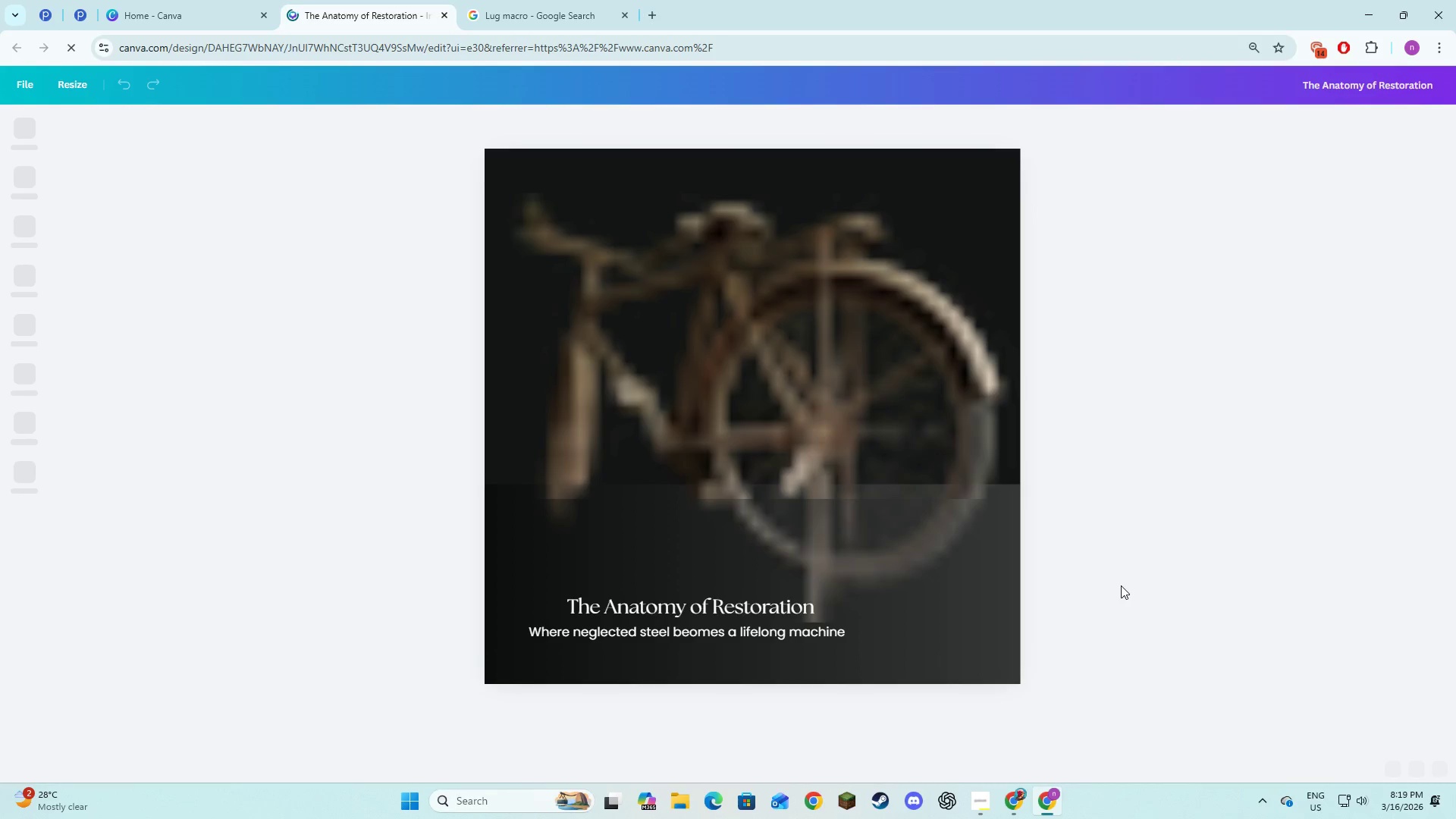 
left_click([208, 0])
 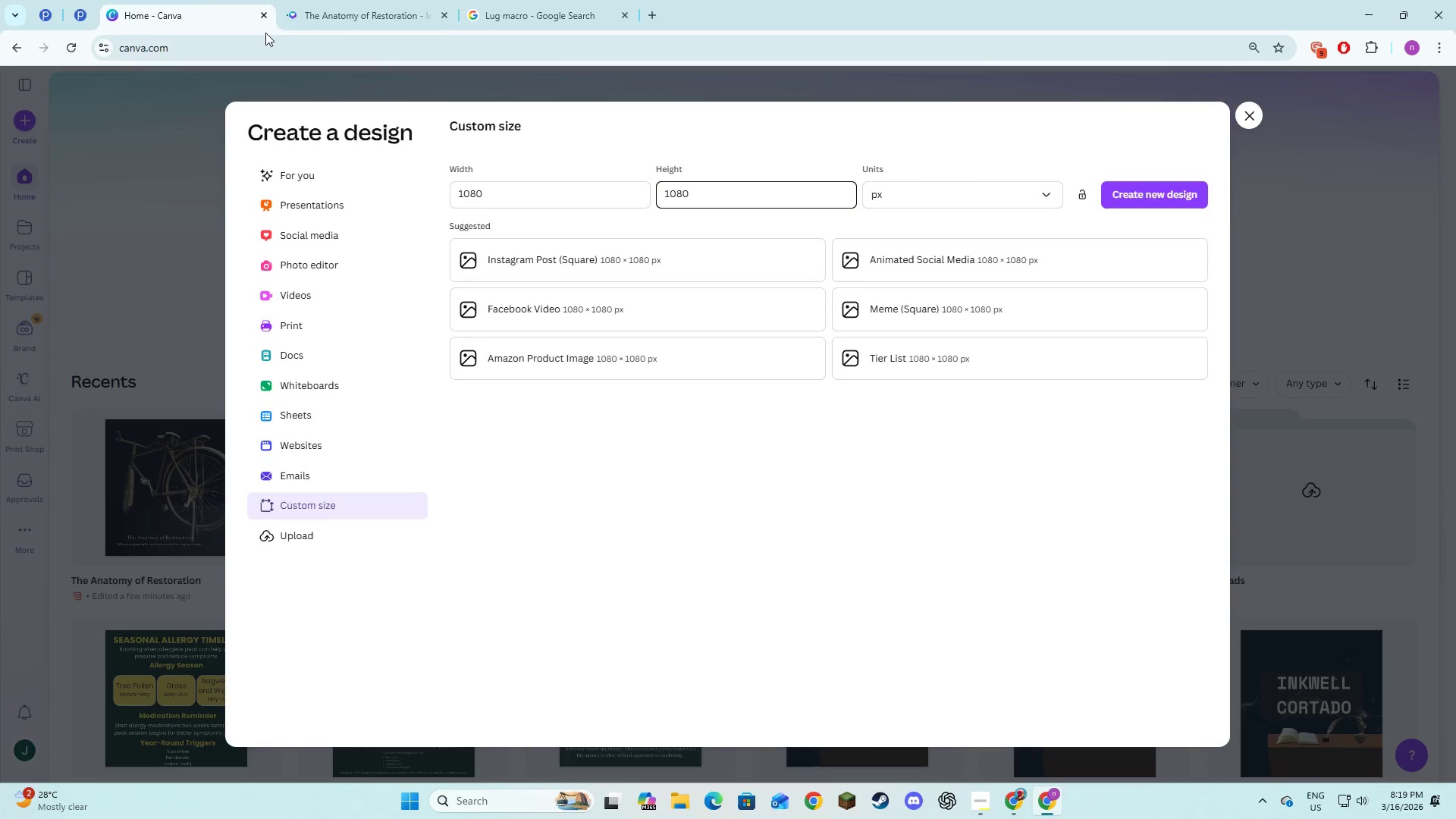 
left_click([306, 11])
 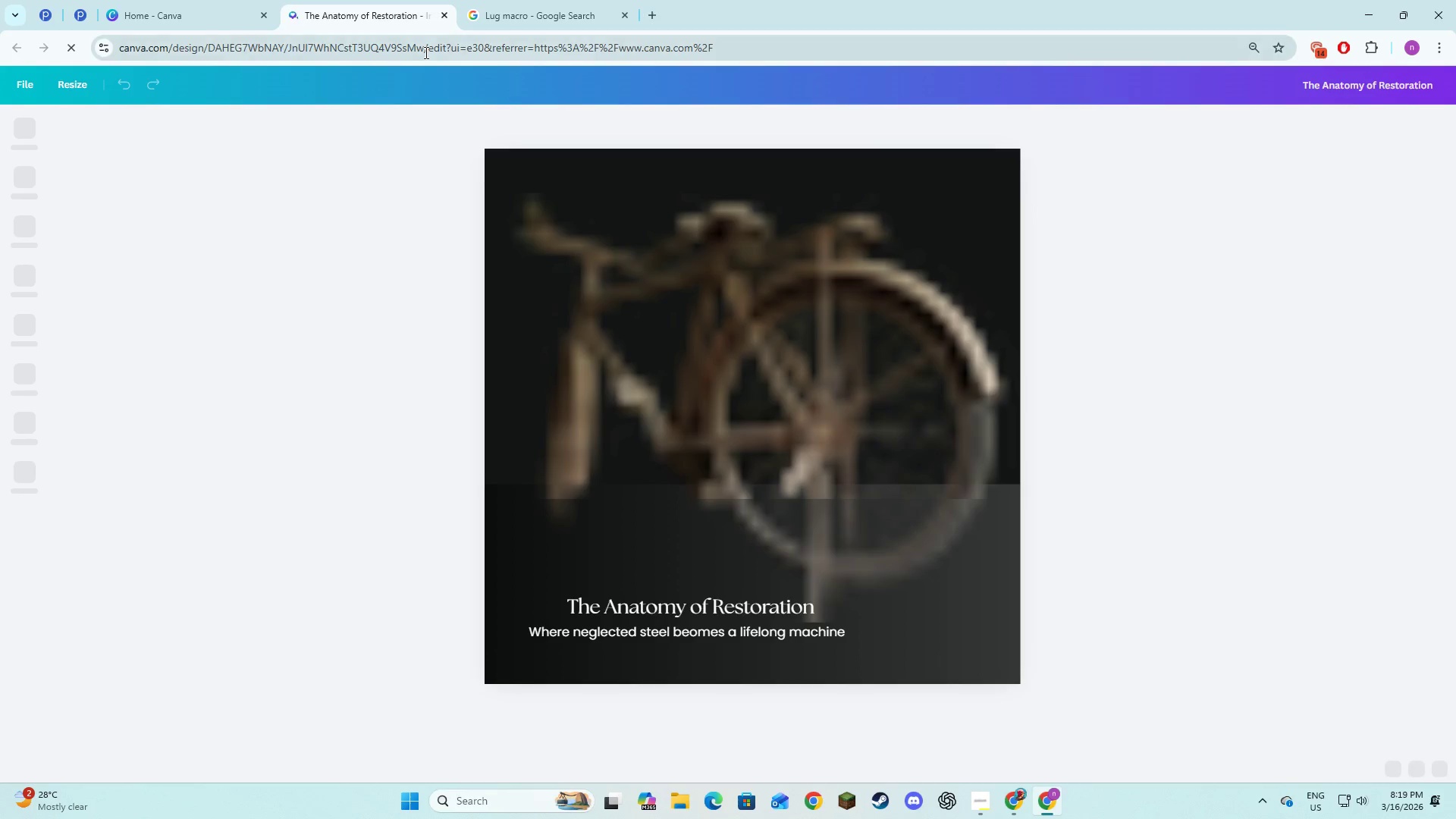 
left_click([385, 184])
 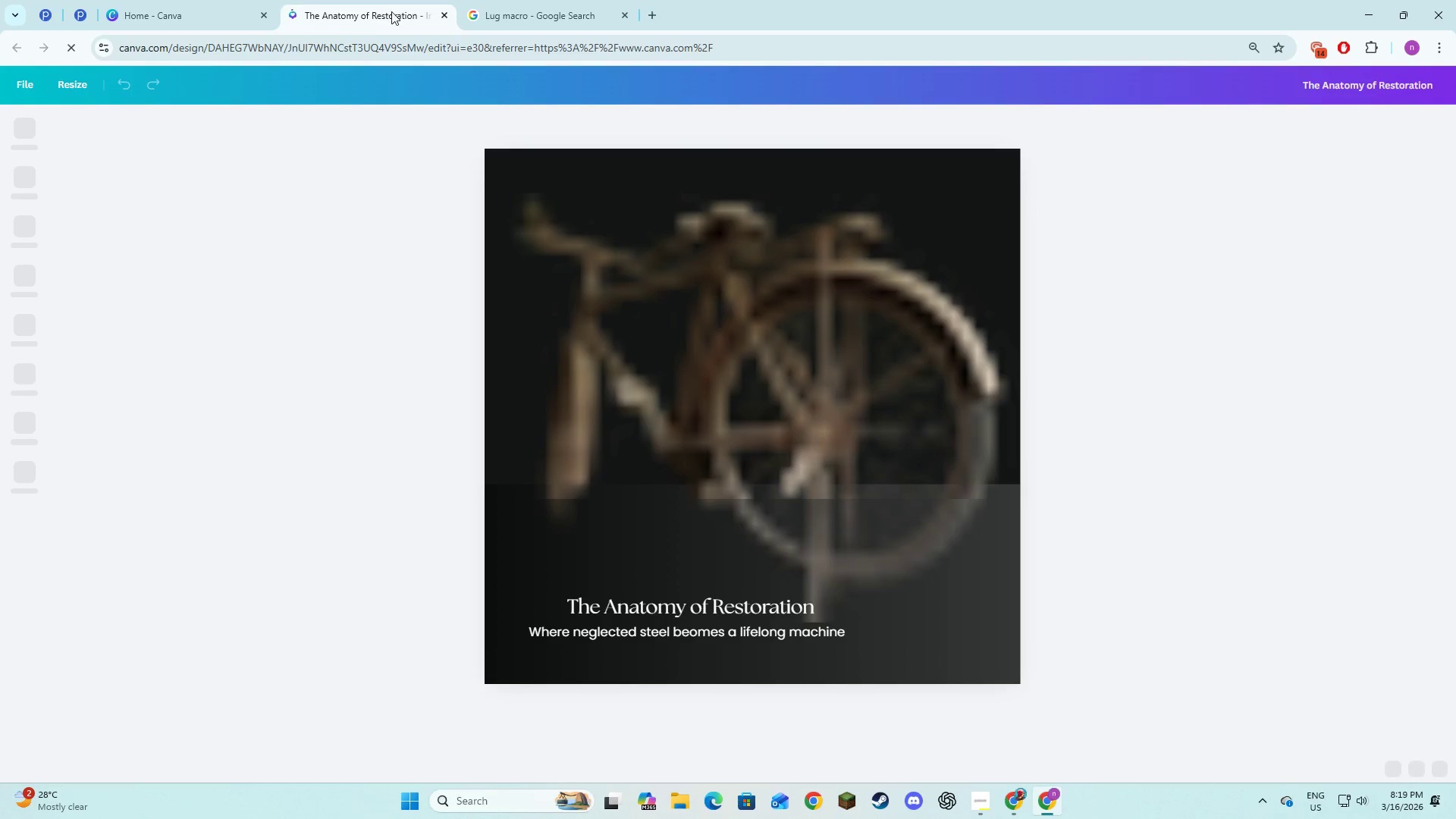 
left_click([186, 0])
 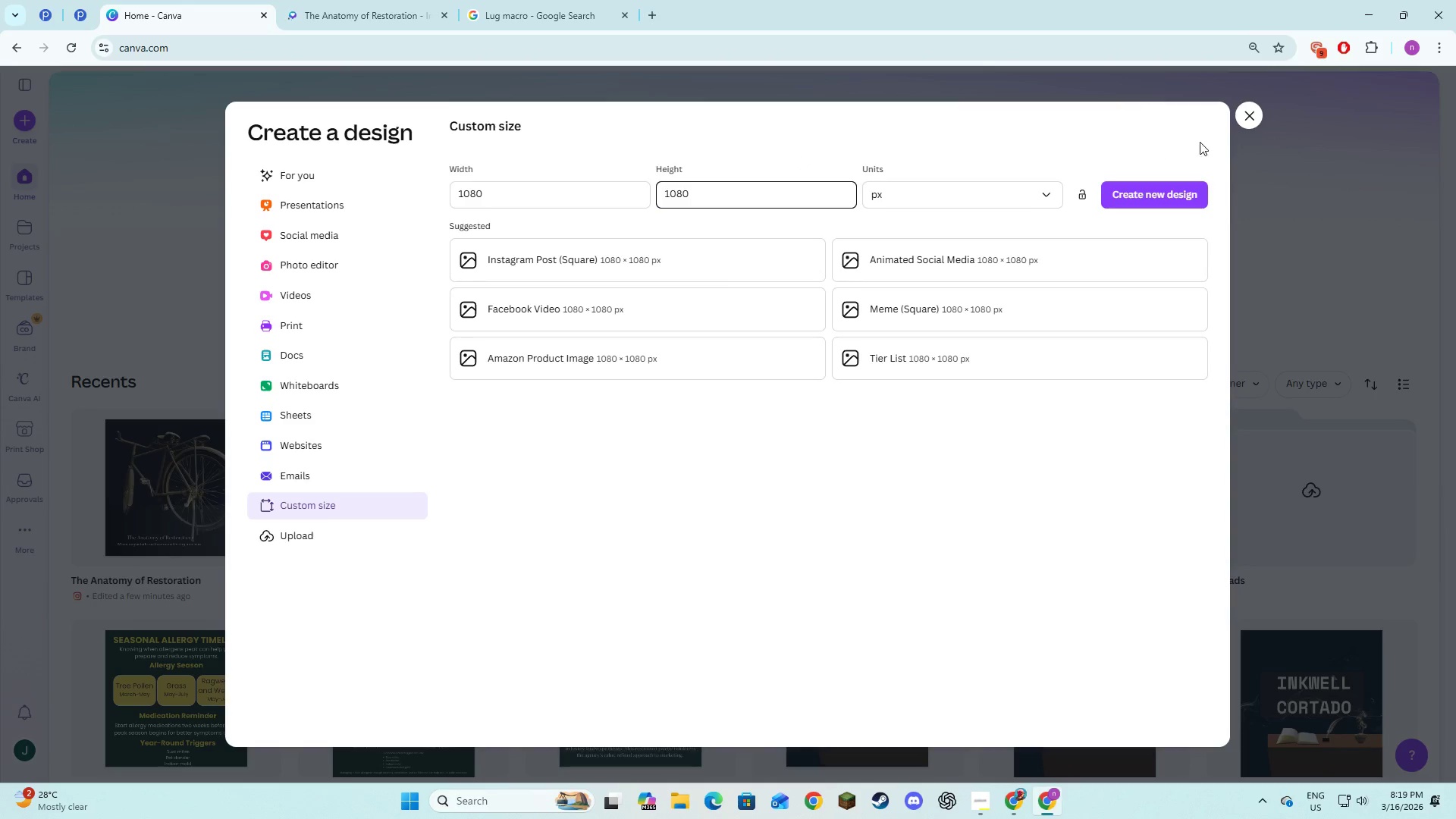 
left_click([1247, 118])
 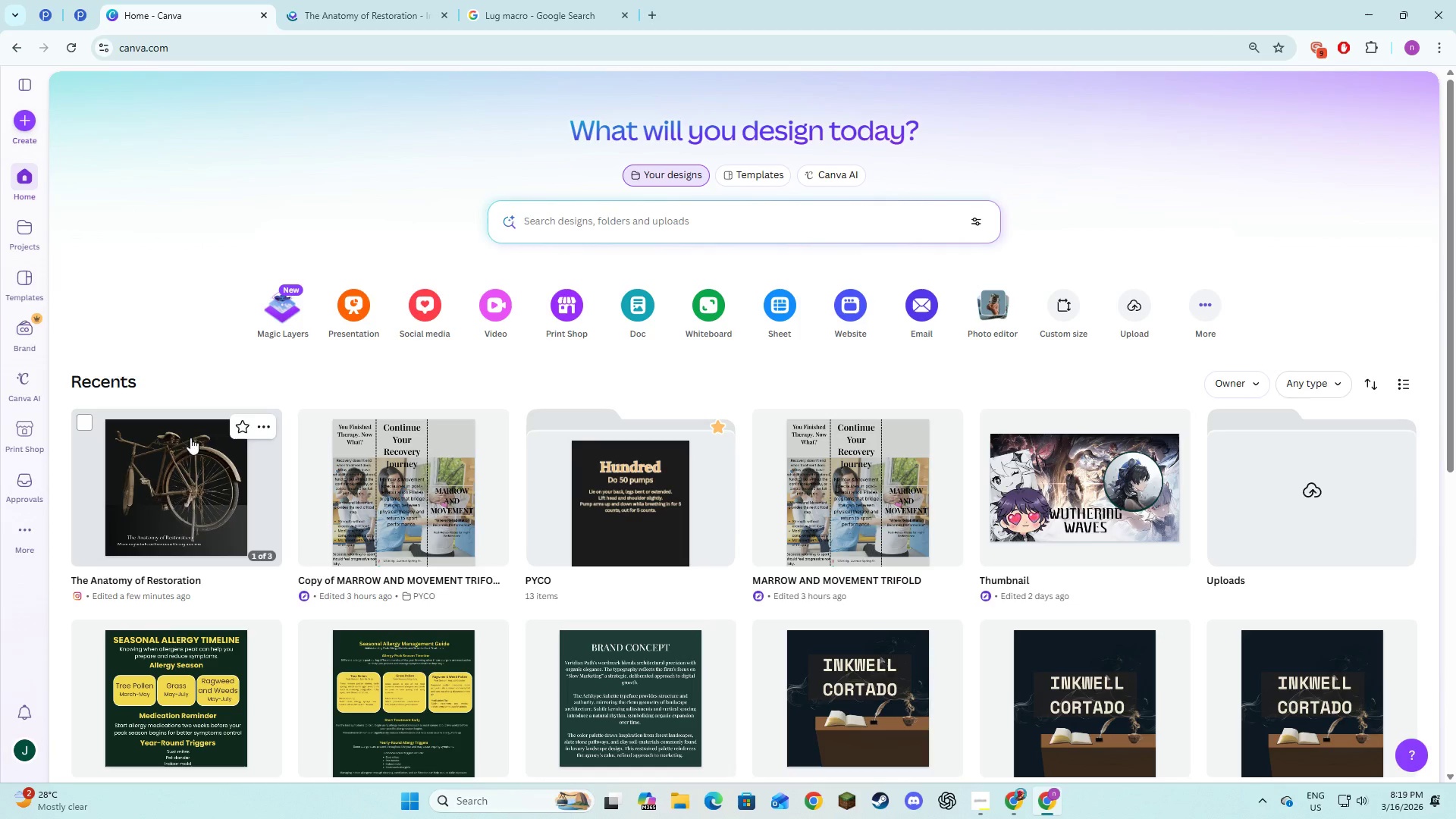 
left_click([177, 497])
 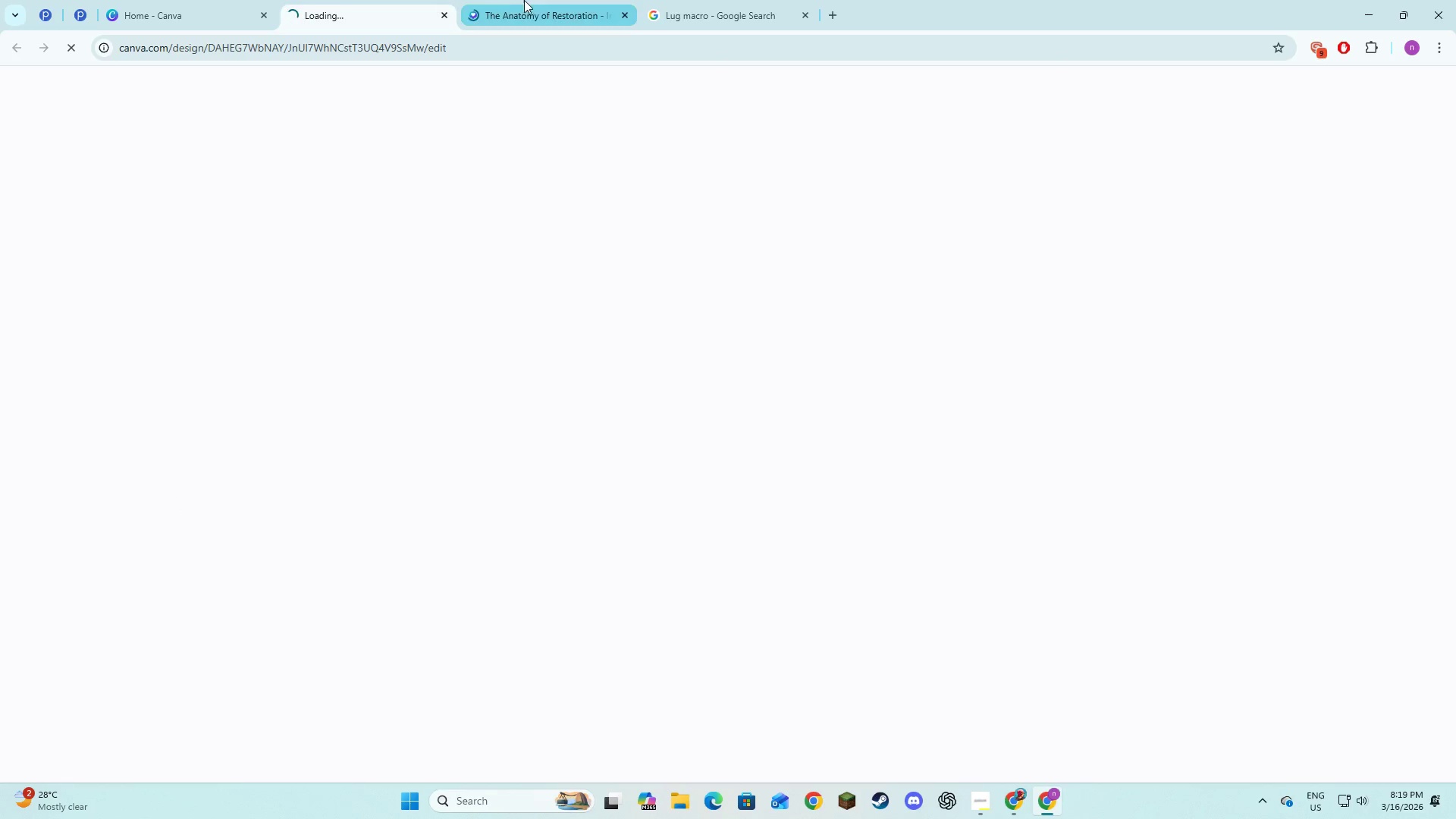 
left_click([530, 0])
 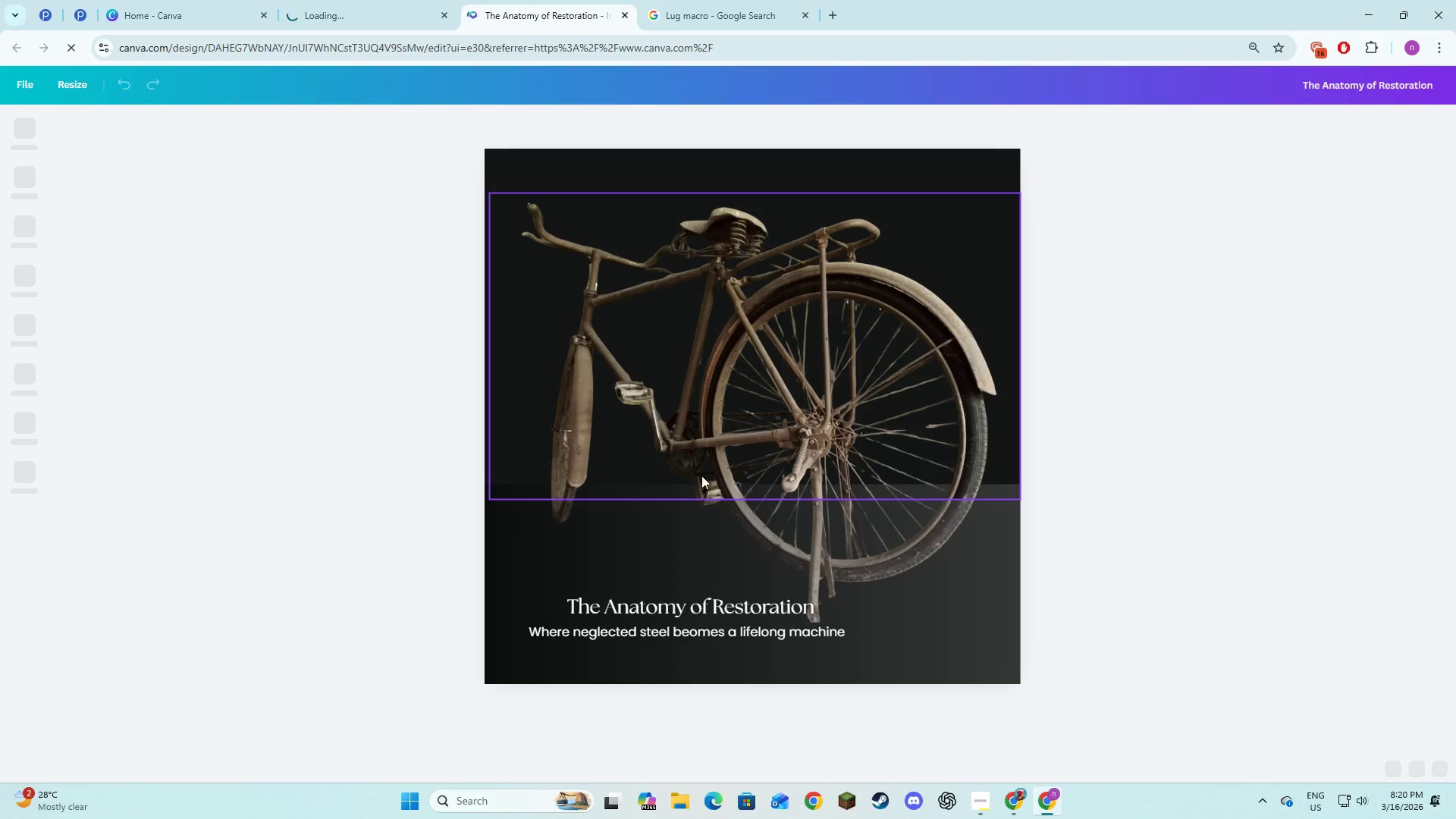 
left_click([377, 0])
 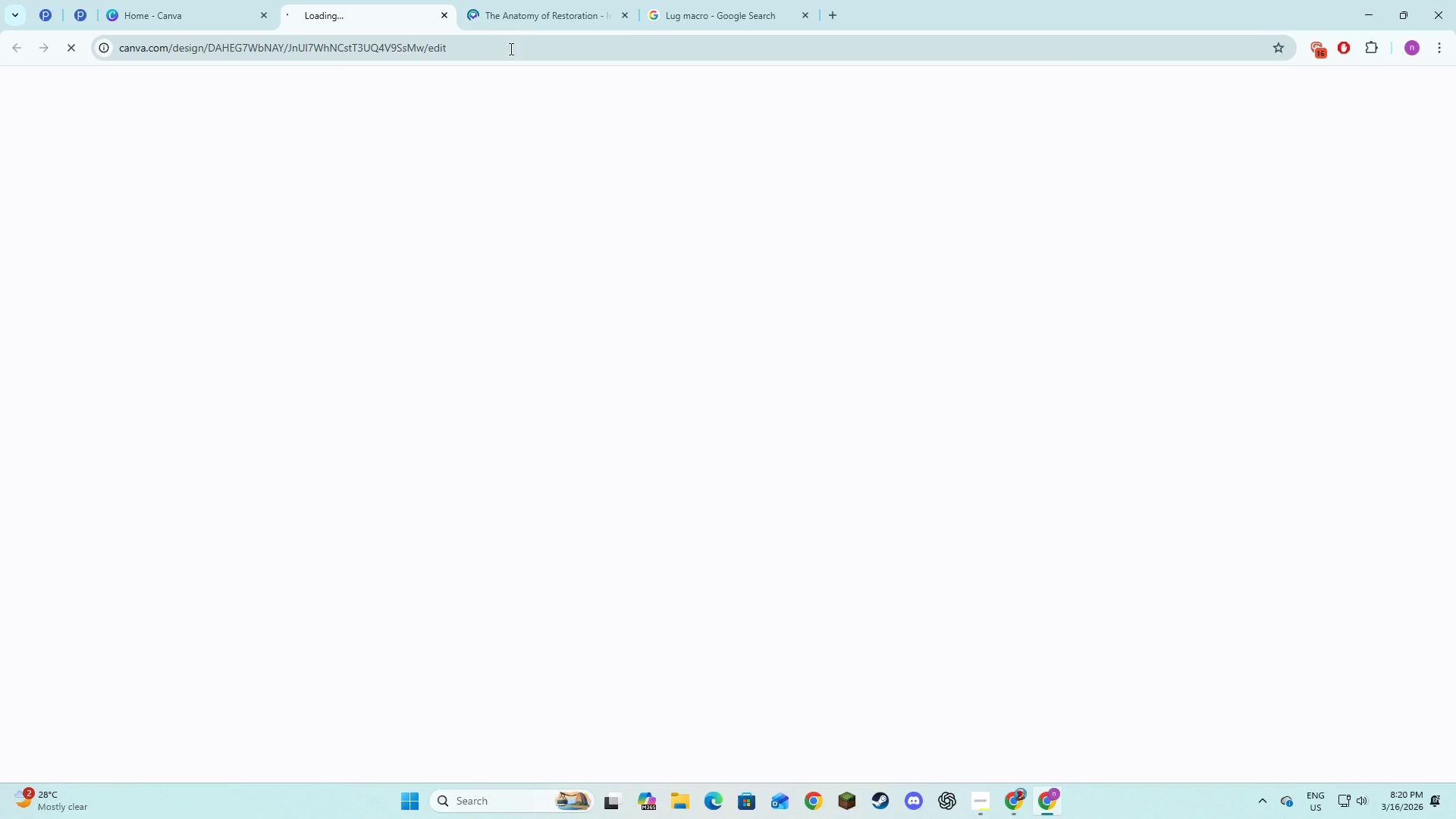 
left_click([533, 1])
 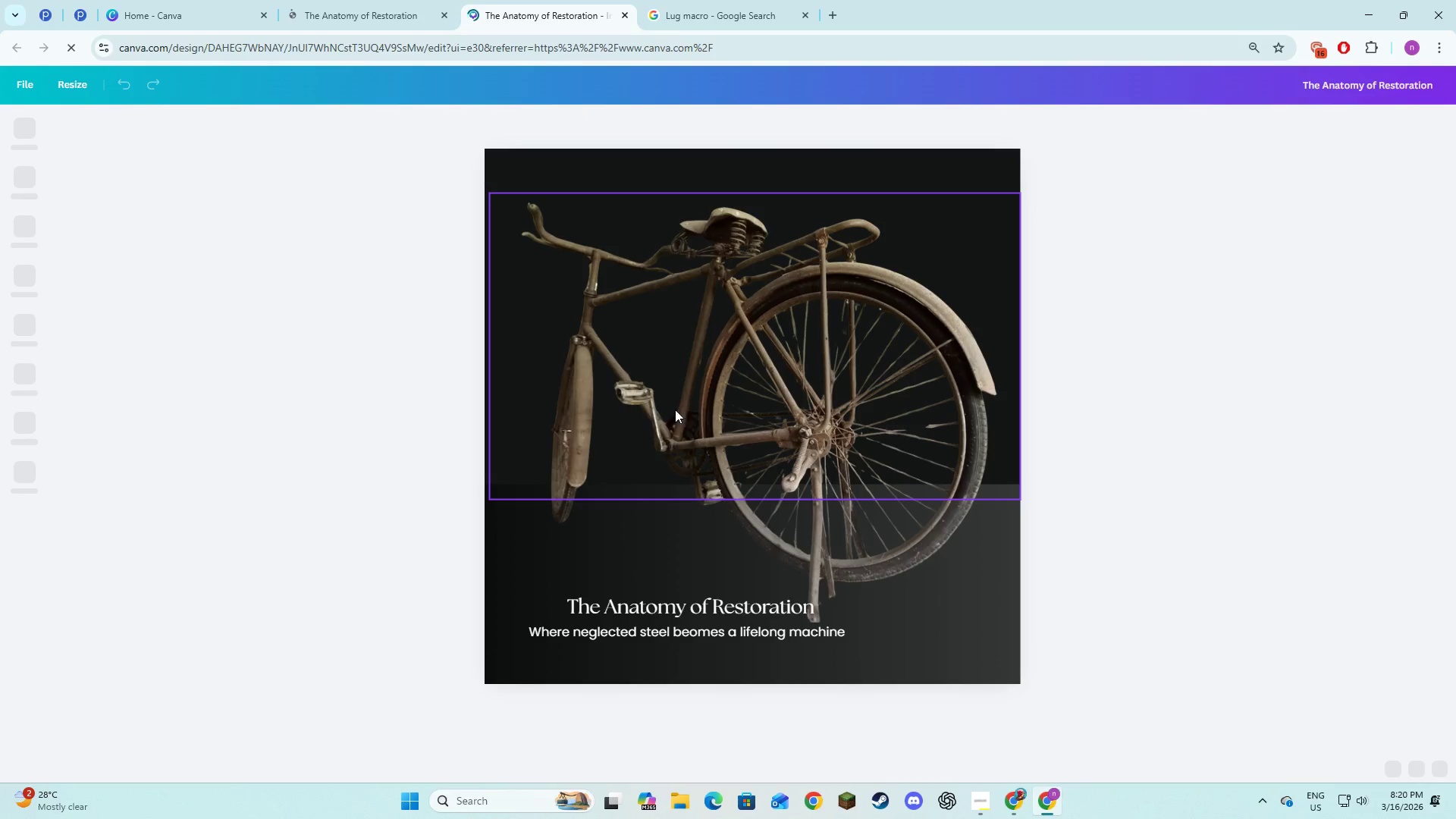 
left_click([669, 535])
 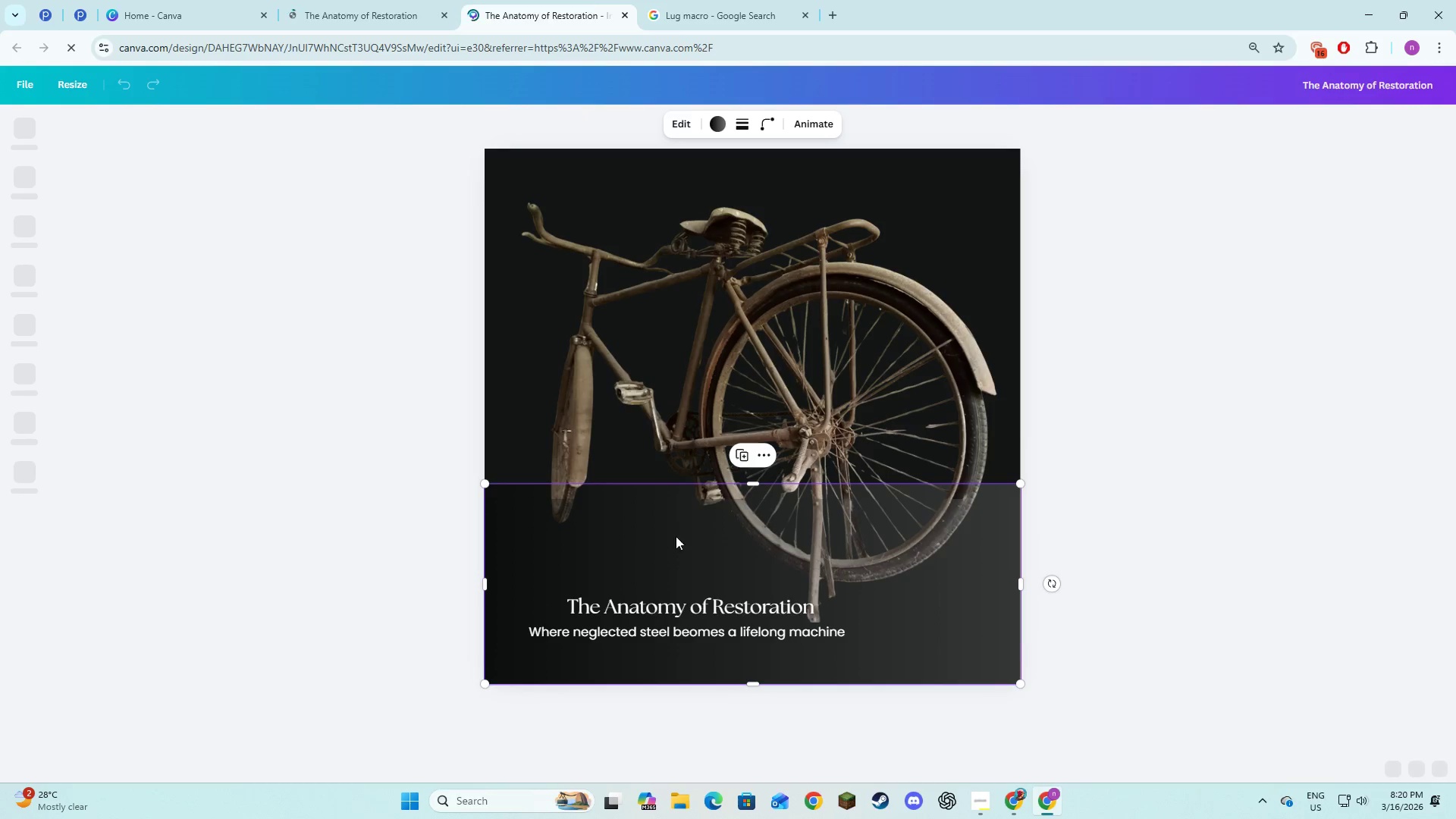 
left_click([592, 368])
 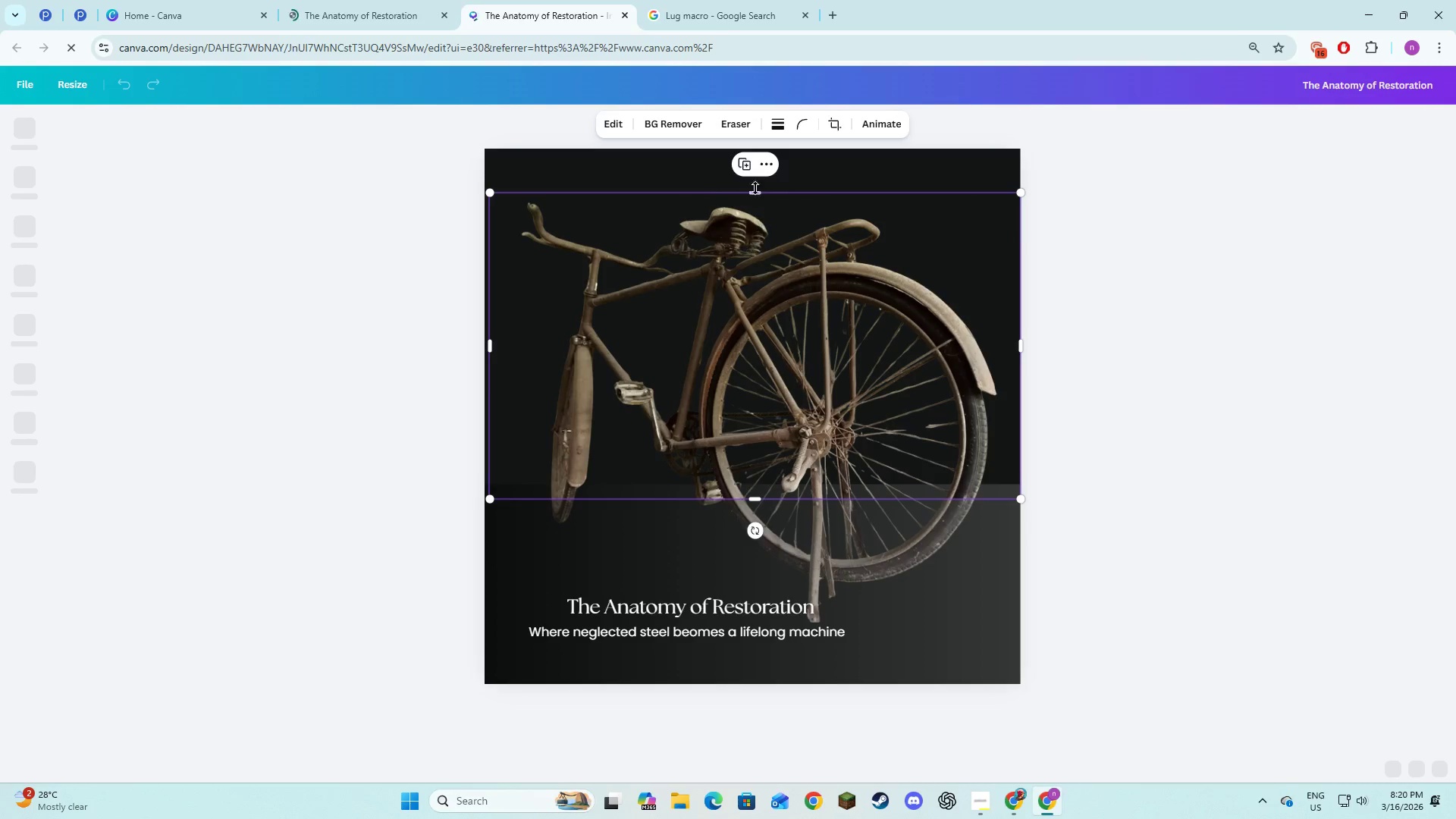 
left_click([743, 171])
 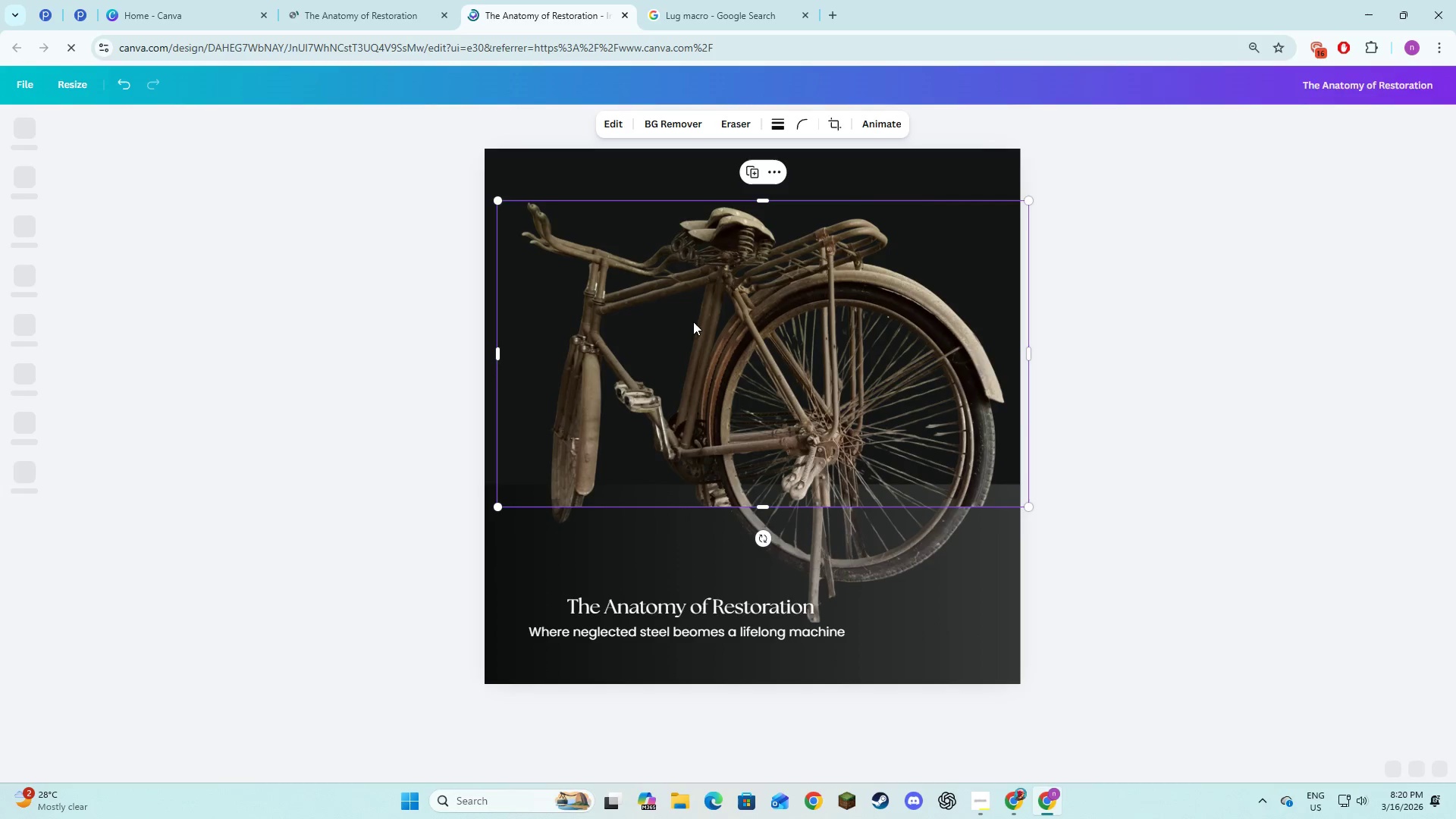 
left_click_drag(start_coordinate=[693, 325], to_coordinate=[683, 320])
 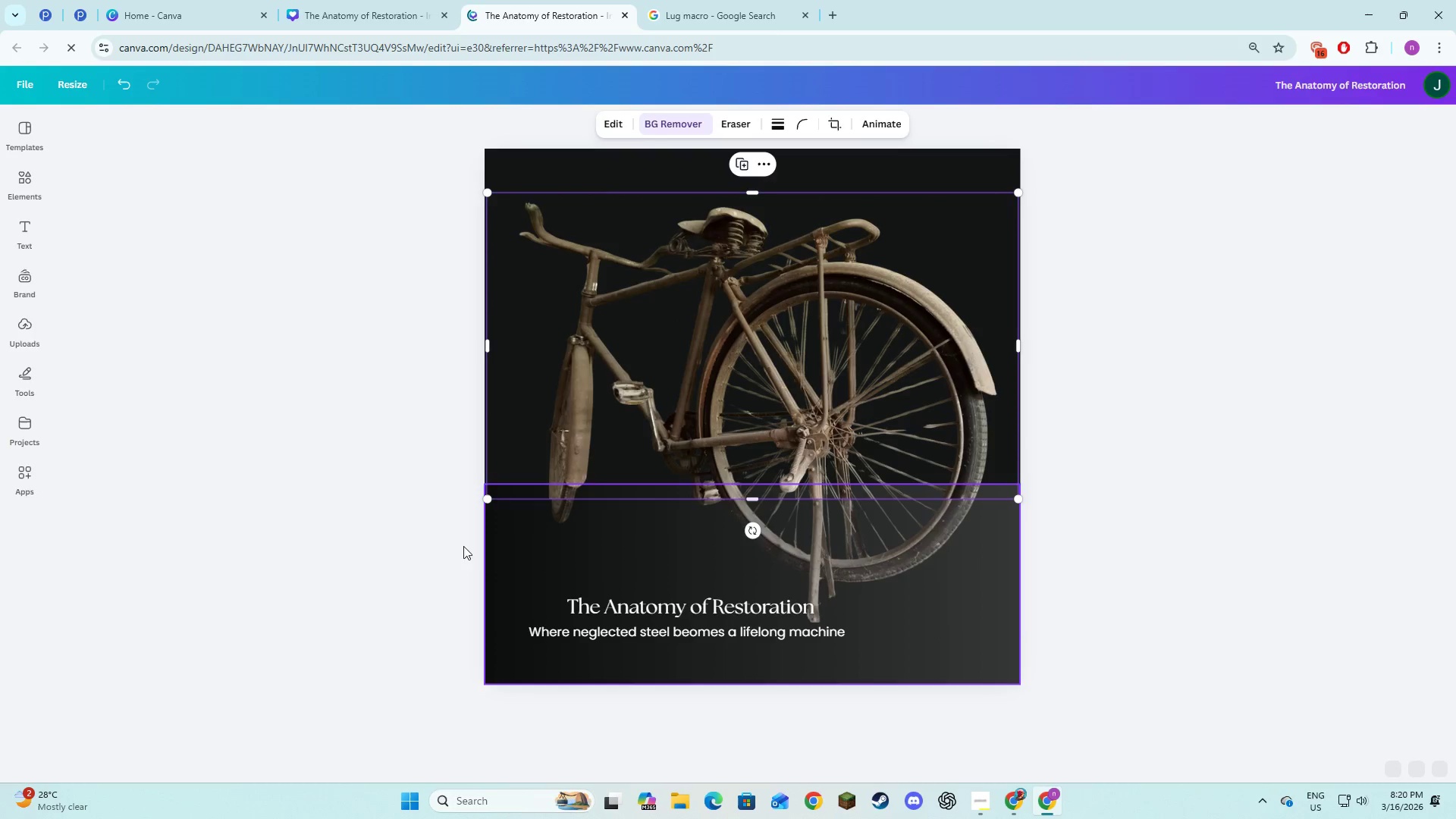 
left_click([448, 551])
 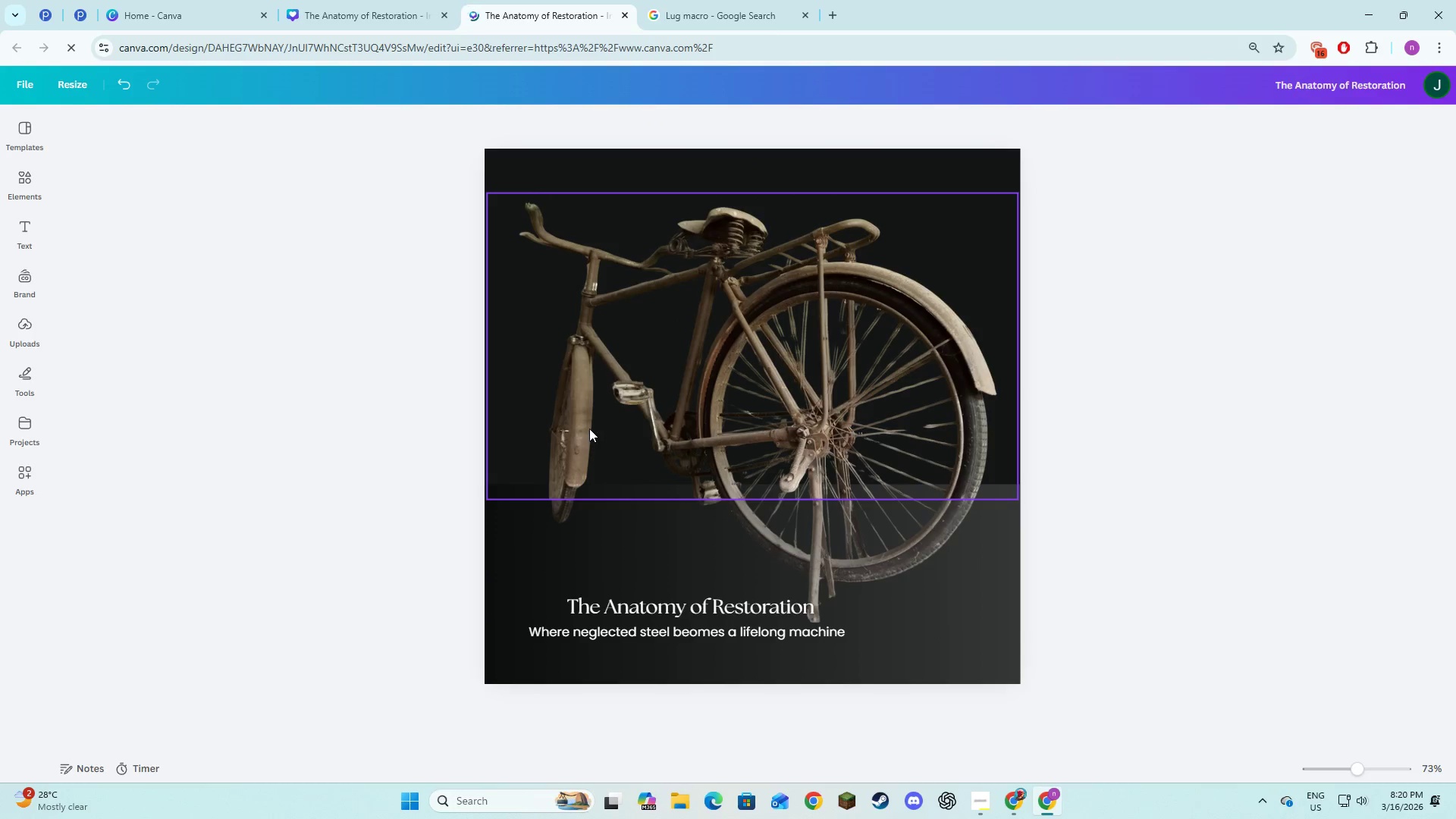 
left_click_drag(start_coordinate=[589, 428], to_coordinate=[594, 428])
 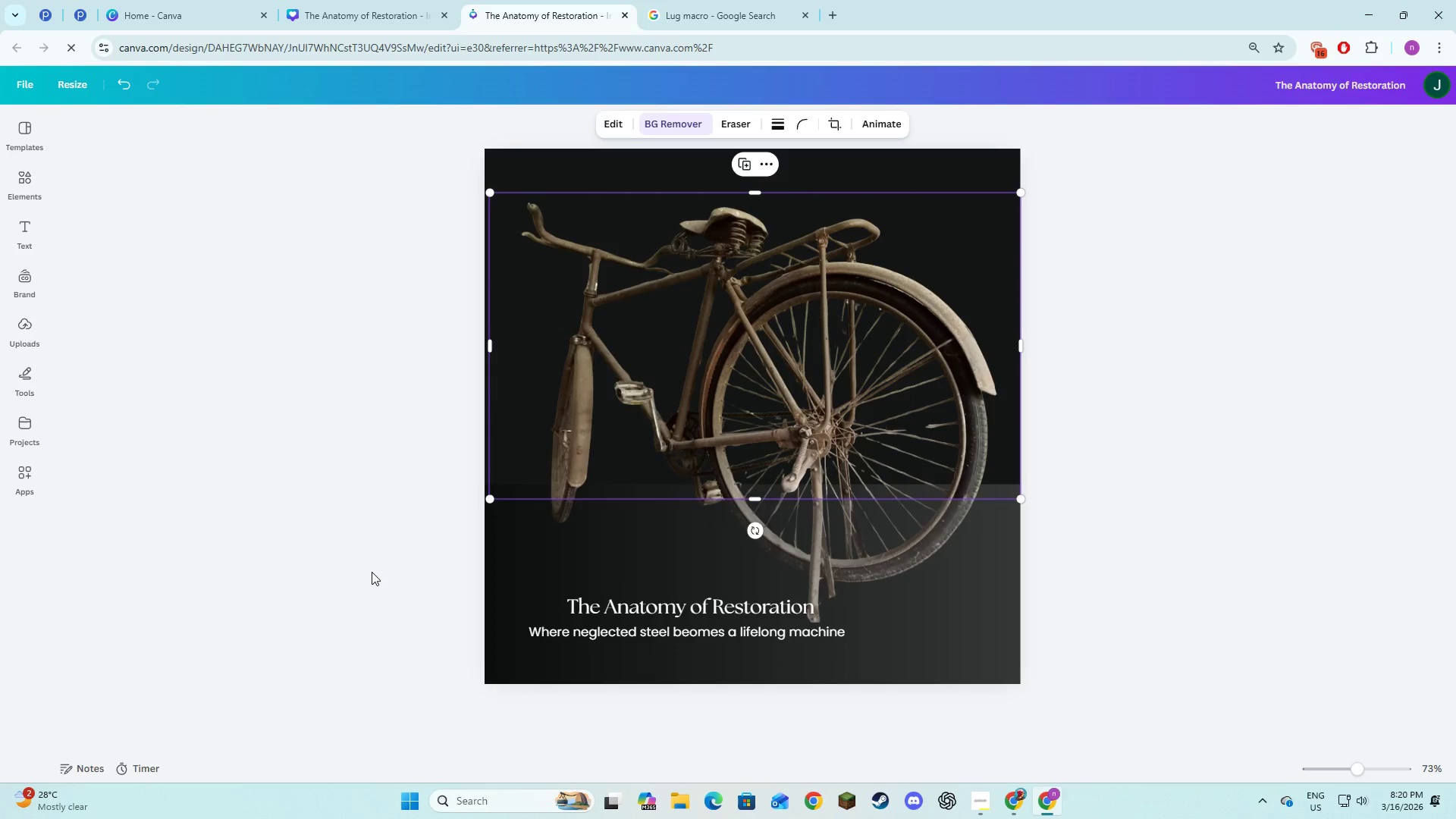 
left_click([357, 584])
 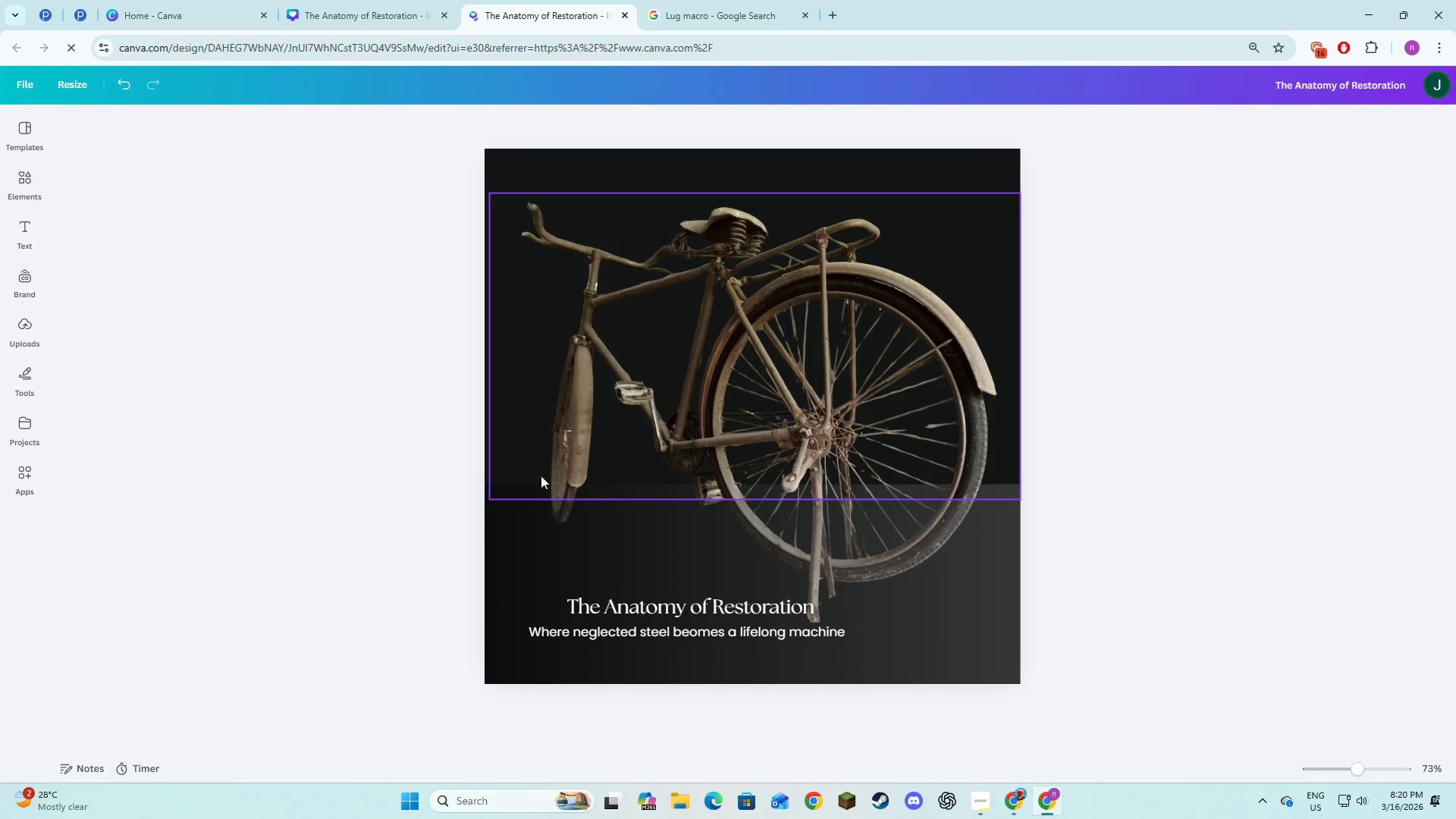 
left_click([557, 466])
 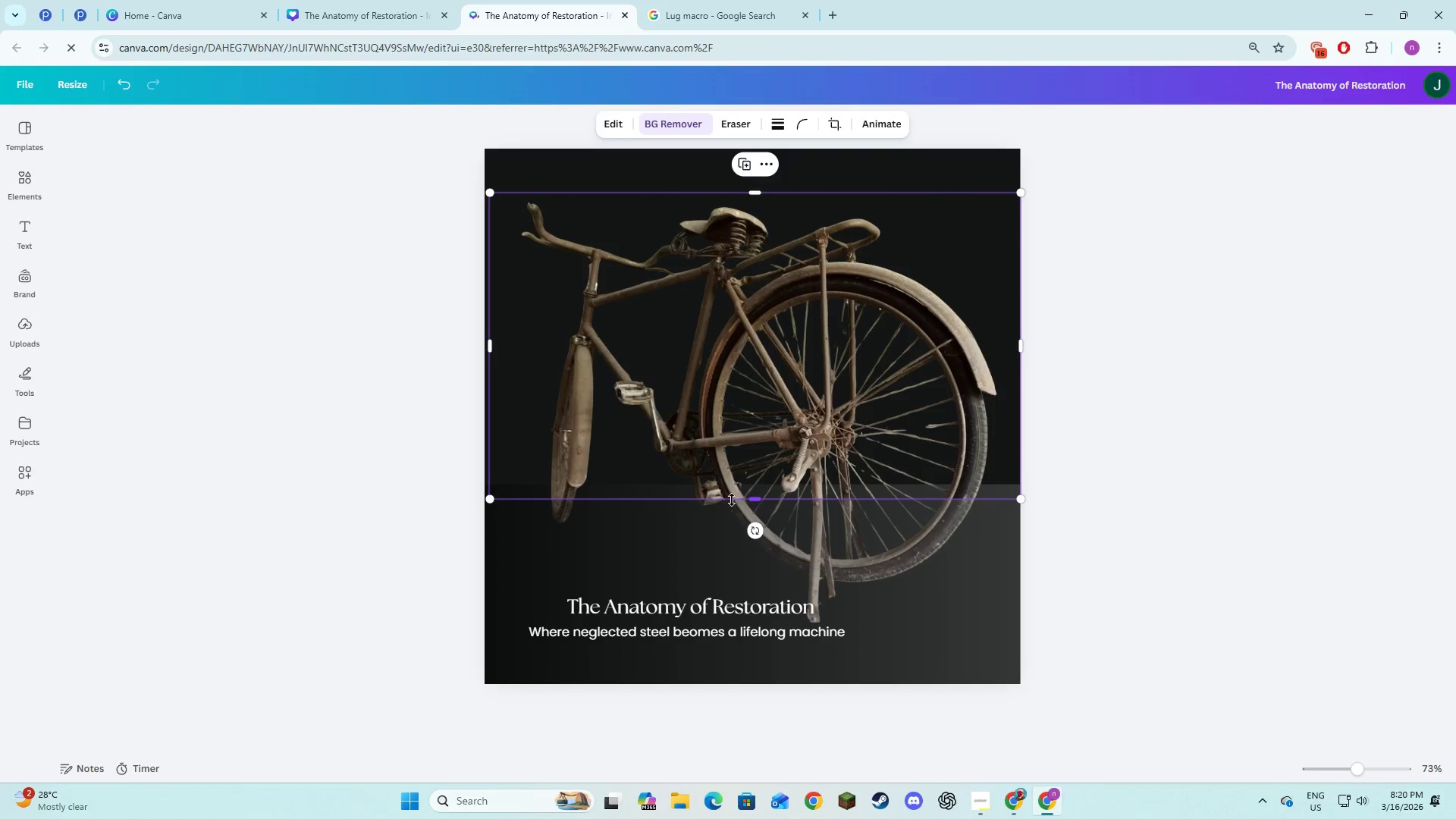 
left_click_drag(start_coordinate=[750, 500], to_coordinate=[750, 629])
 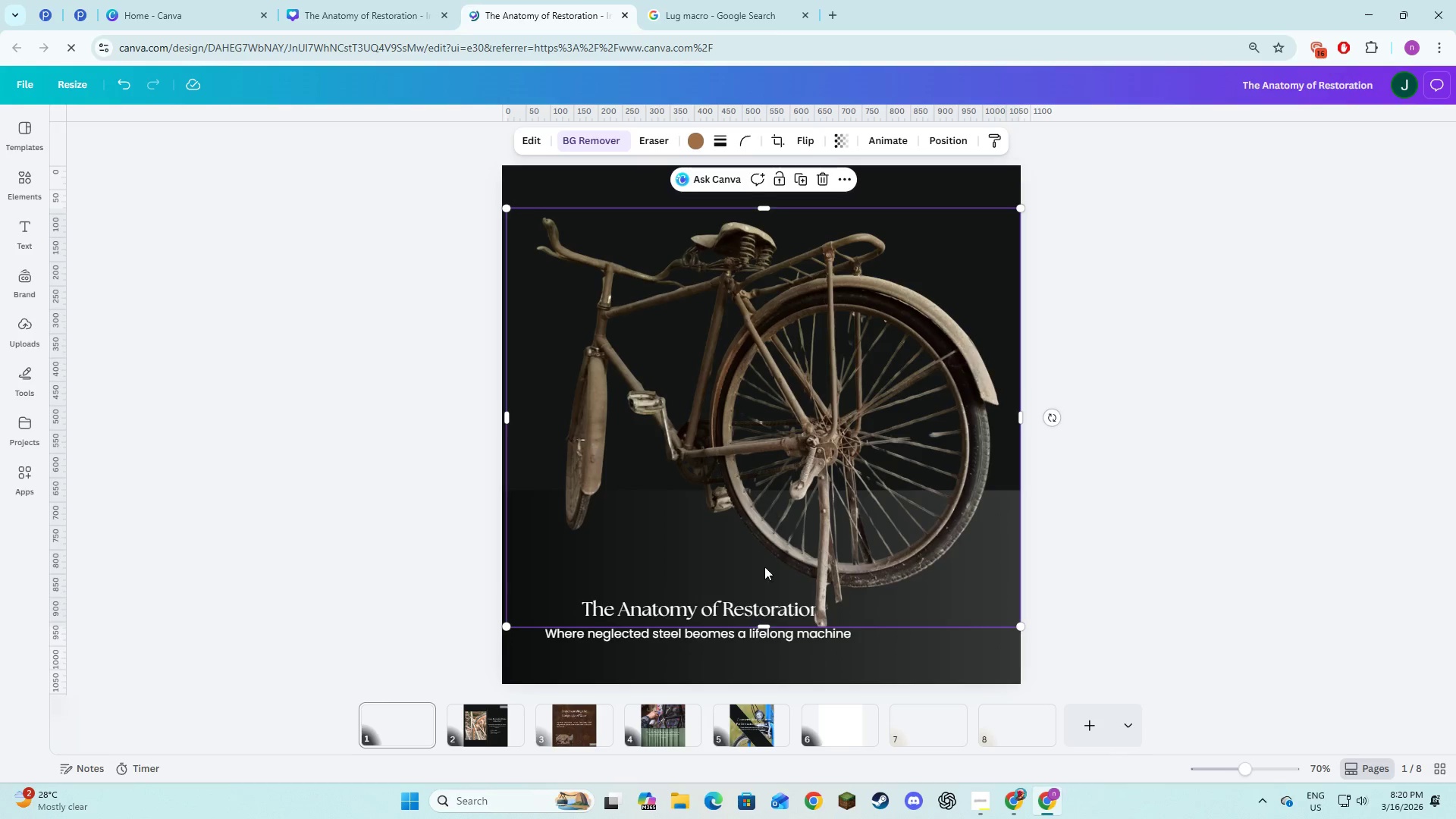 
key(Control+Z)
 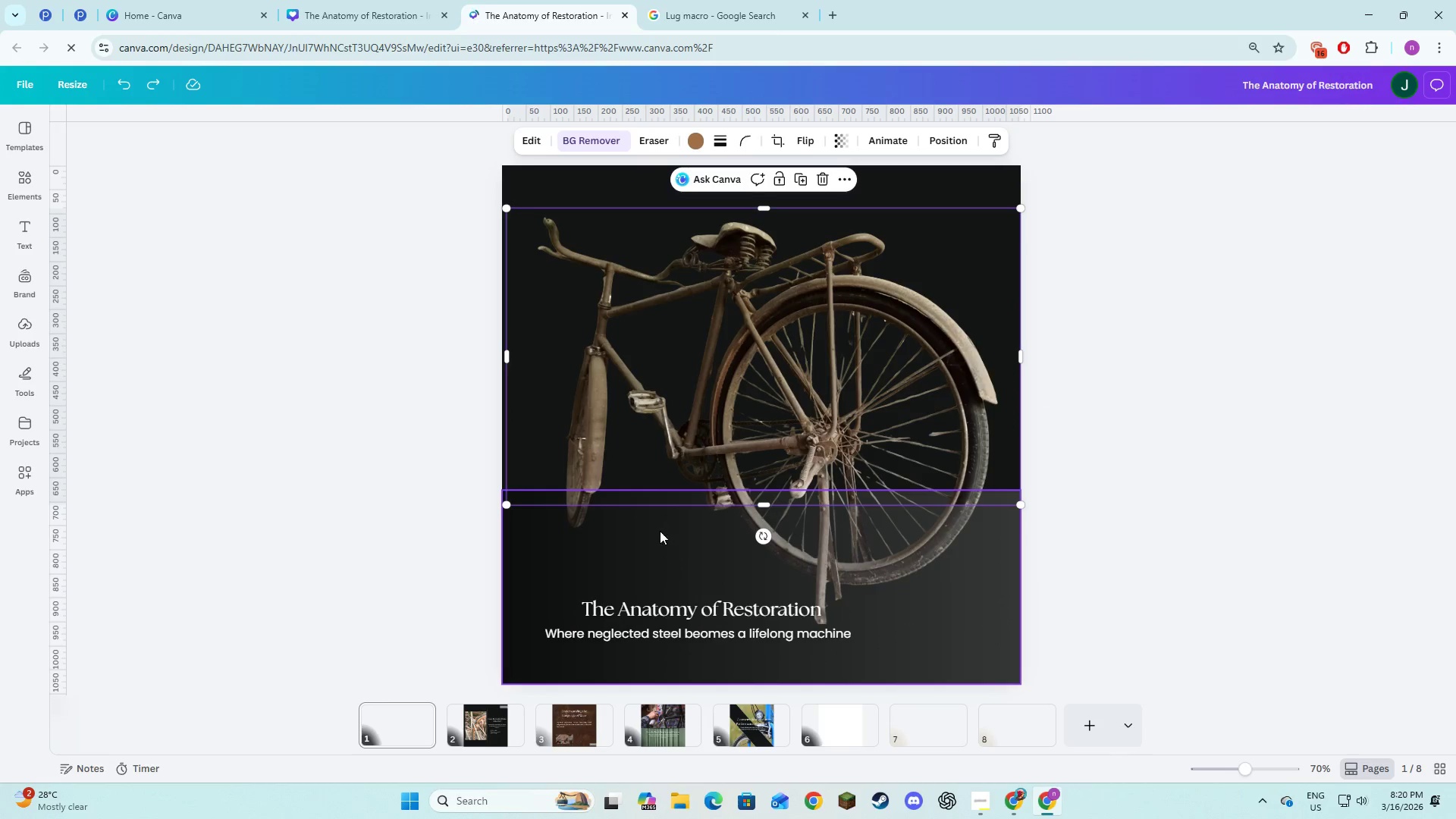 
left_click([619, 557])
 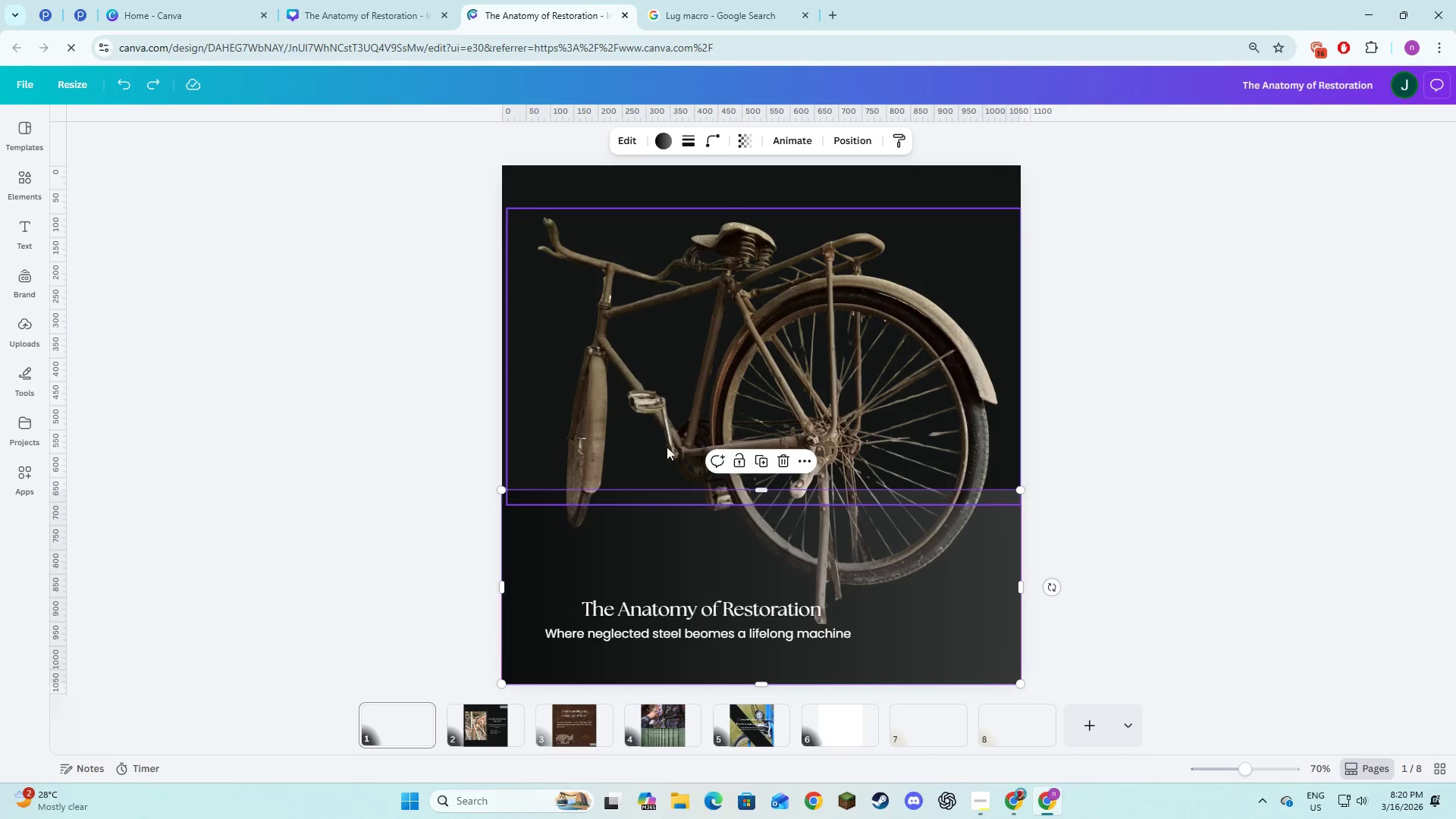 
left_click([669, 411])
 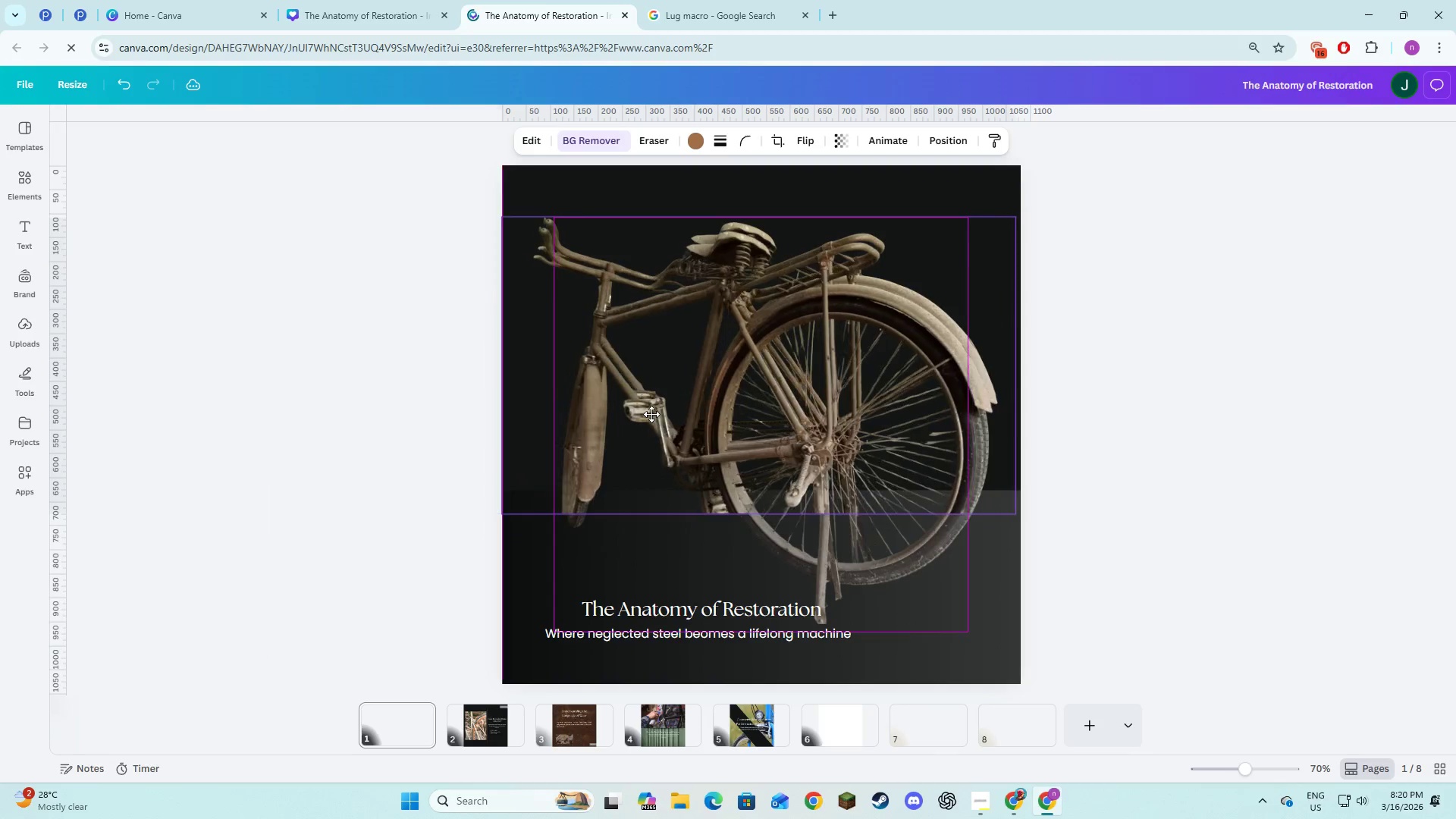 
wait(10.53)
 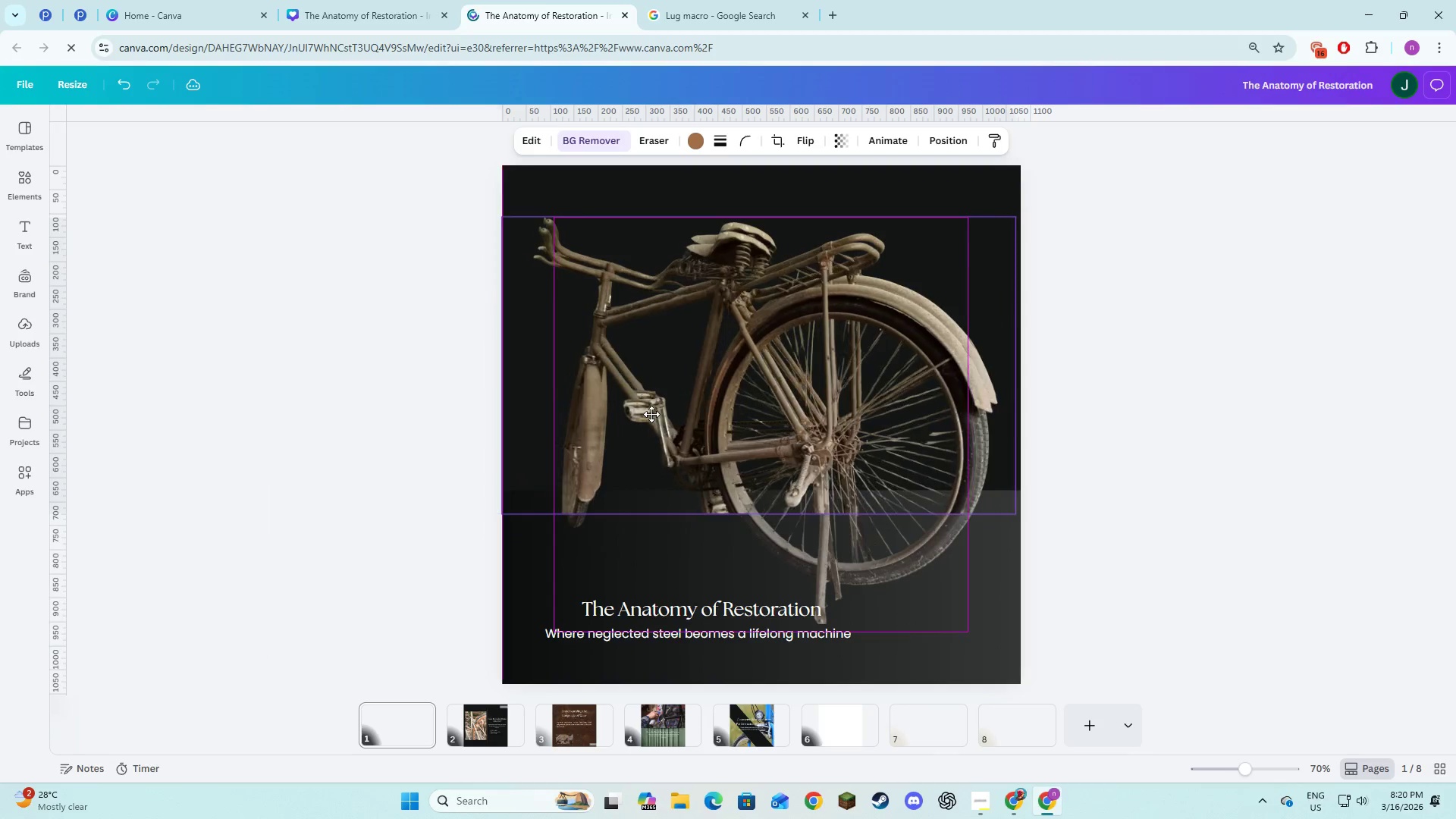 
left_click_drag(start_coordinate=[767, 504], to_coordinate=[772, 526])
 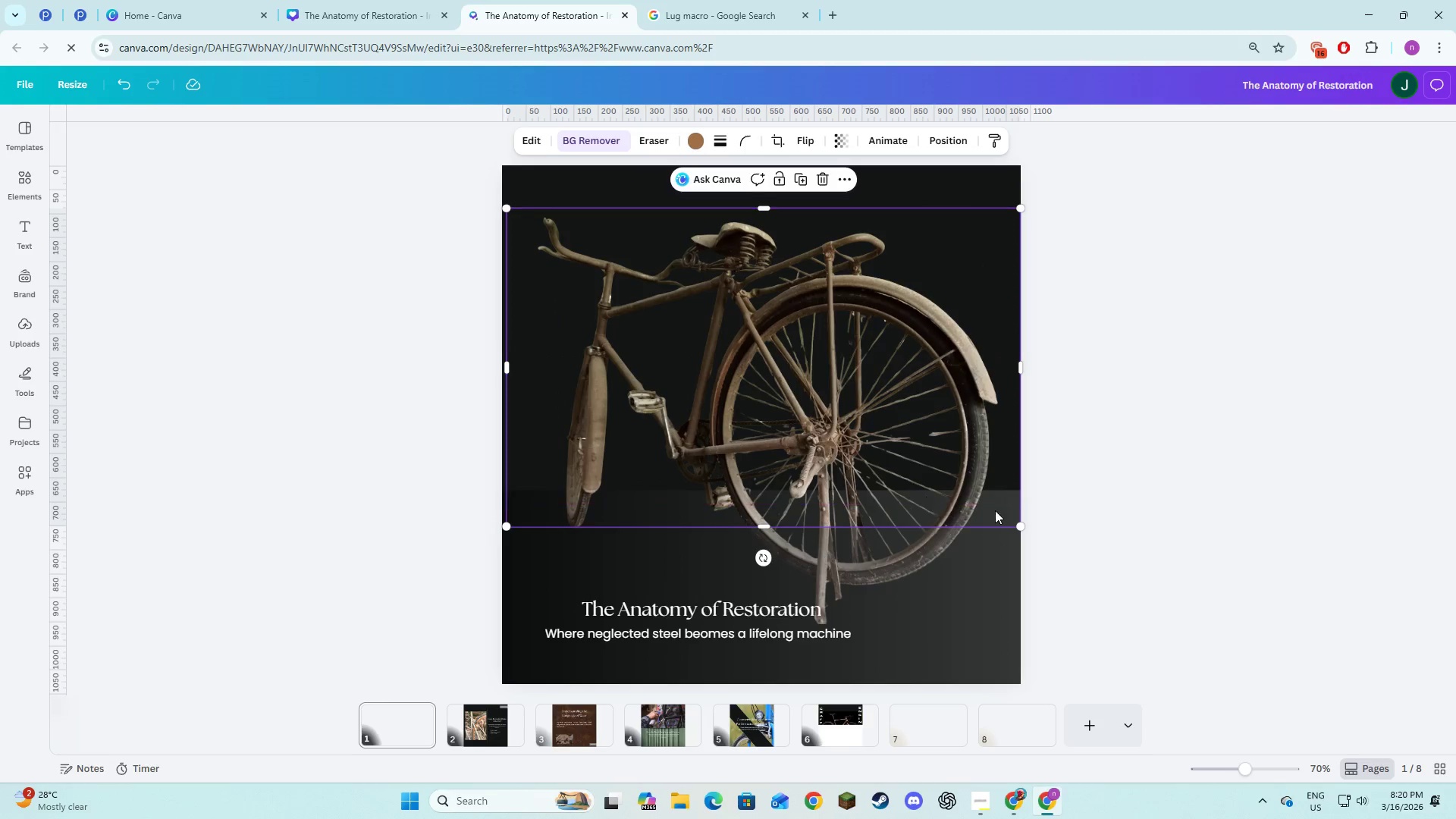 
left_click([1105, 493])
 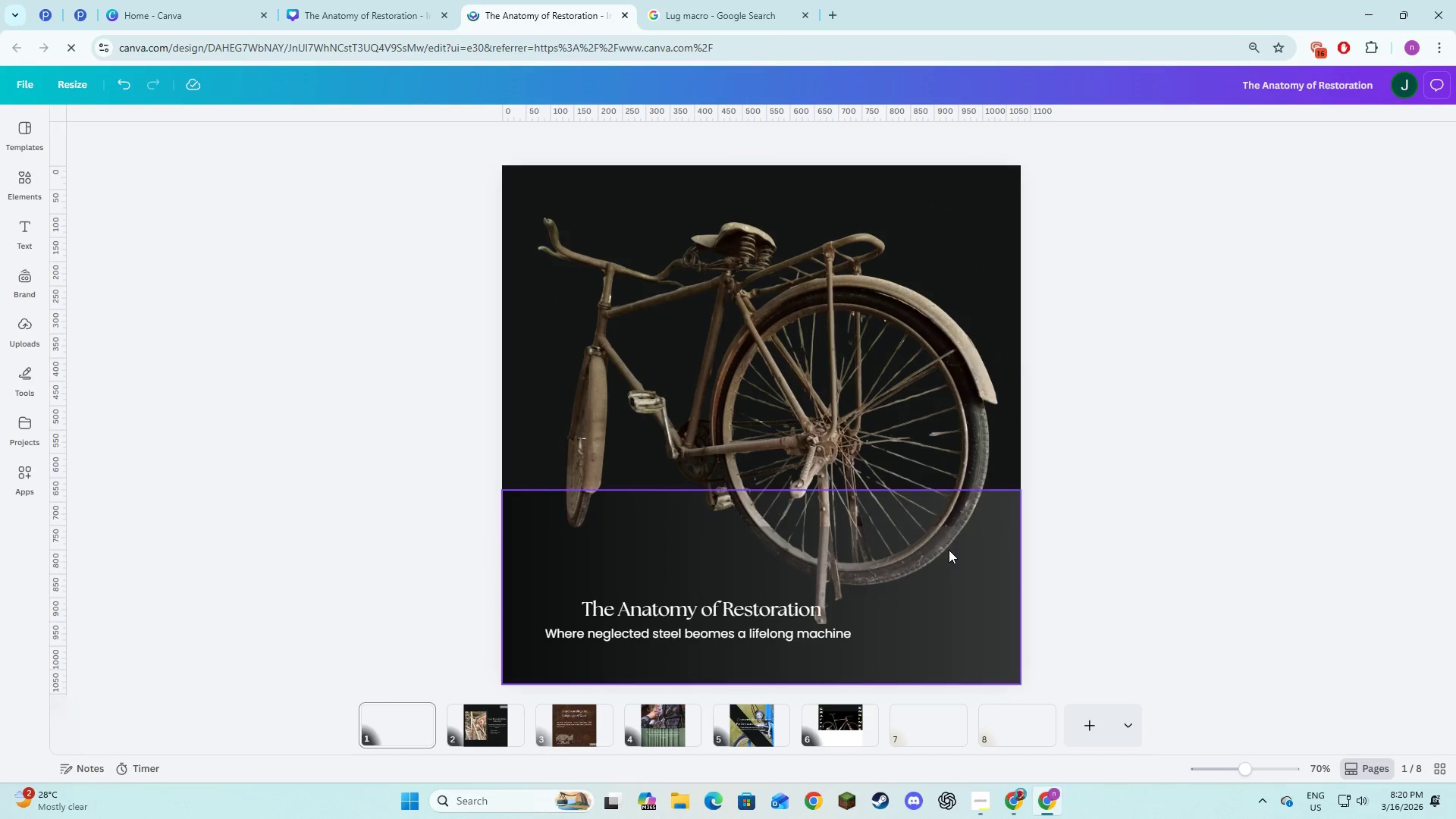 
left_click([954, 557])
 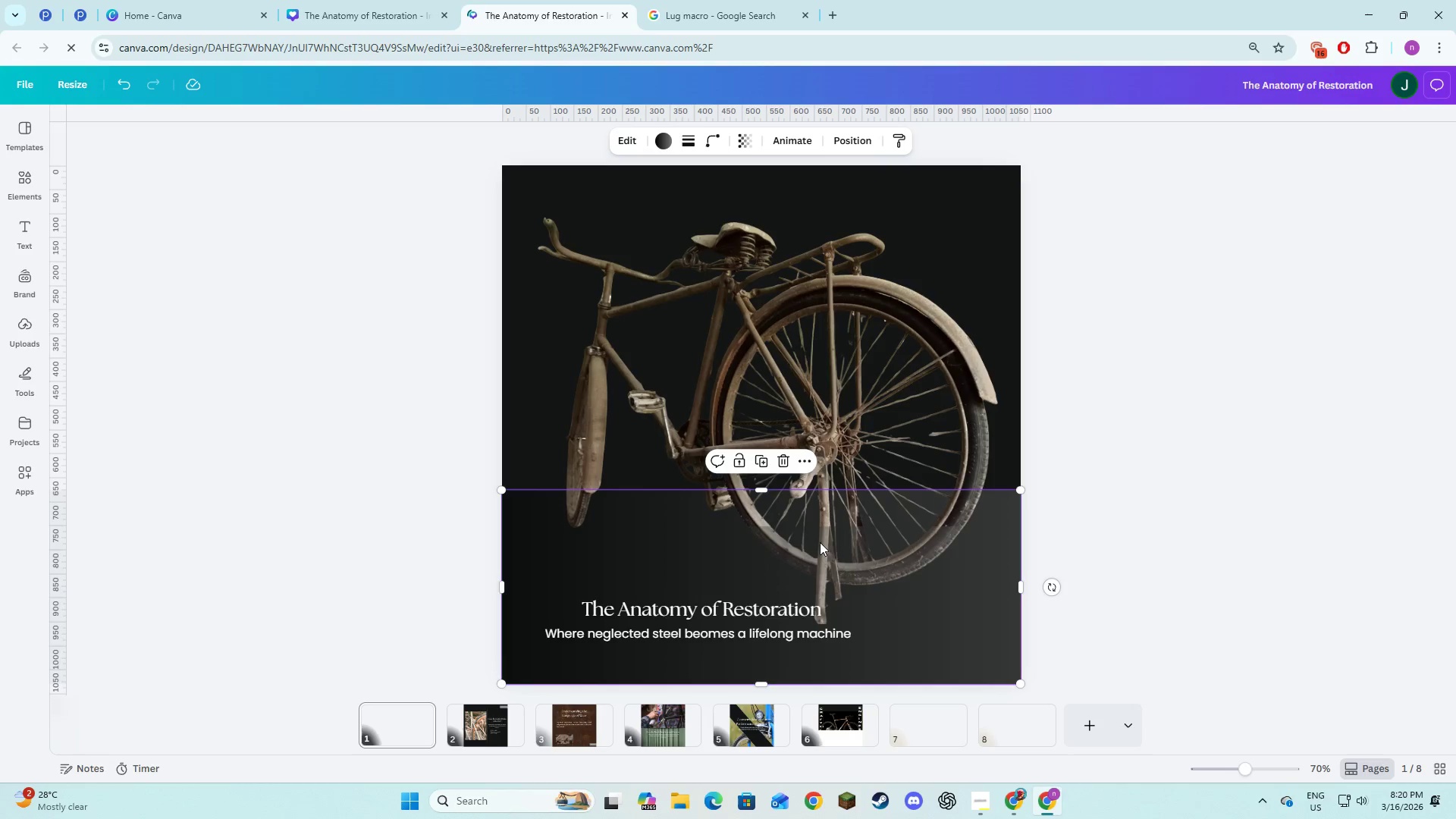 
left_click([819, 541])
 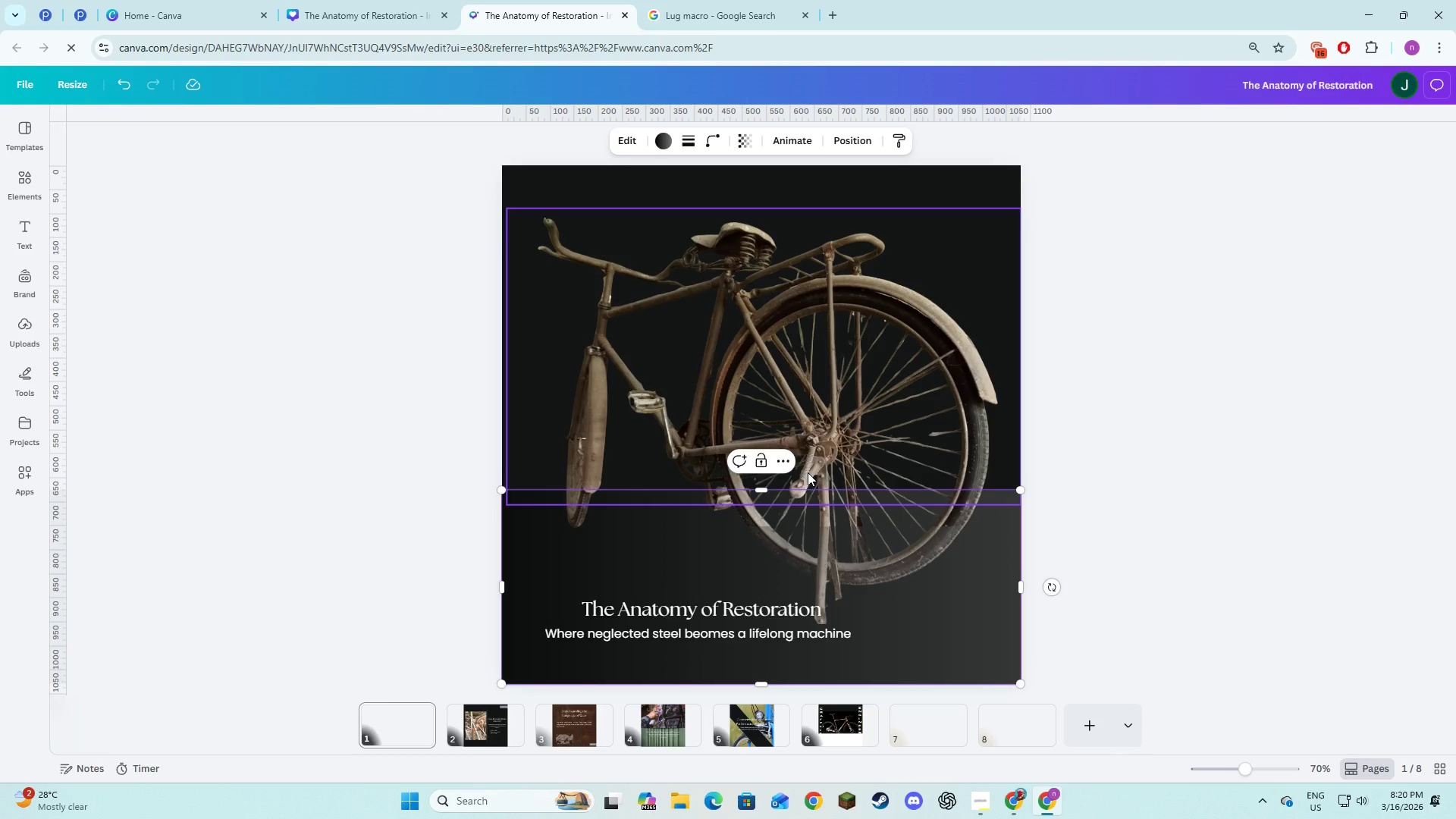 
left_click([842, 453])
 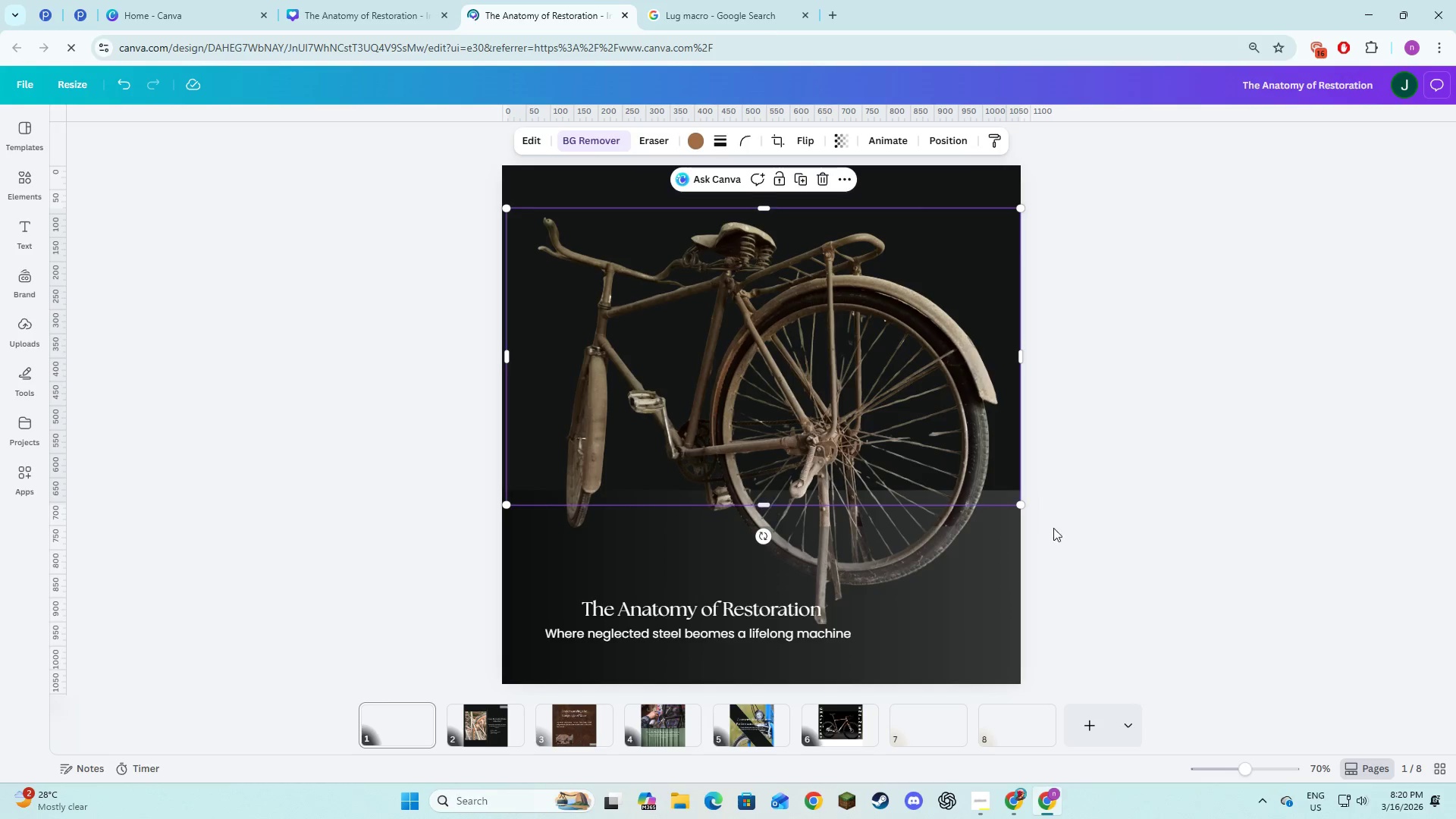 
left_click([1122, 559])
 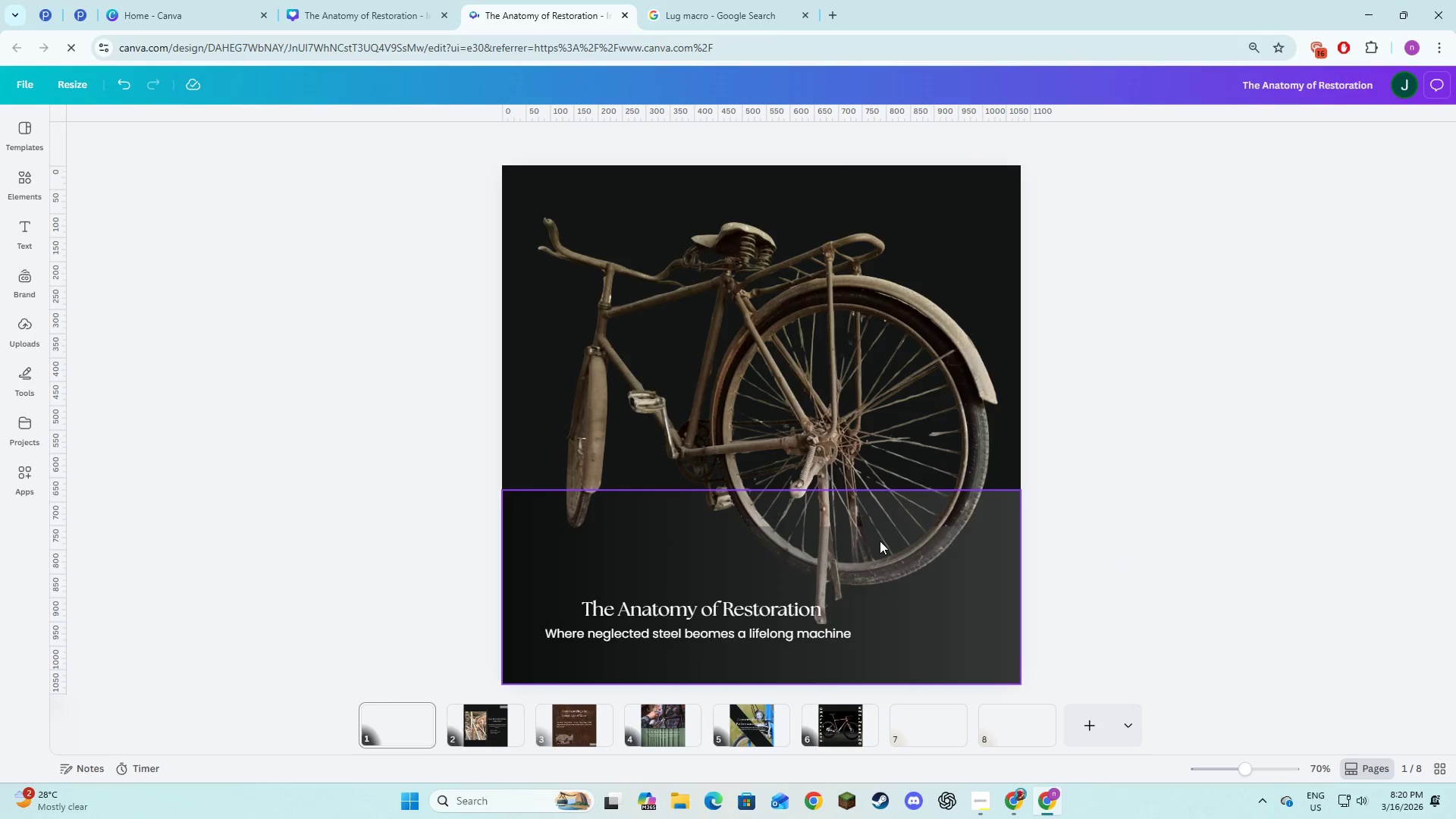 
left_click([874, 541])
 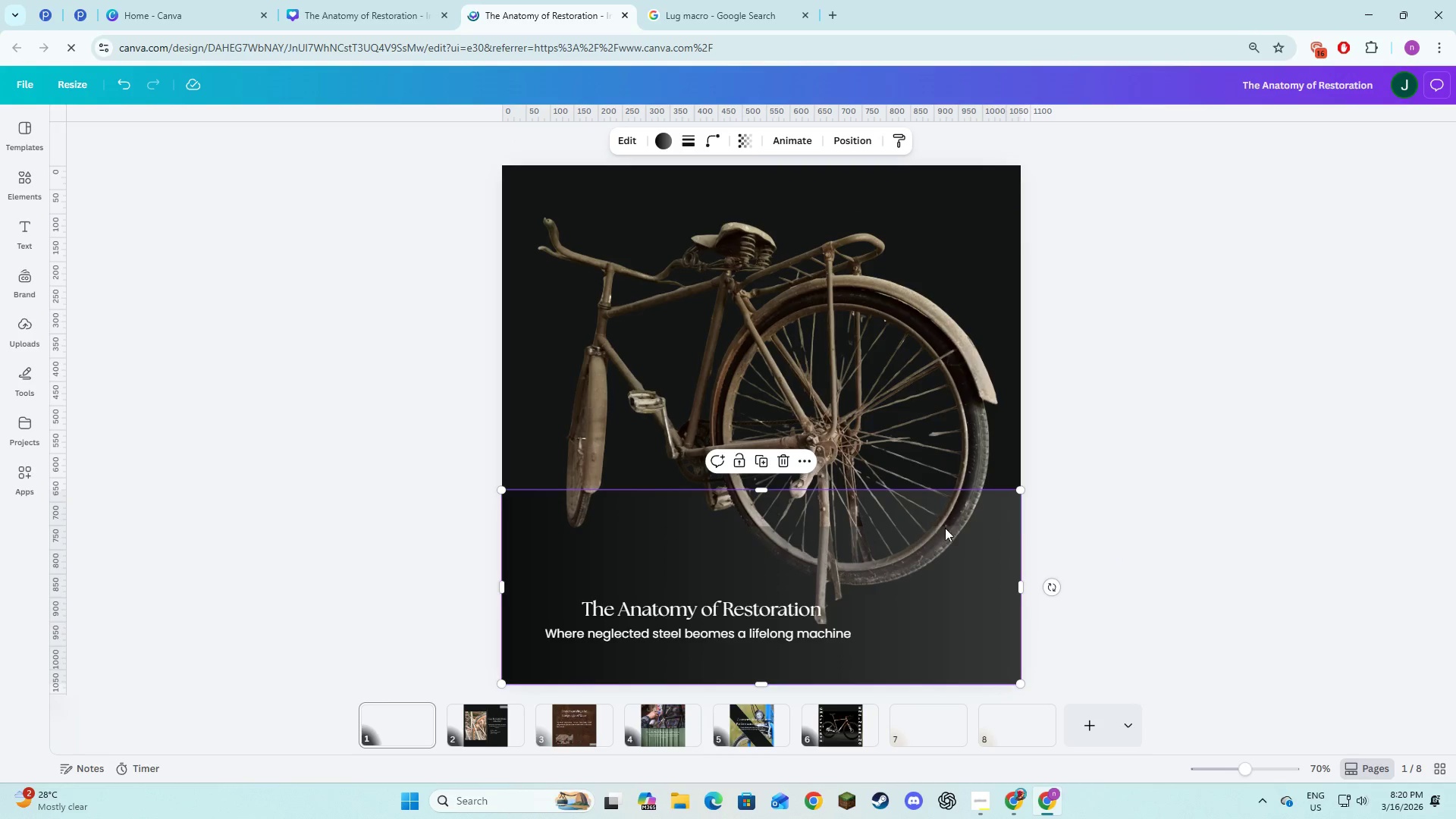 
left_click([1108, 506])
 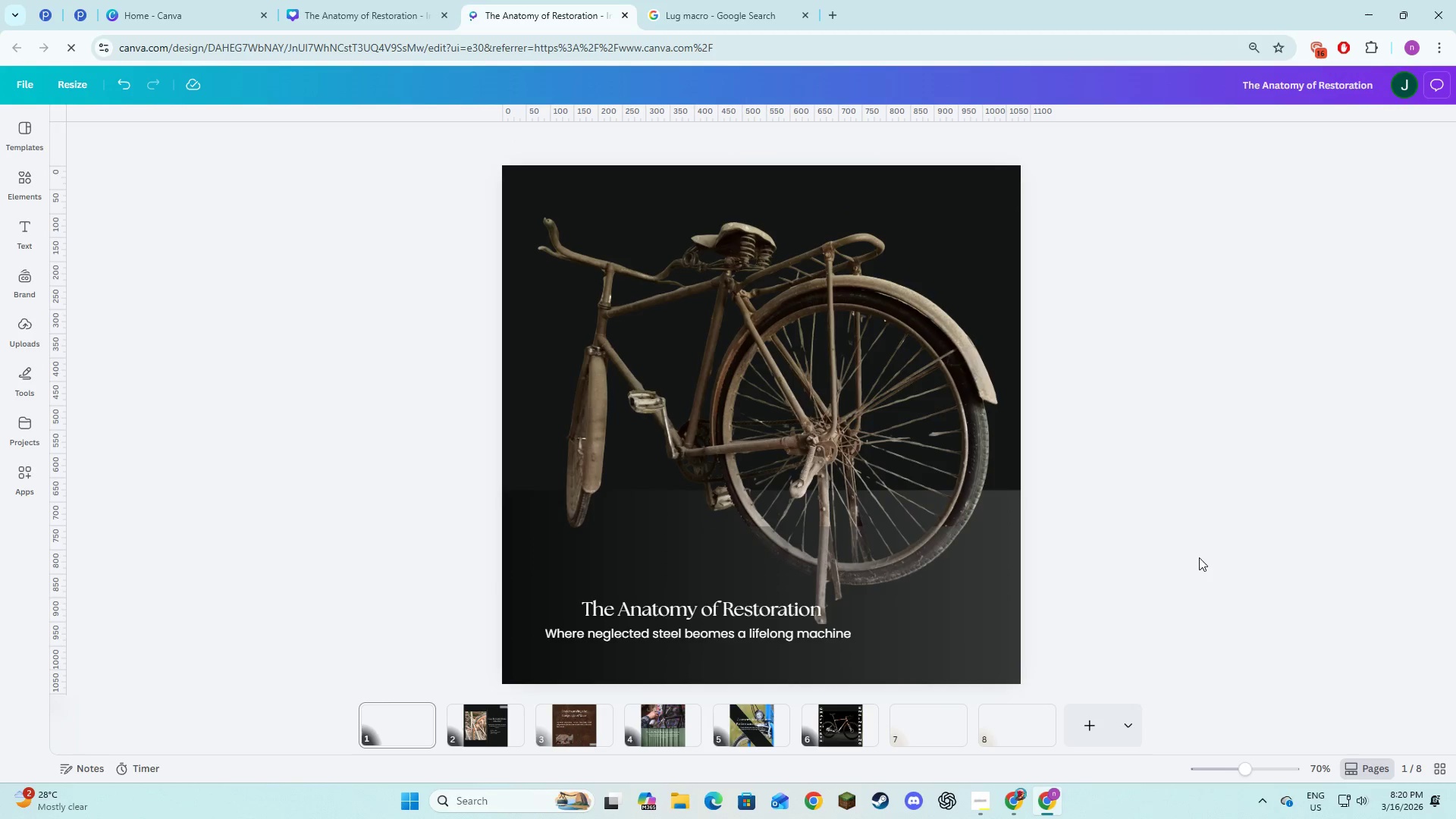 
left_click([1182, 550])
 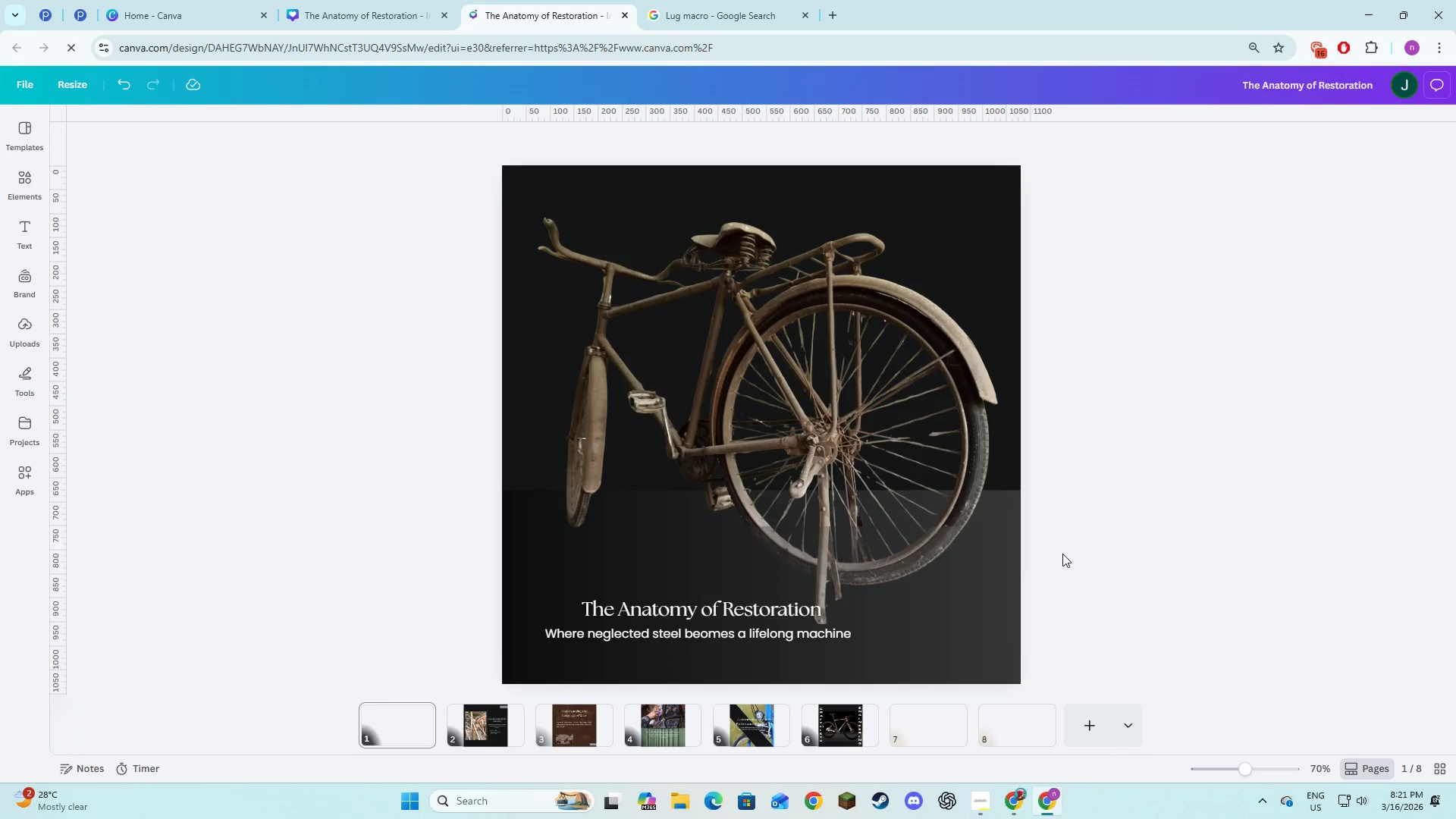 
wait(9.97)
 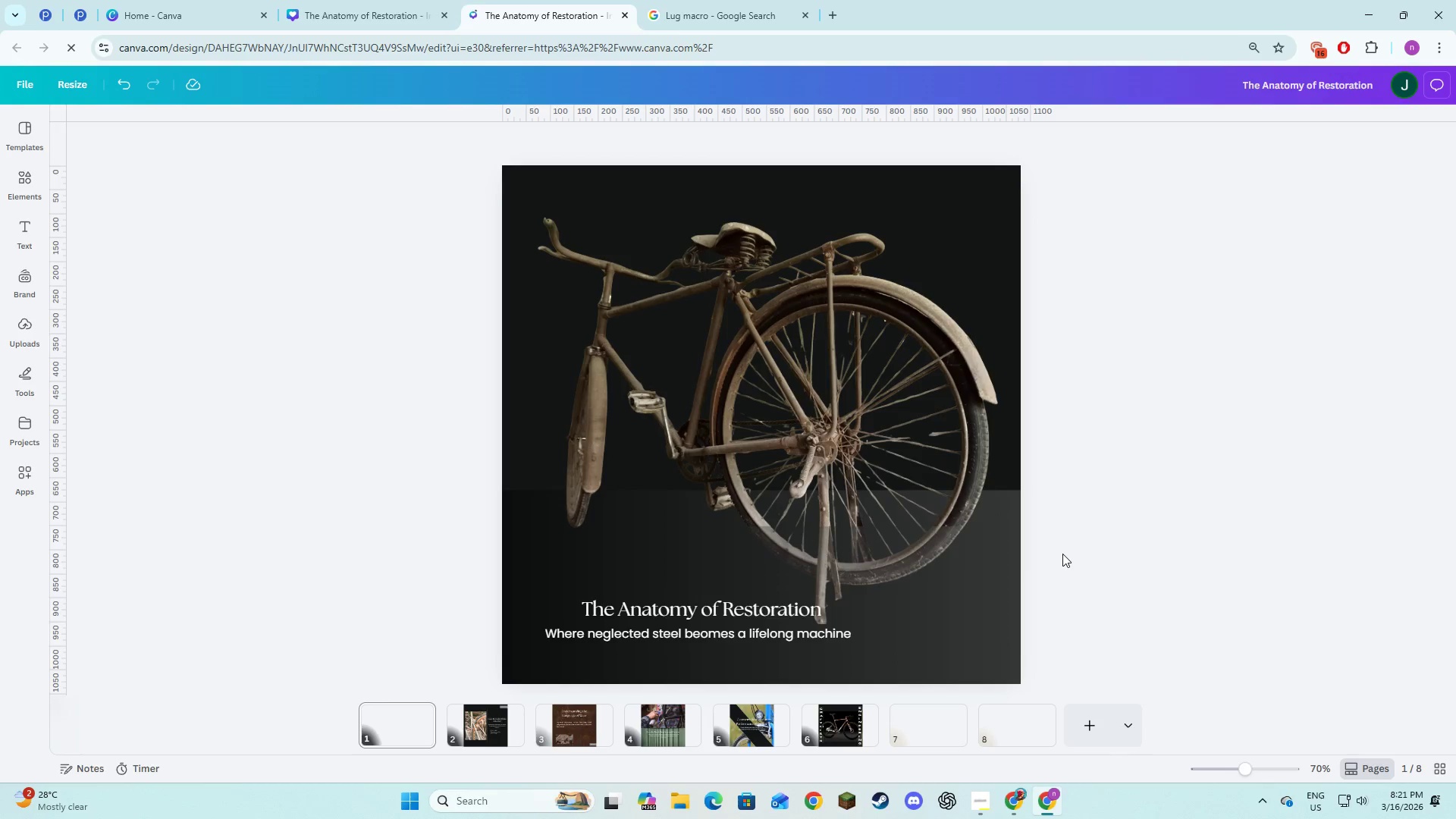 
left_click([405, 726])
 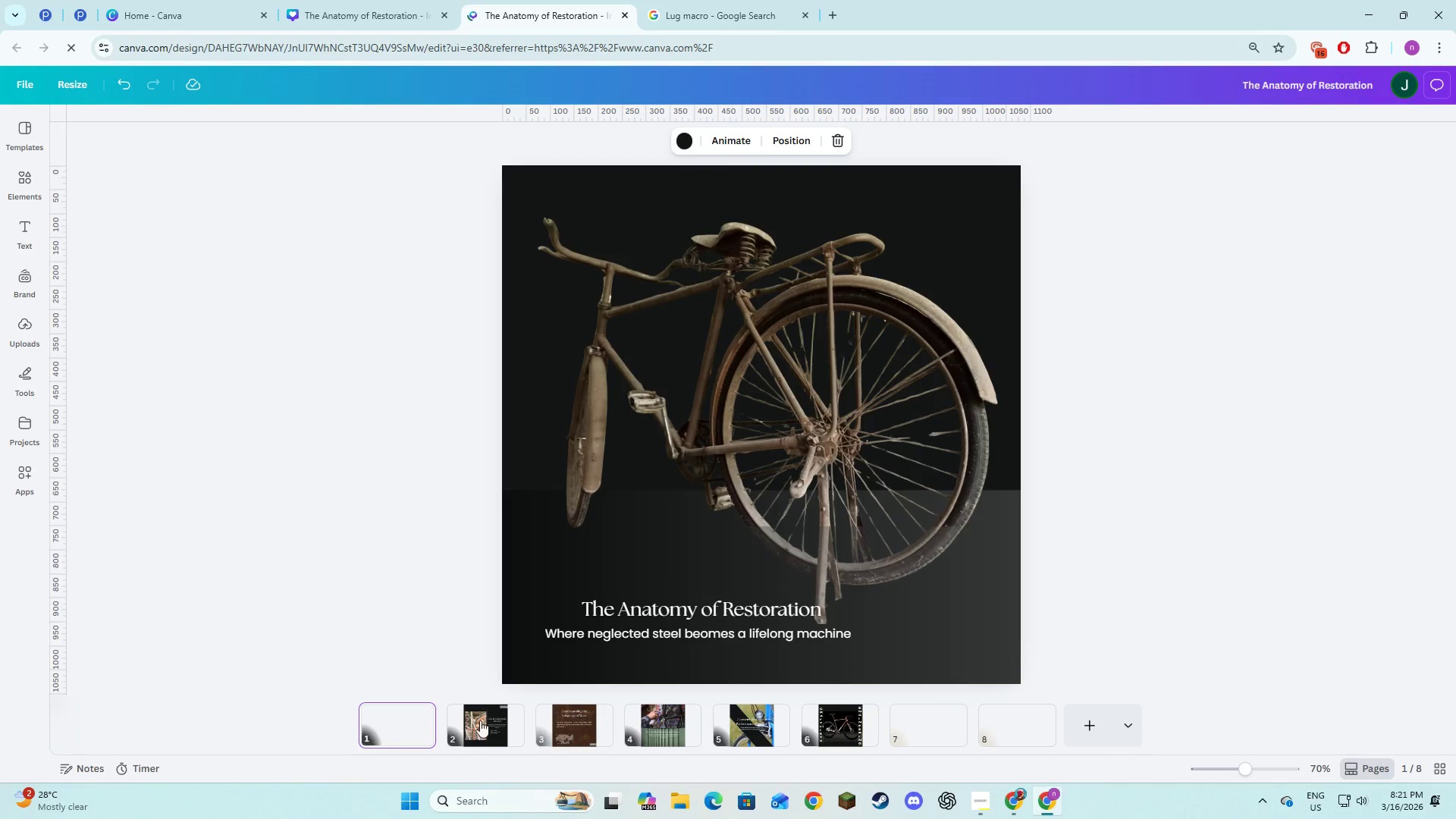 
left_click([485, 720])
 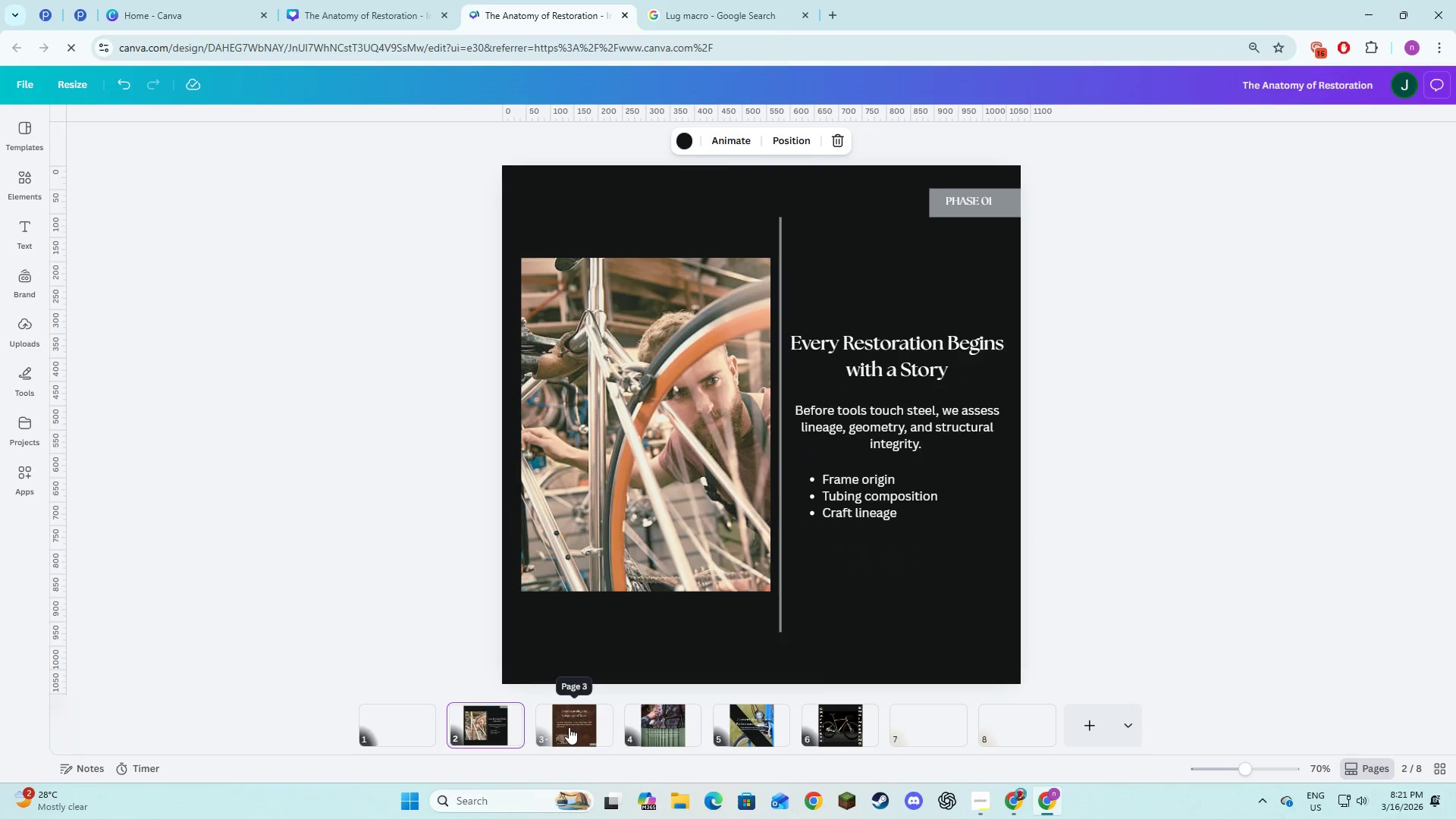 
left_click([569, 727])
 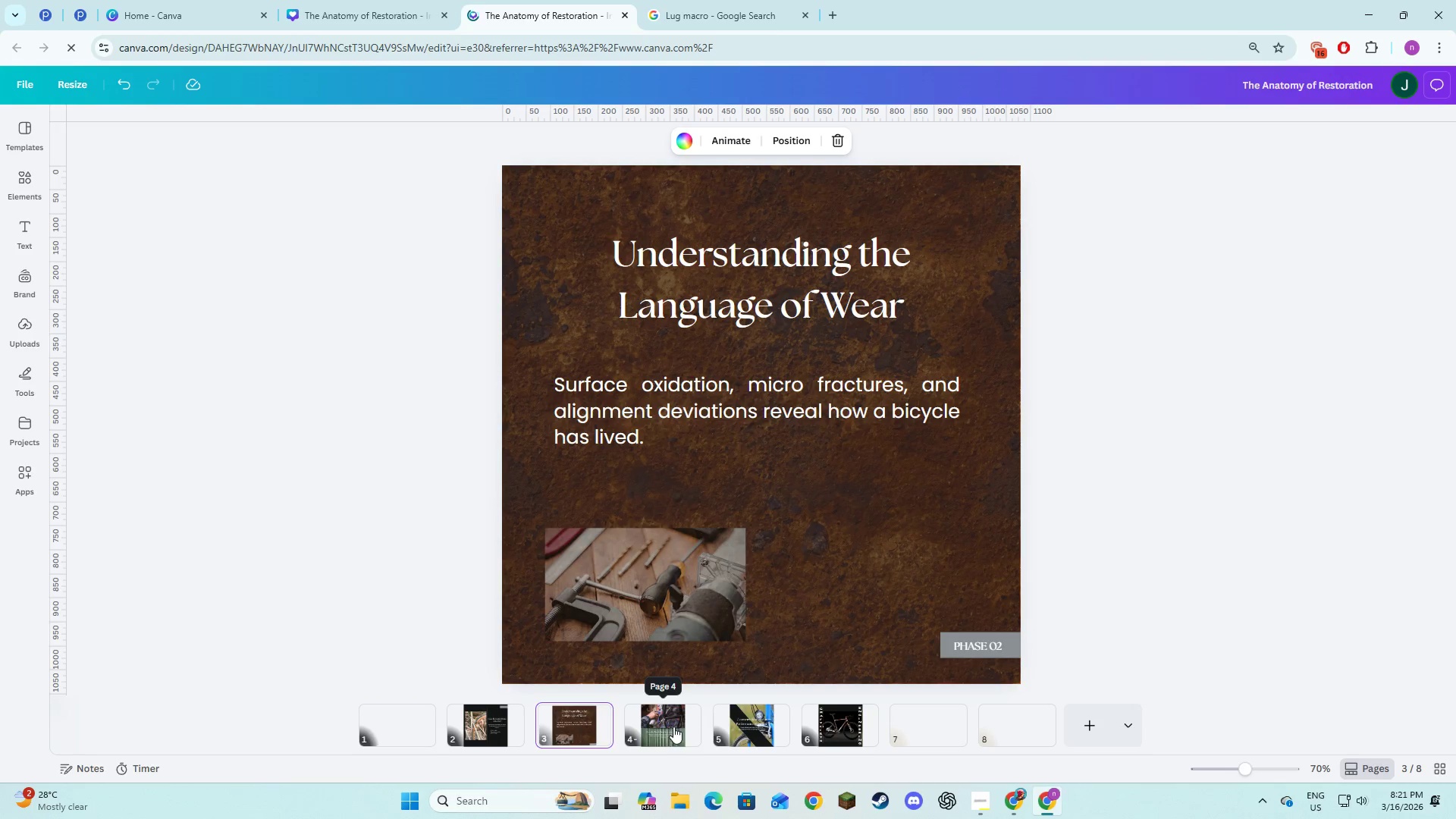 
left_click([686, 729])
 